 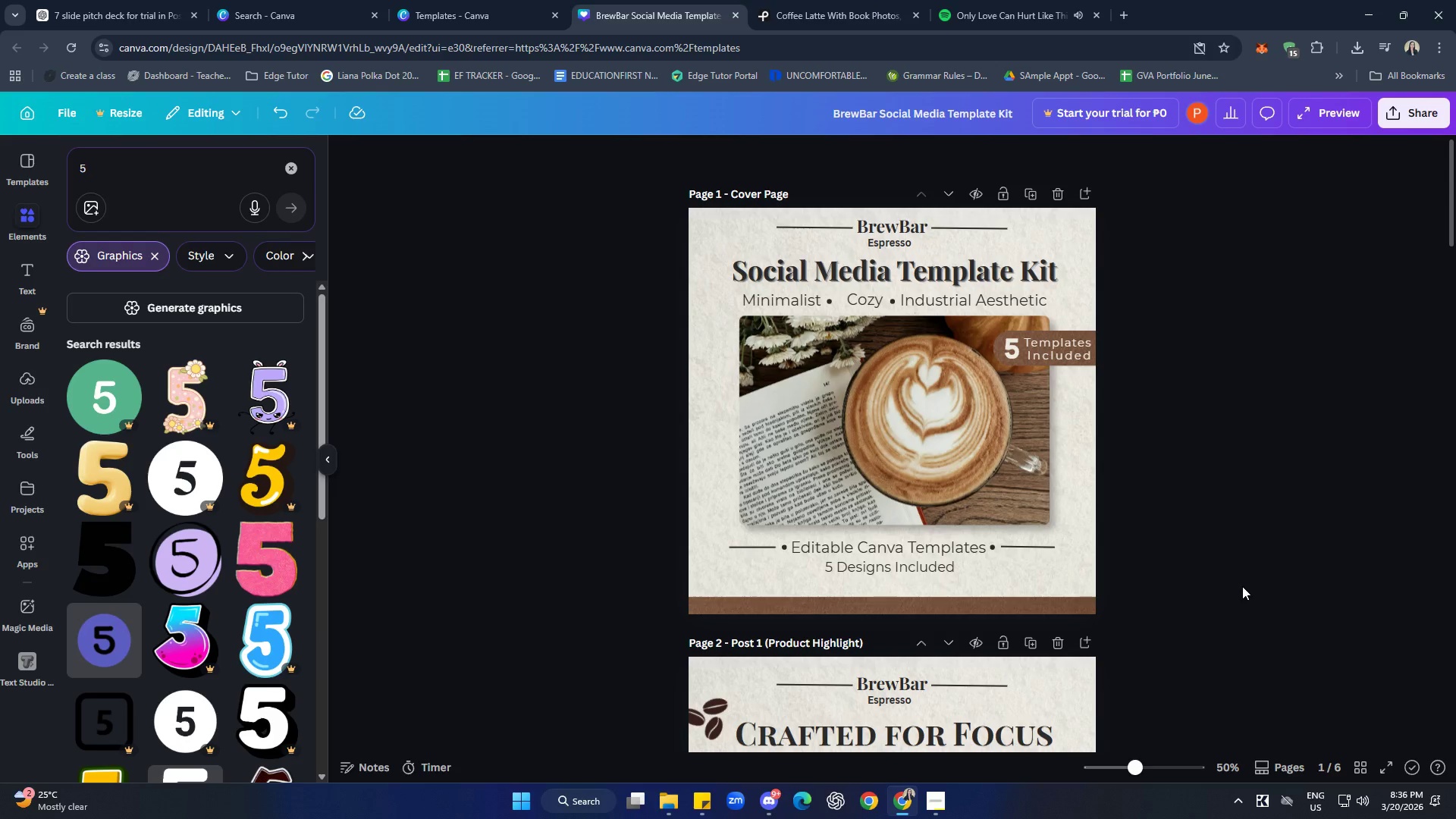 
scroll: coordinate [1203, 519], scroll_direction: down, amount: 39.0
 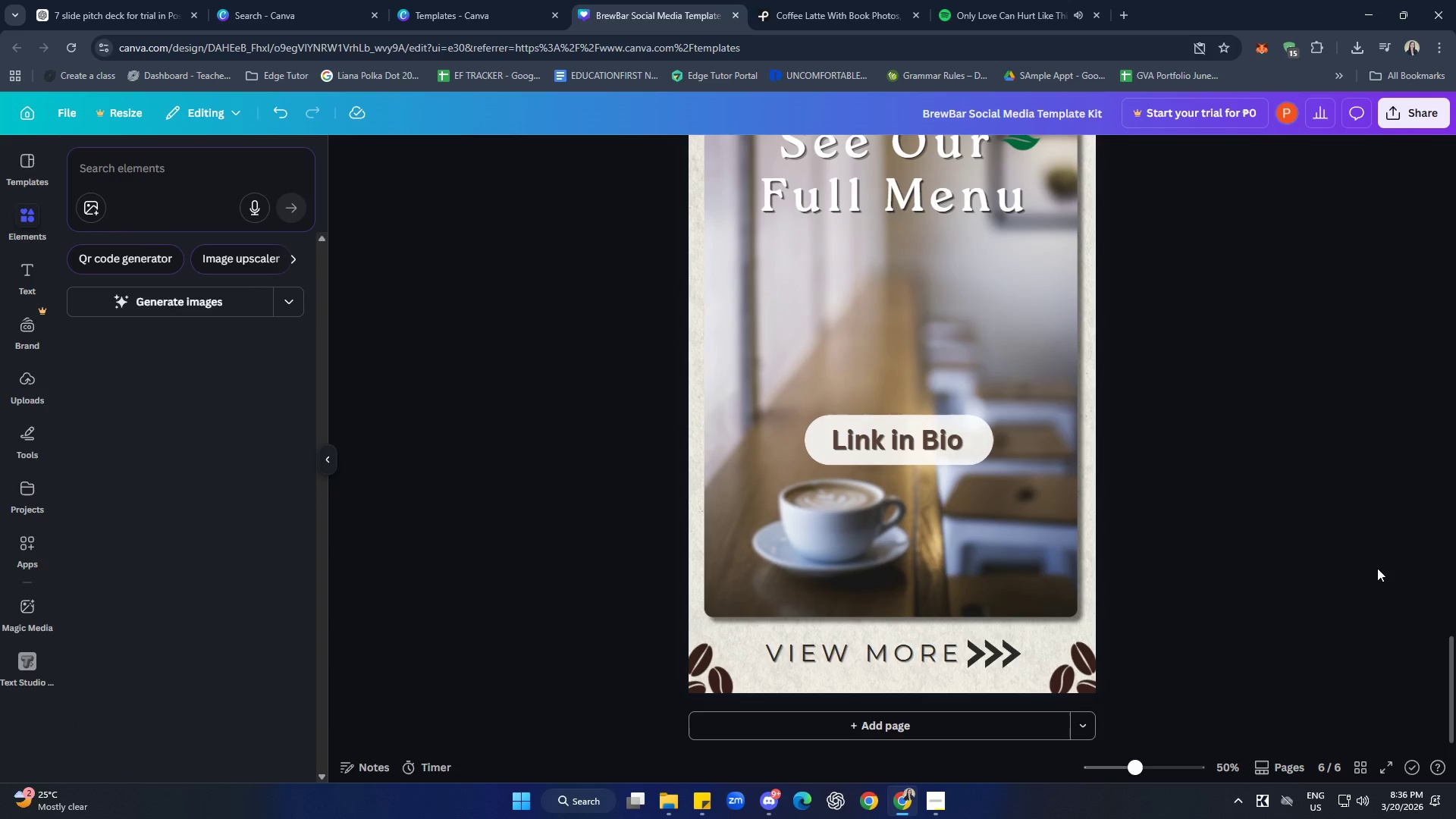 
scroll: coordinate [1329, 561], scroll_direction: up, amount: 42.0
 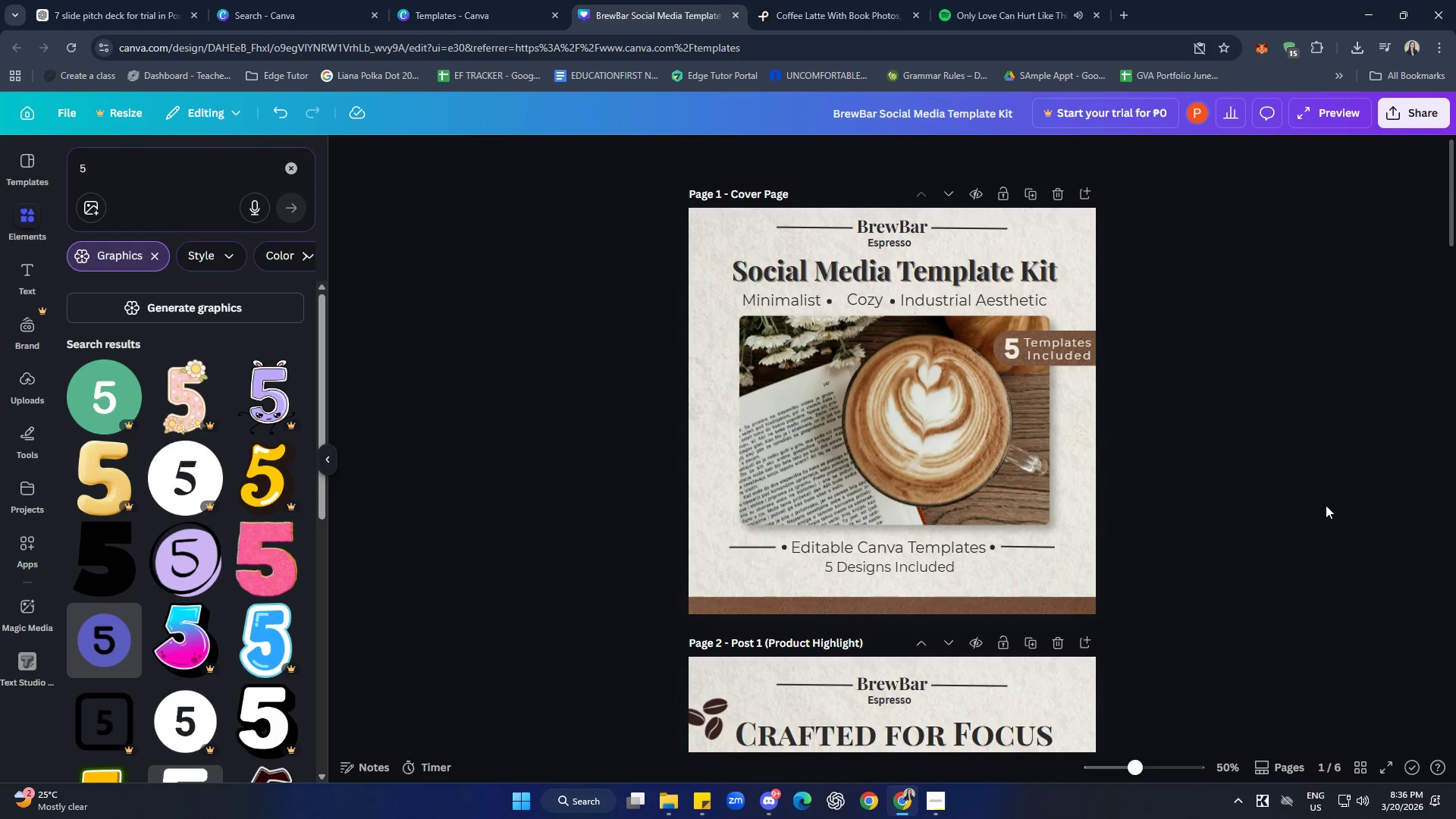 
wait(36.91)
 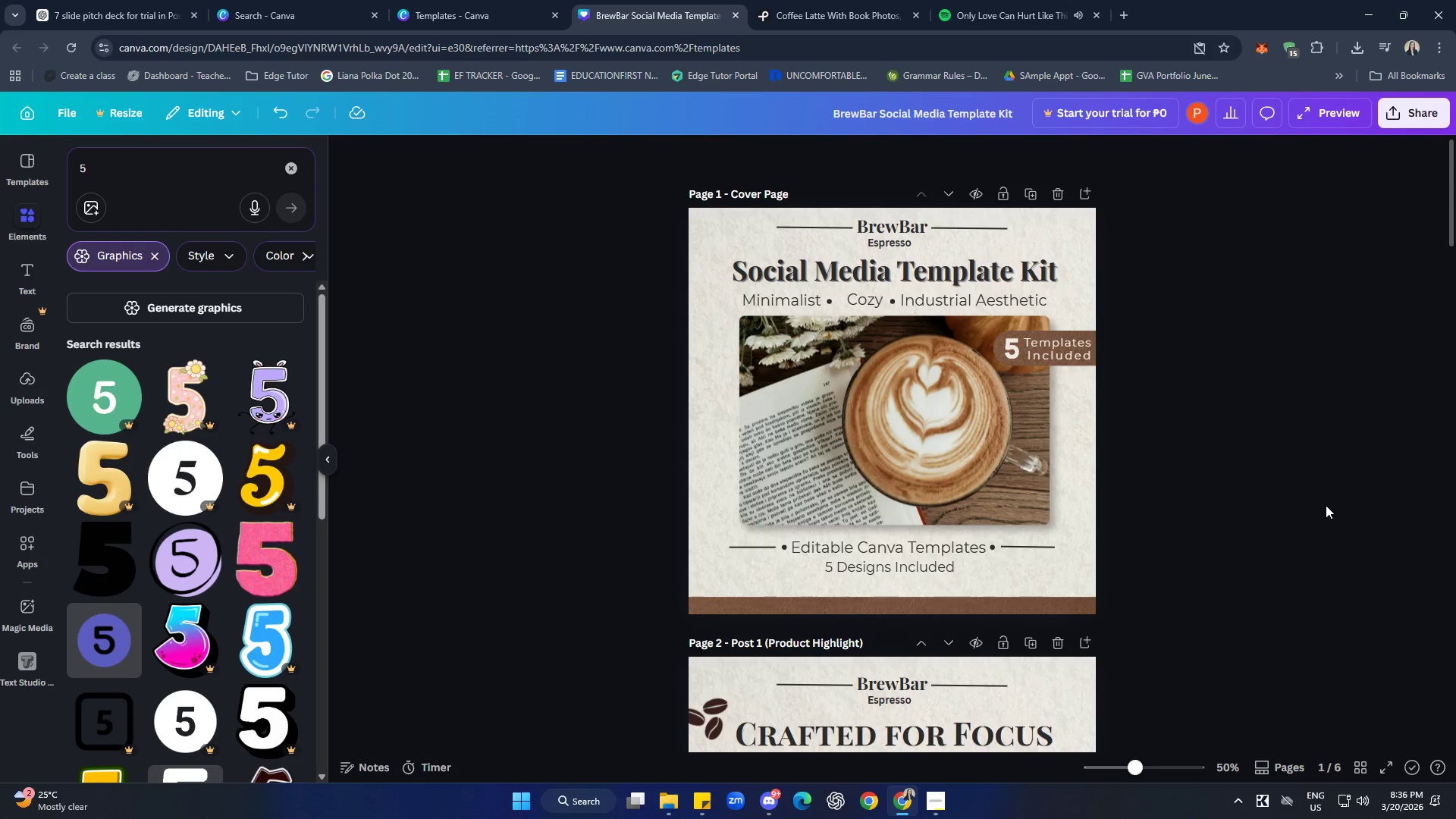 
left_click([1191, 588])
 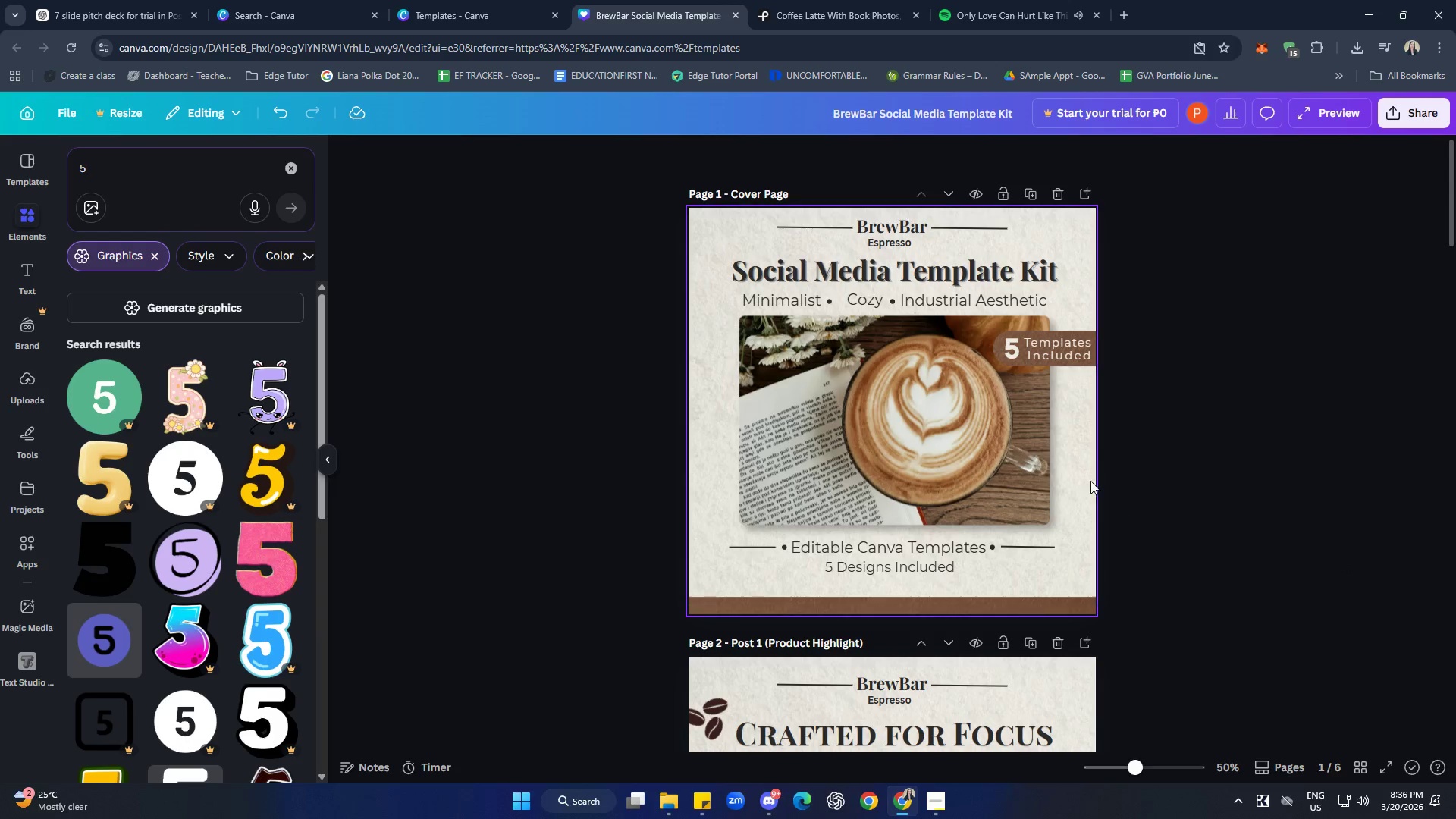 
scroll: coordinate [1144, 315], scroll_direction: up, amount: 2.0
 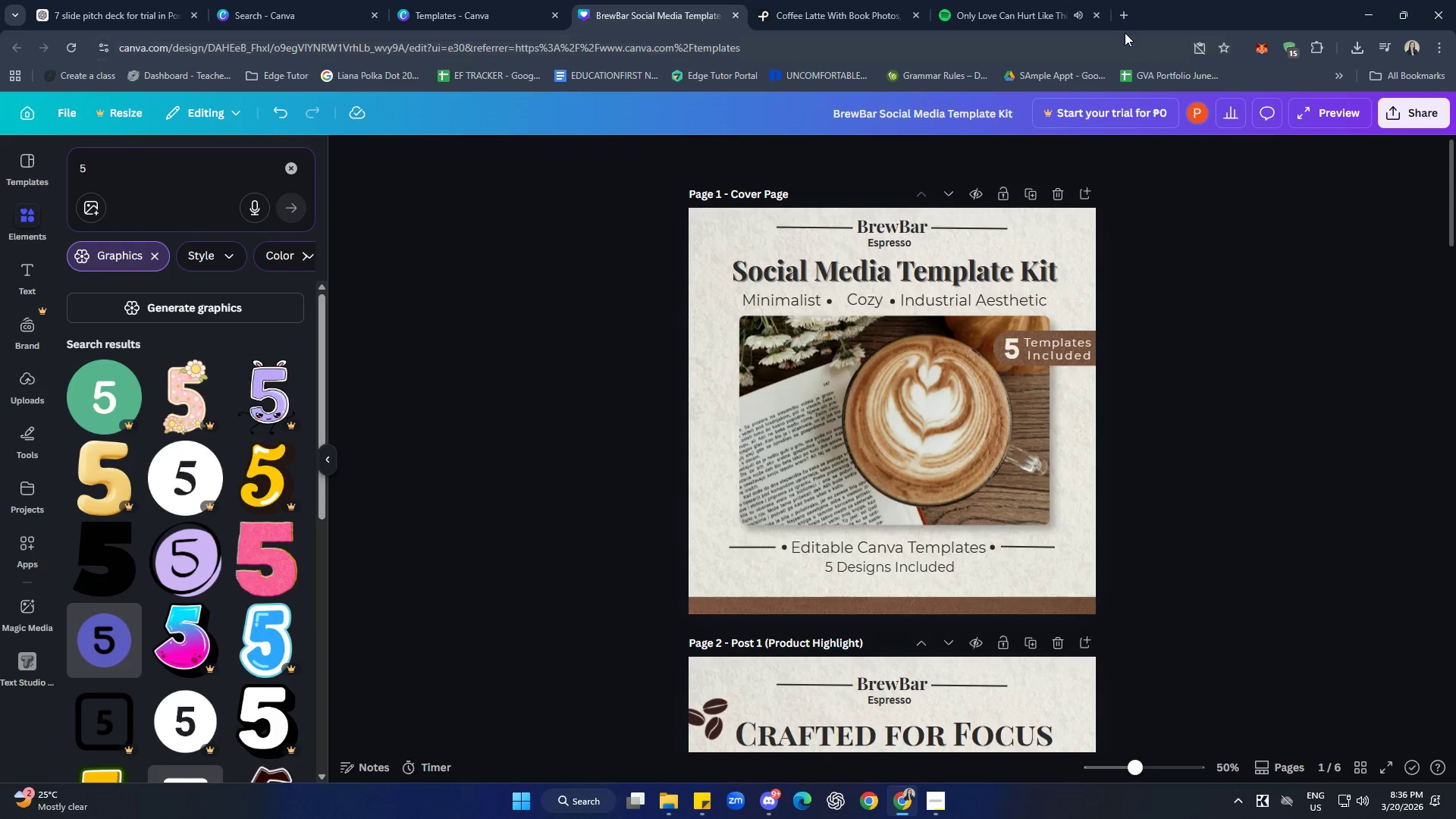 
left_click([1124, 22])
 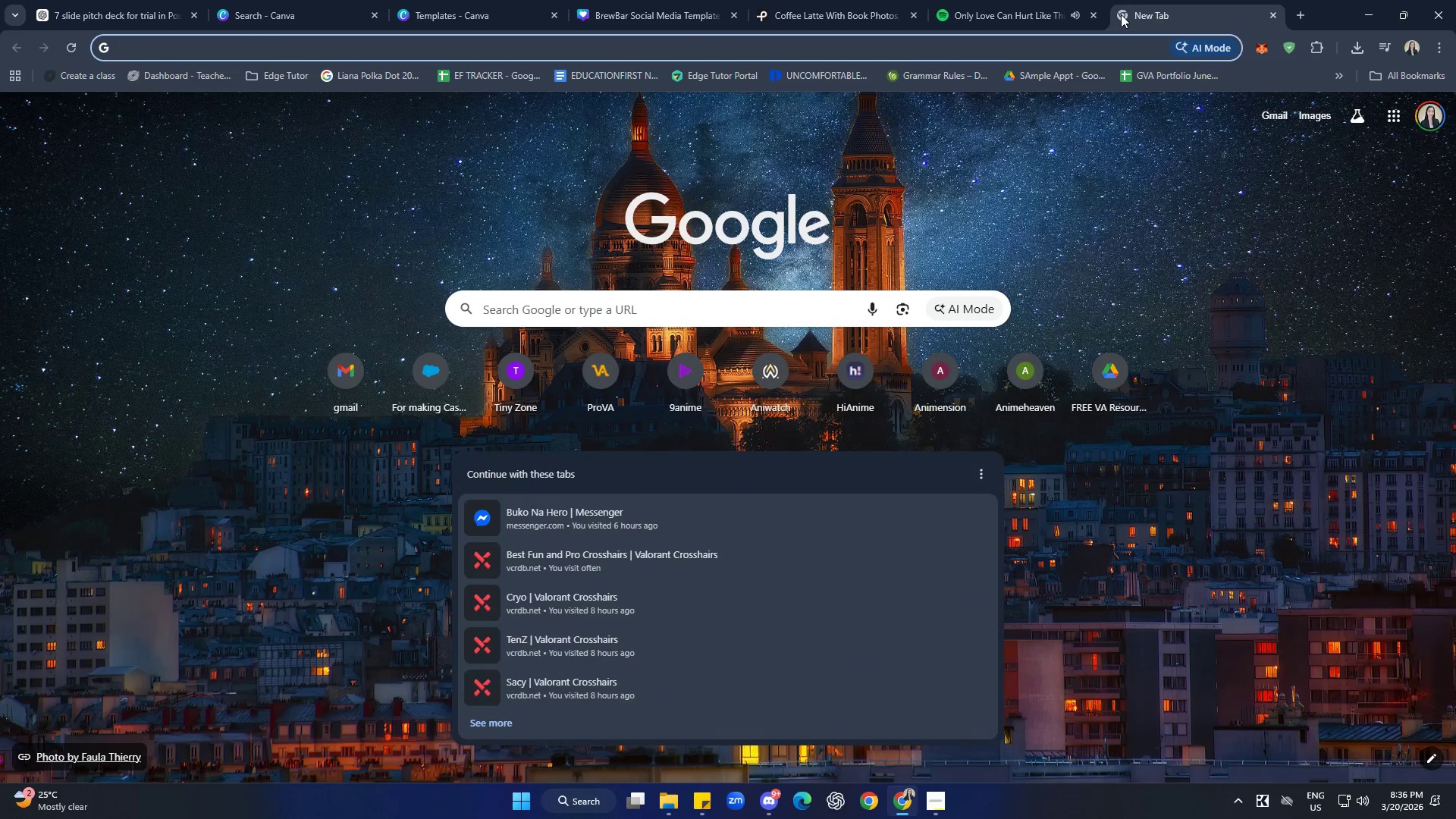 
type(Word)
 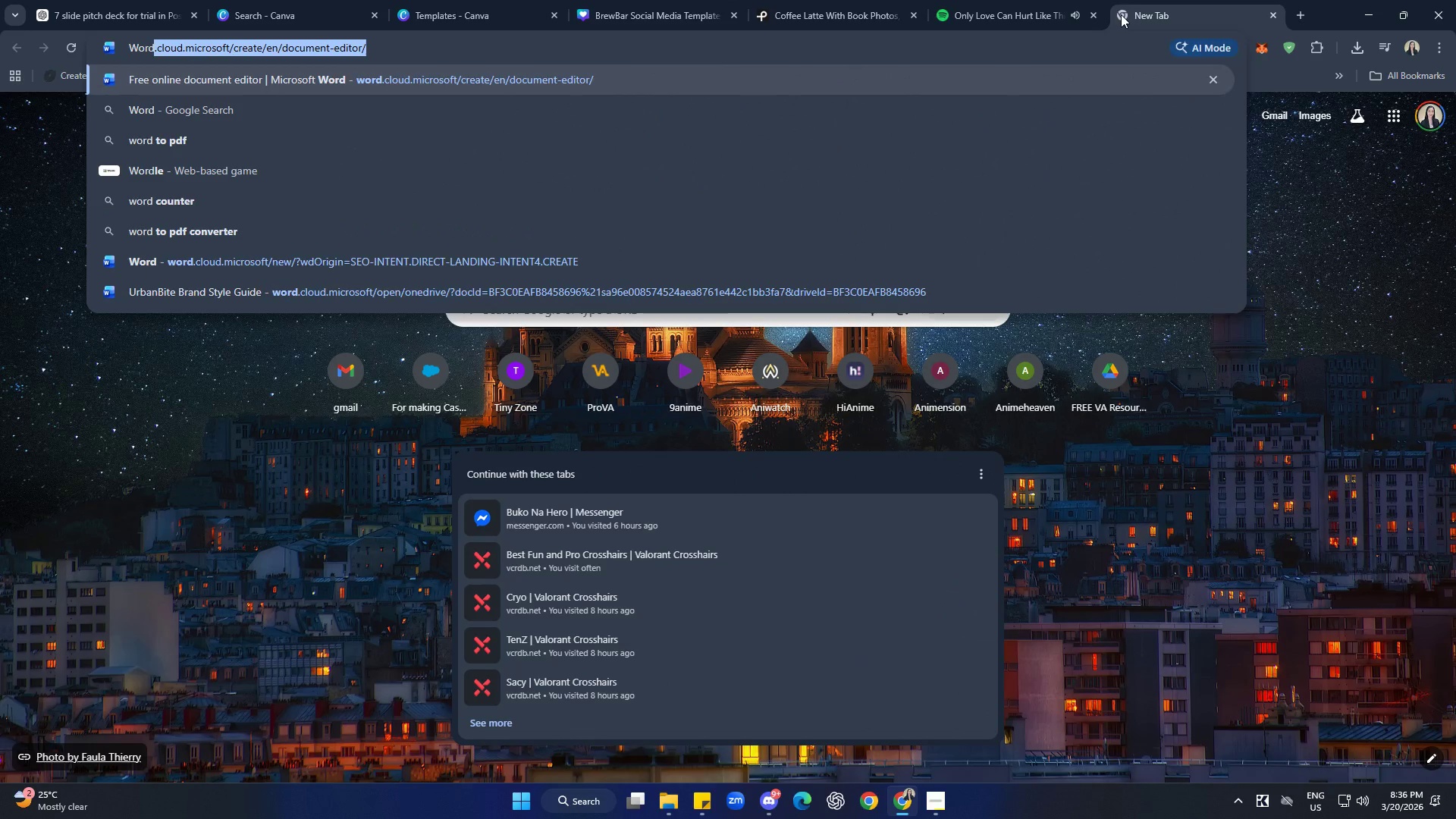 
key(Enter)
 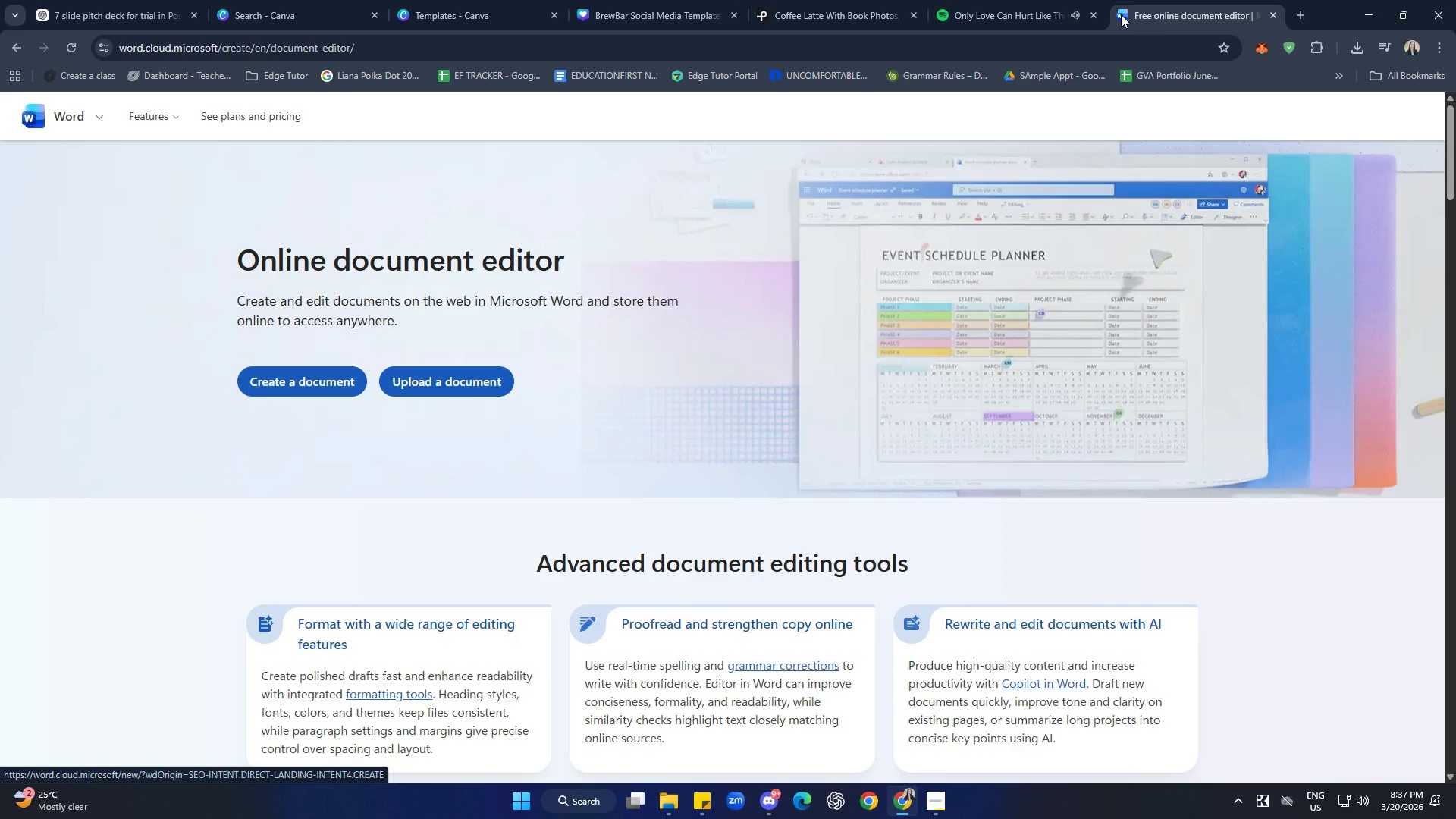 
wait(9.98)
 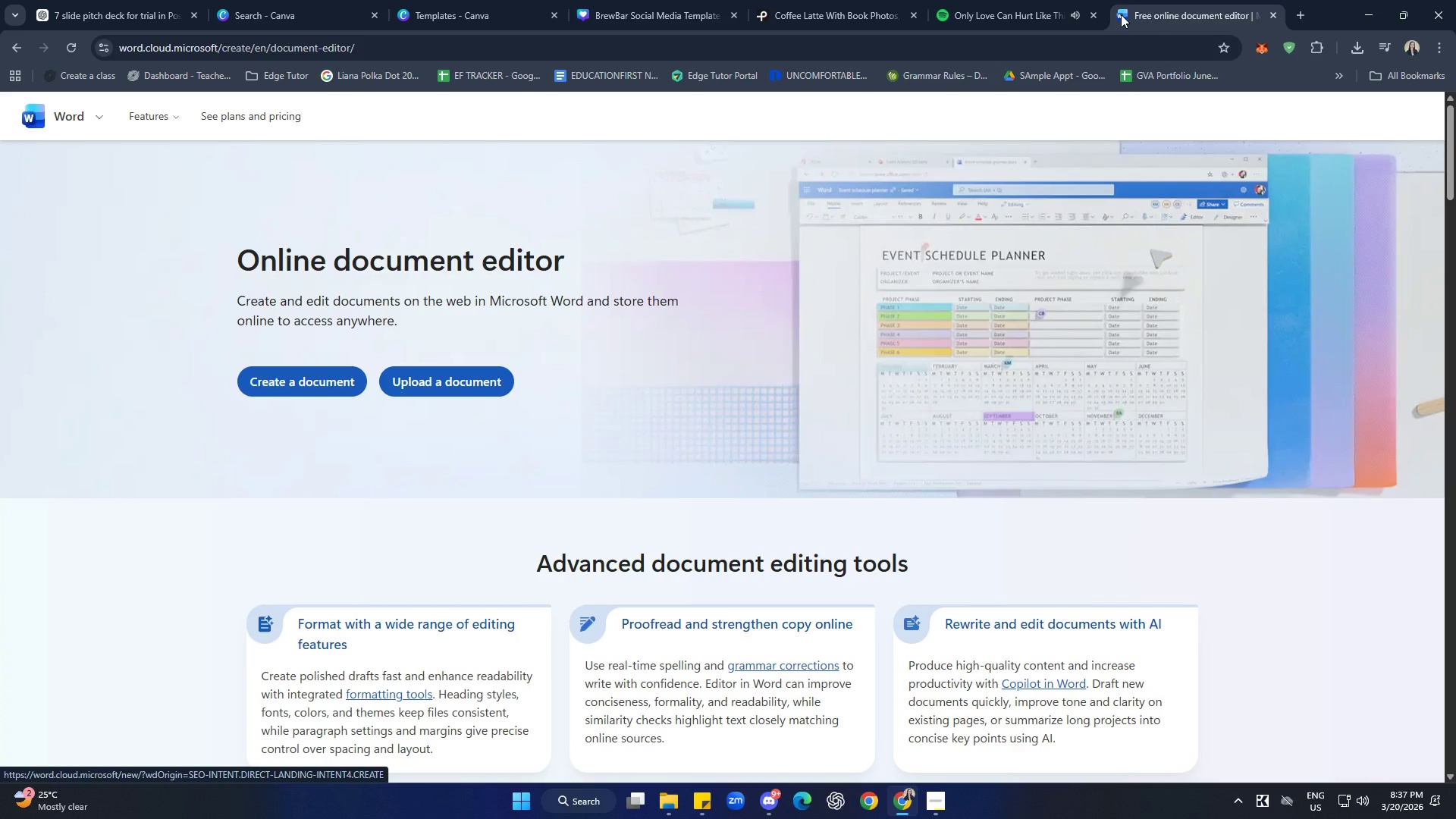 
left_click([347, 381])
 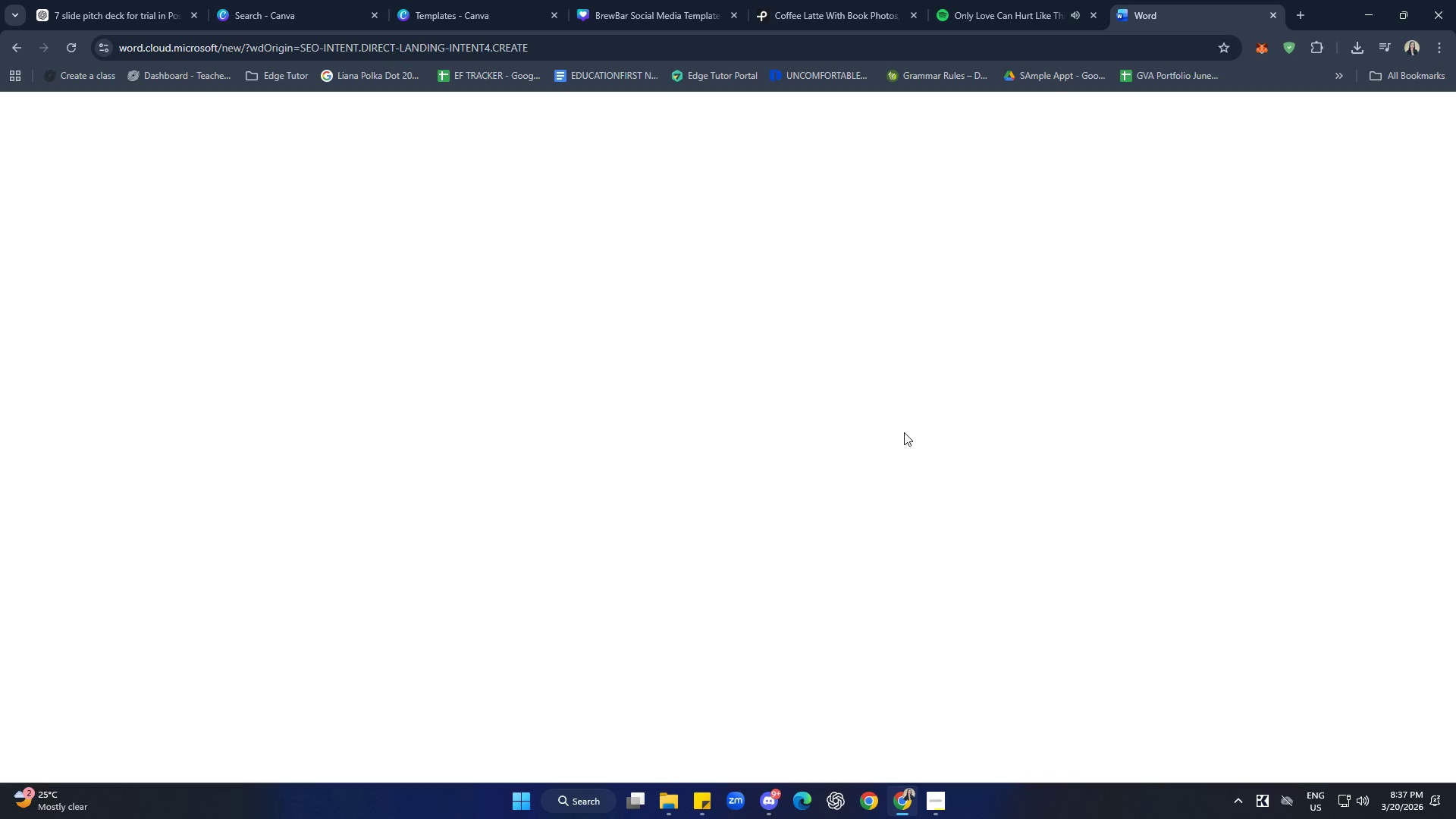 
wait(9.12)
 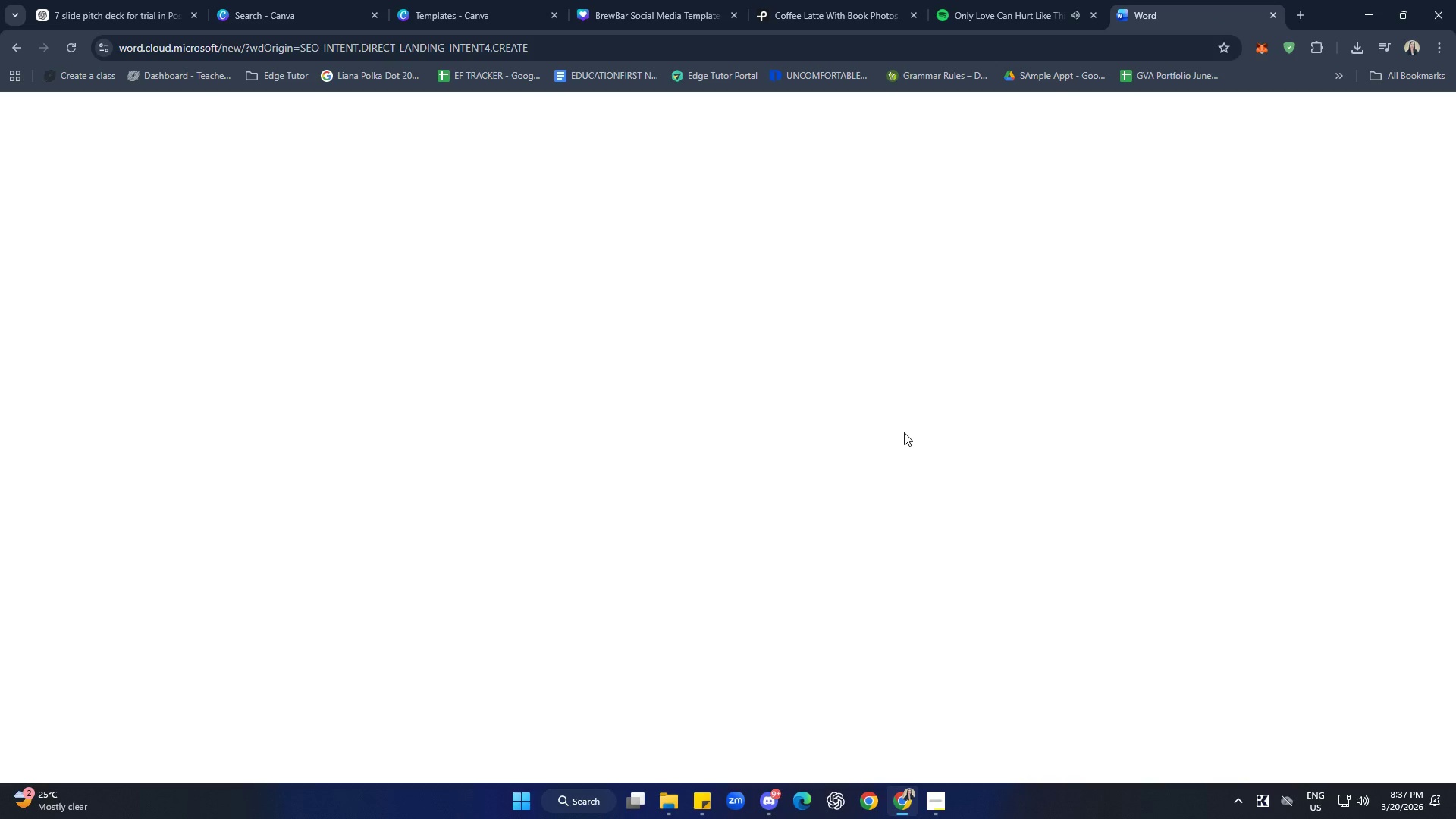 
left_click([668, 399])
 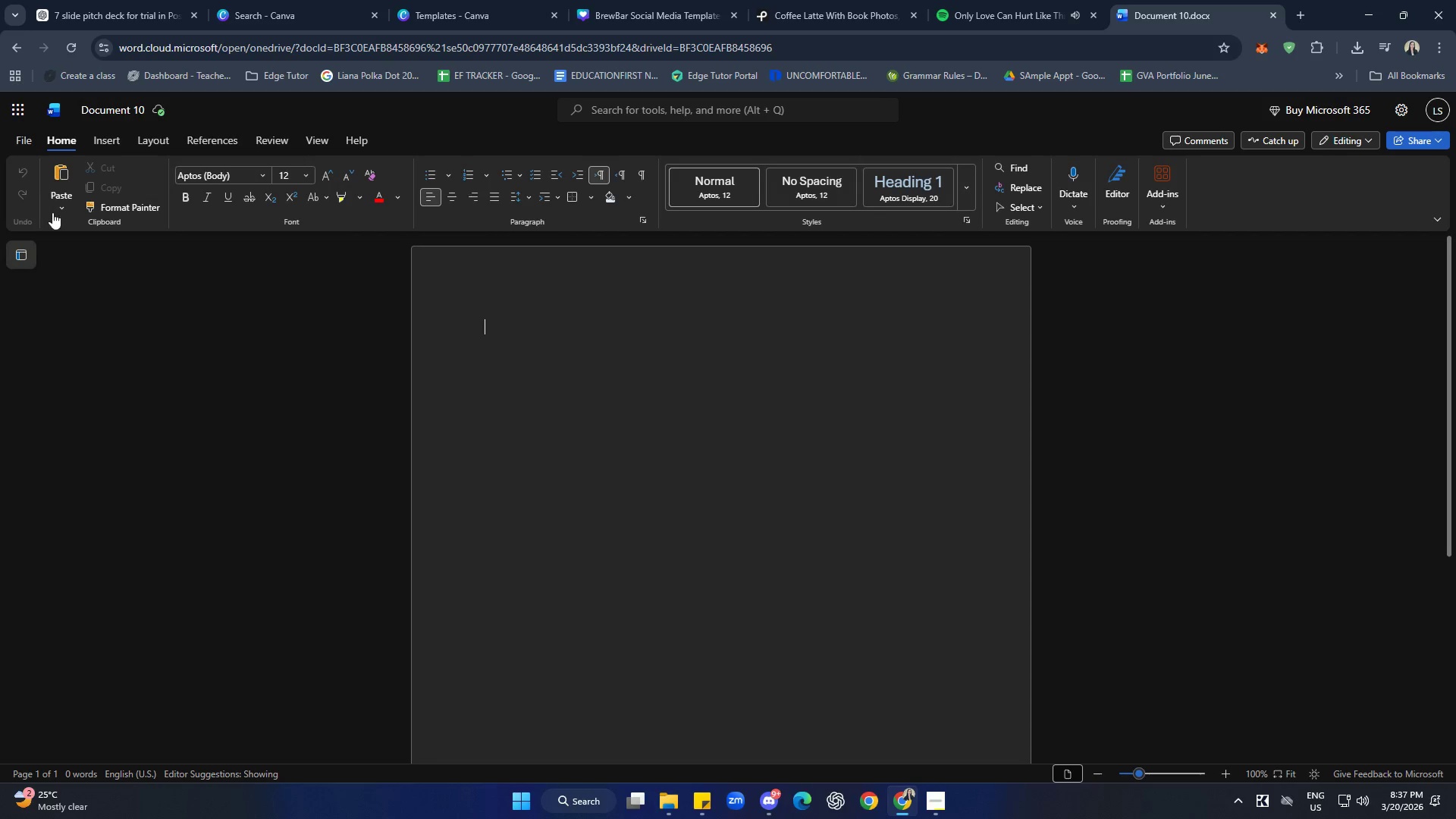 
left_click([636, 335])
 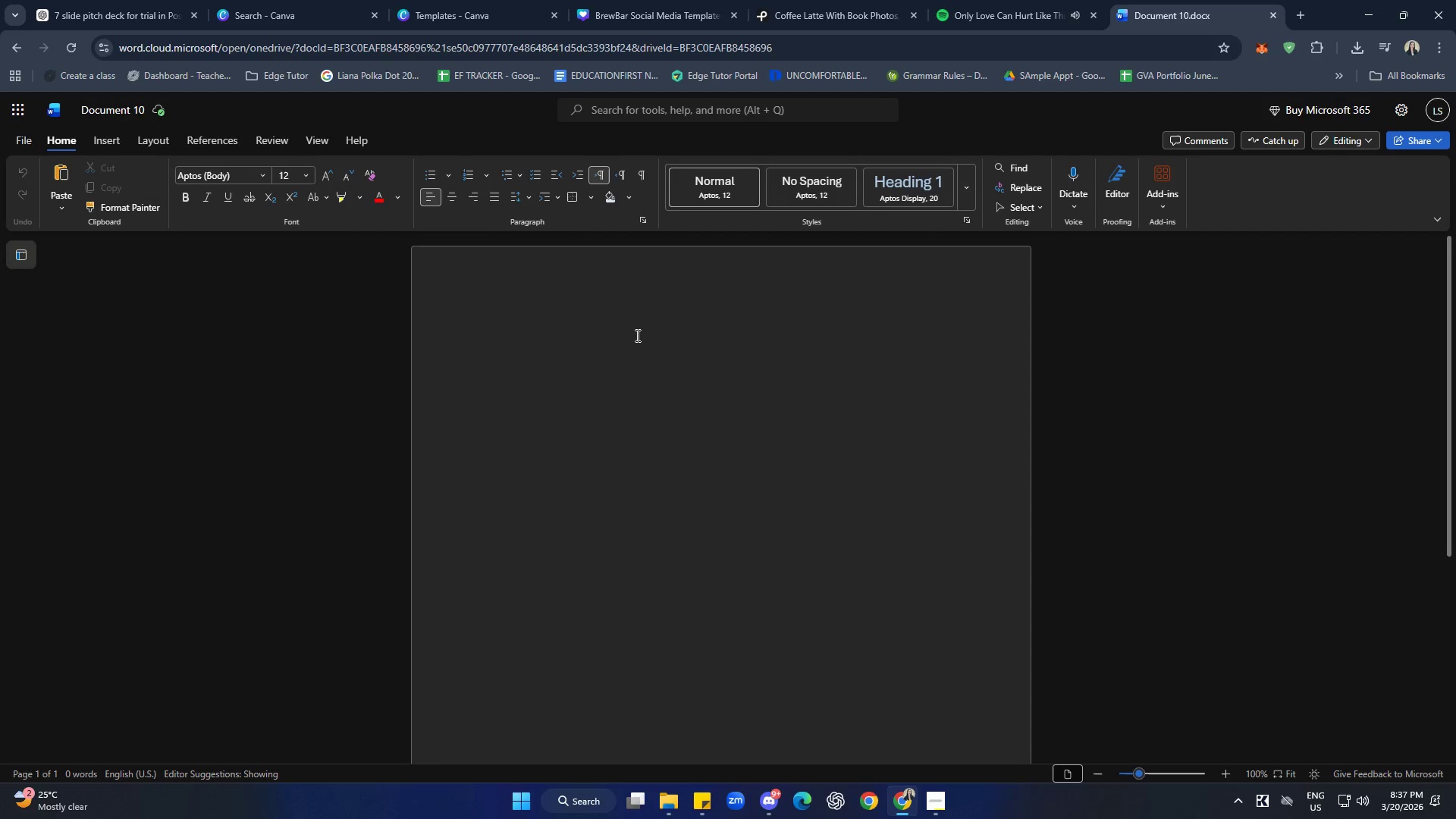 
type(BrewBar Espe)
key(Backspace)
type(resso Brand Sheet)
 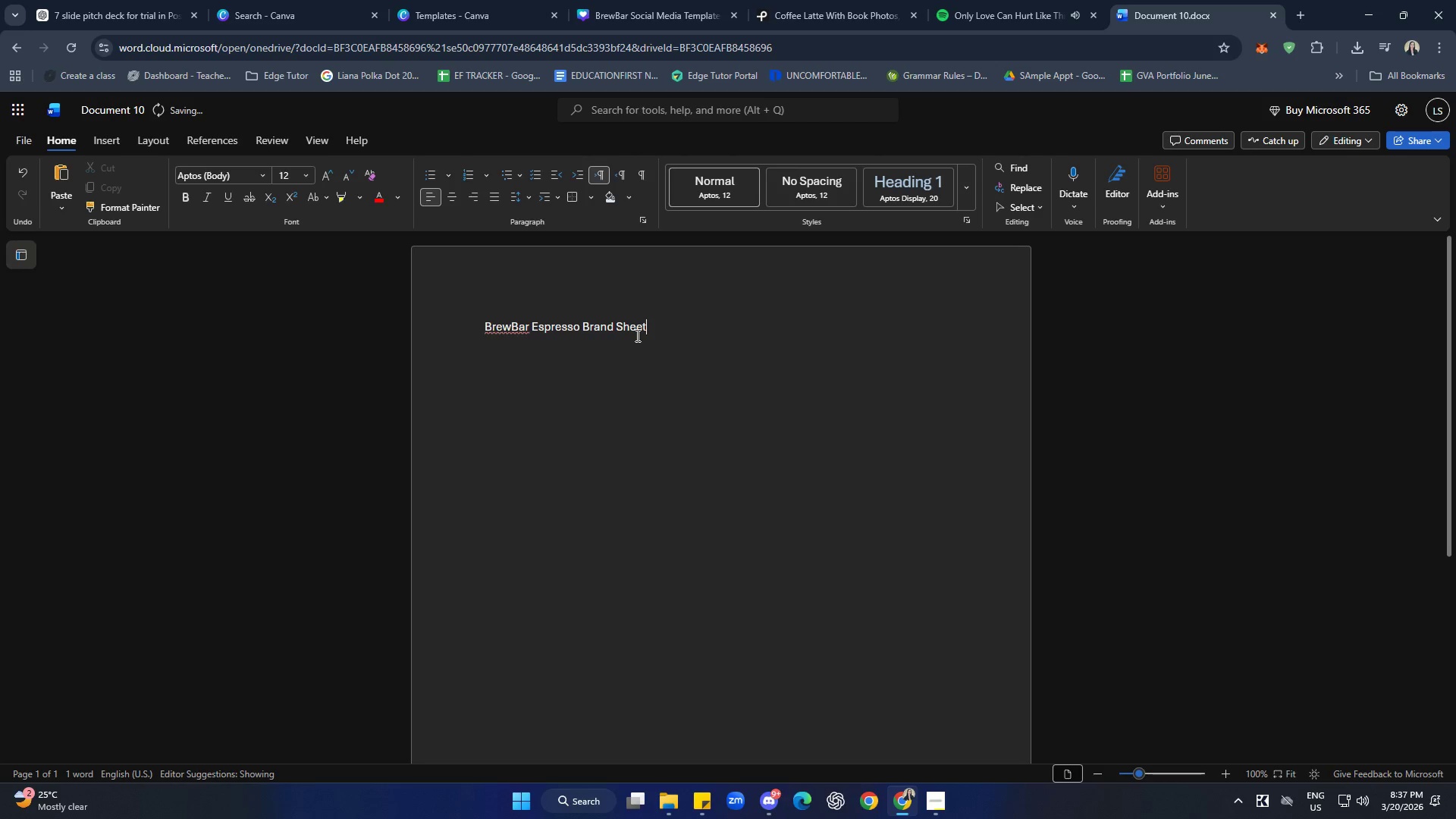 
left_click_drag(start_coordinate=[672, 325], to_coordinate=[460, 317])
 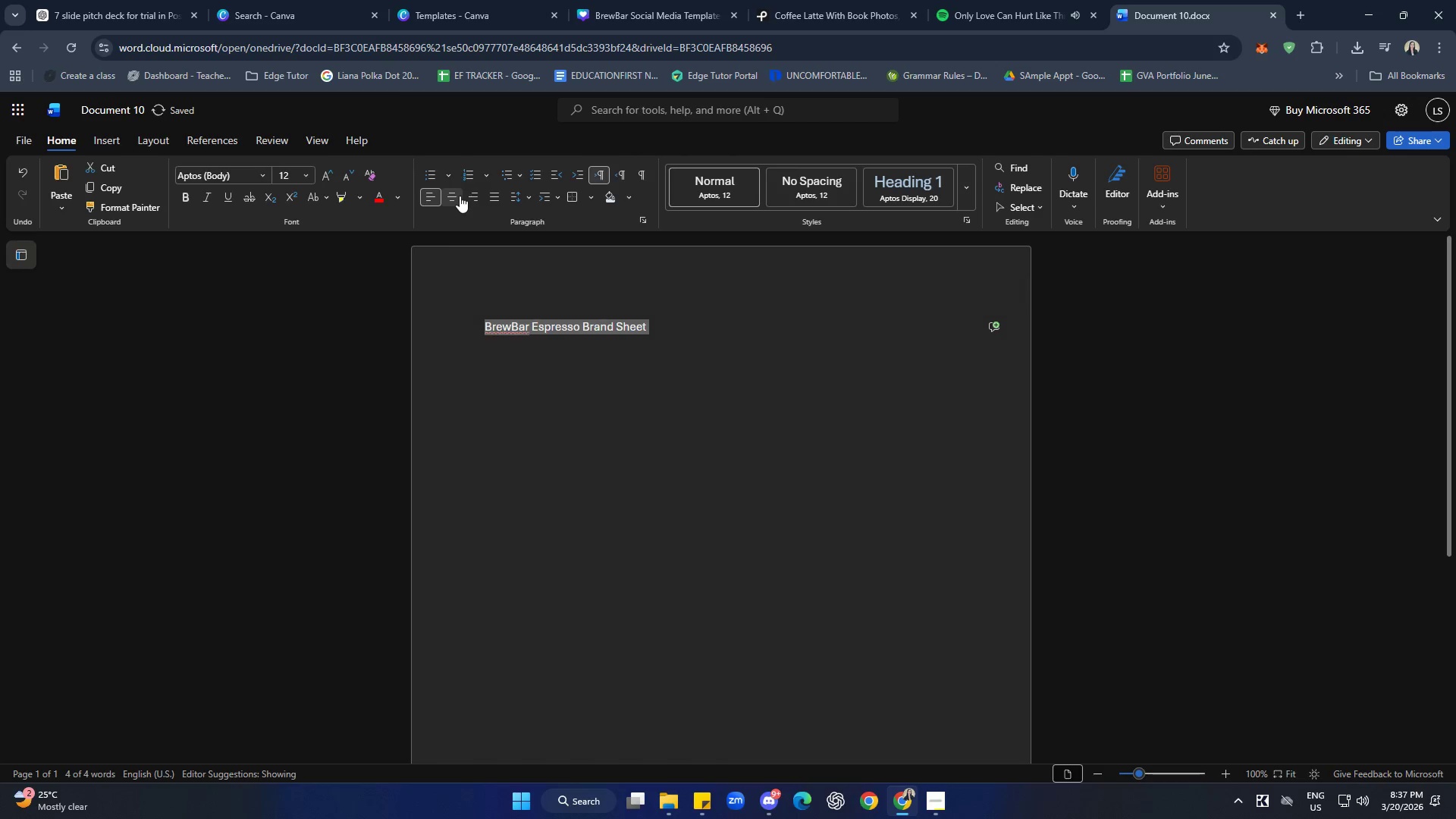 
double_click([746, 467])
 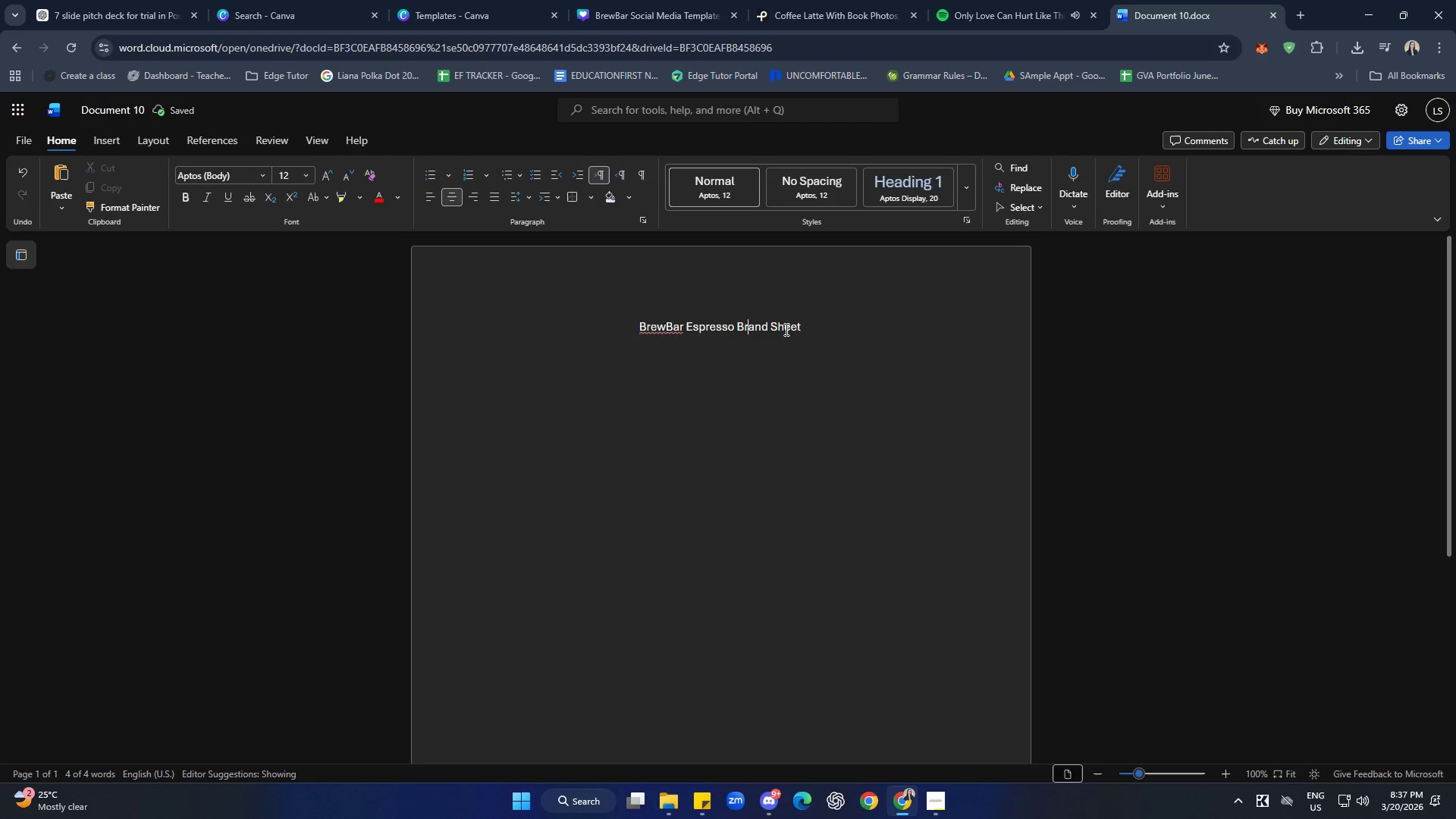 
left_click_drag(start_coordinate=[802, 327], to_coordinate=[612, 325])
 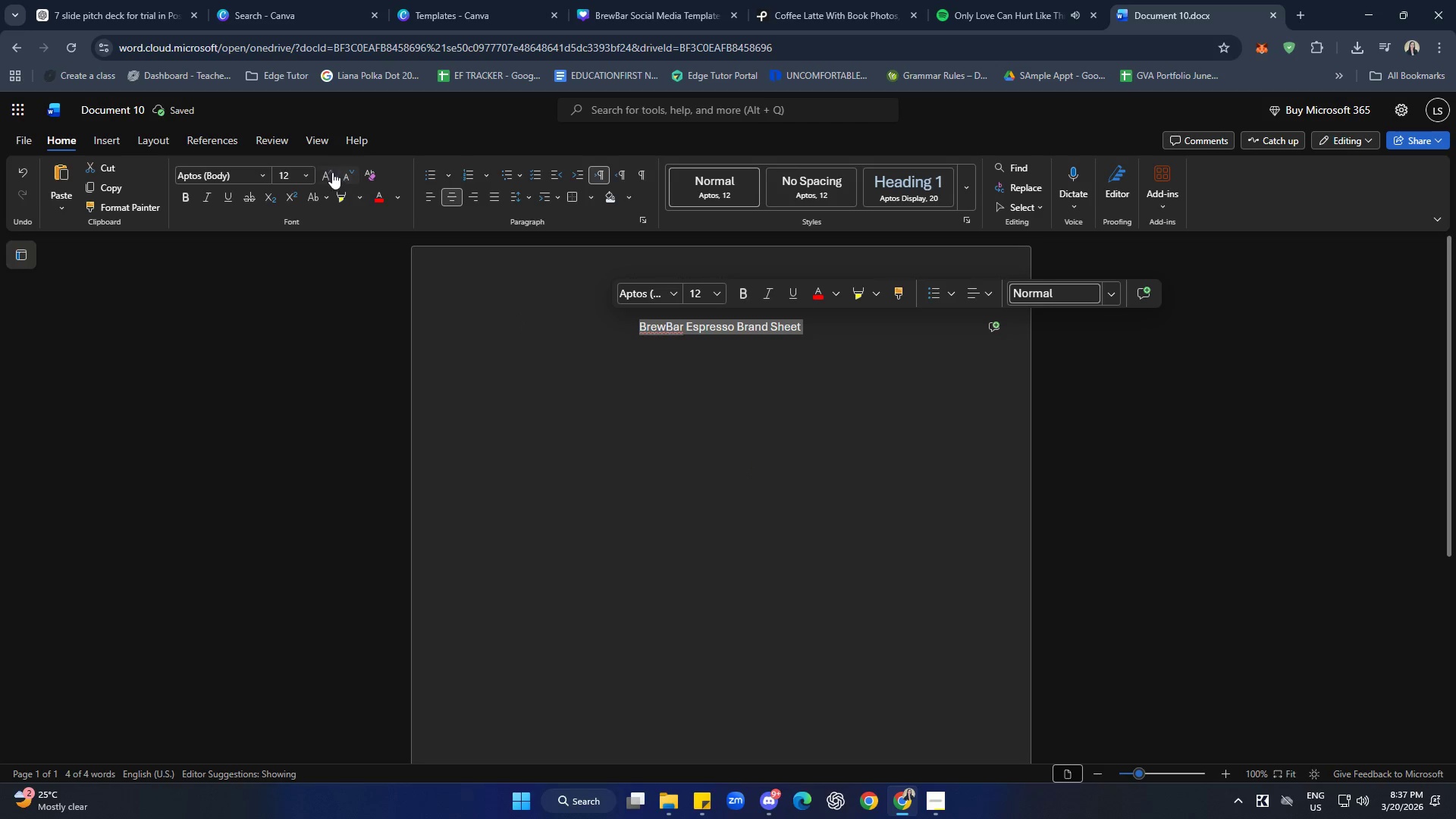 
double_click([328, 171])
 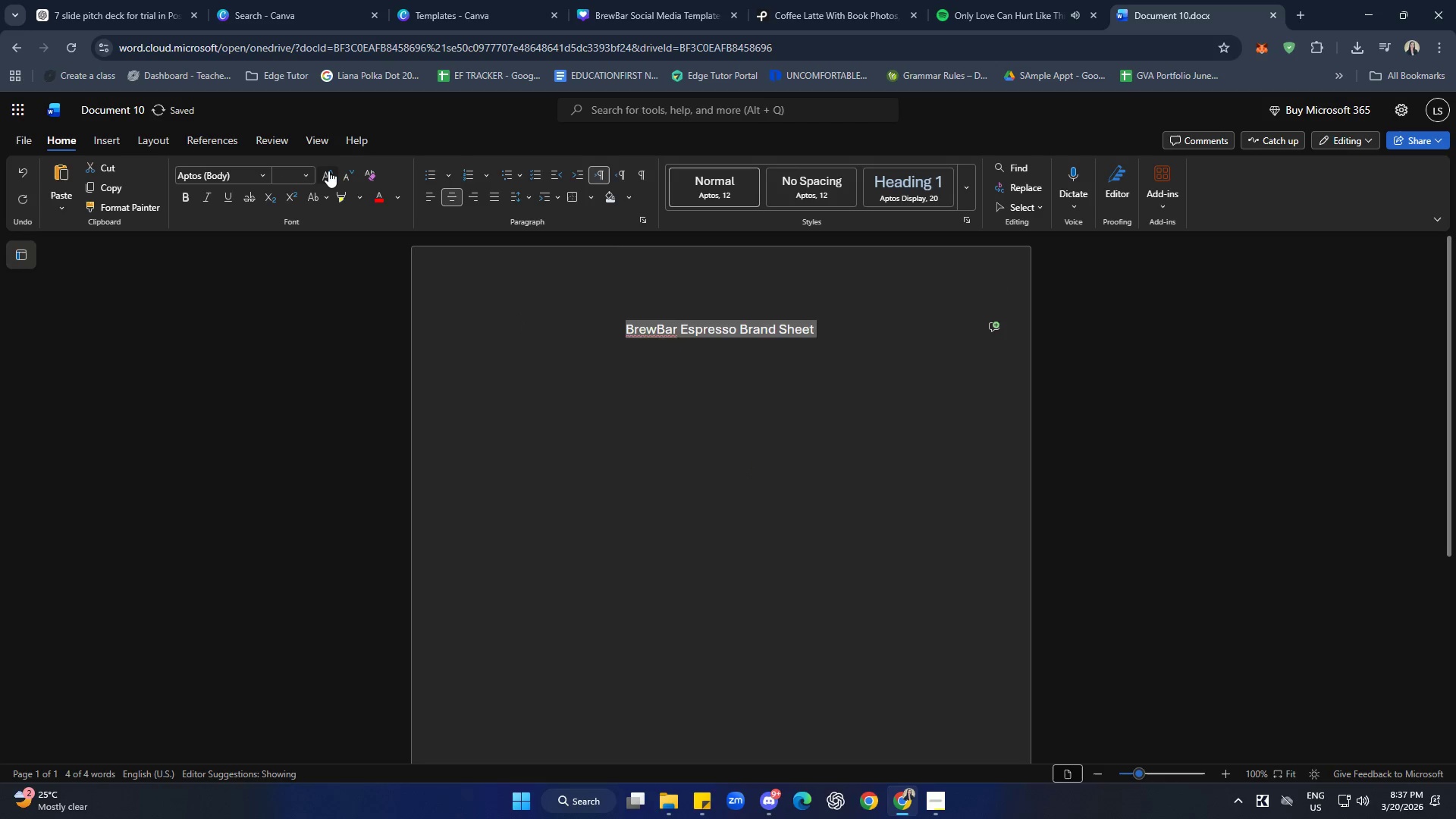 
triple_click([328, 171])
 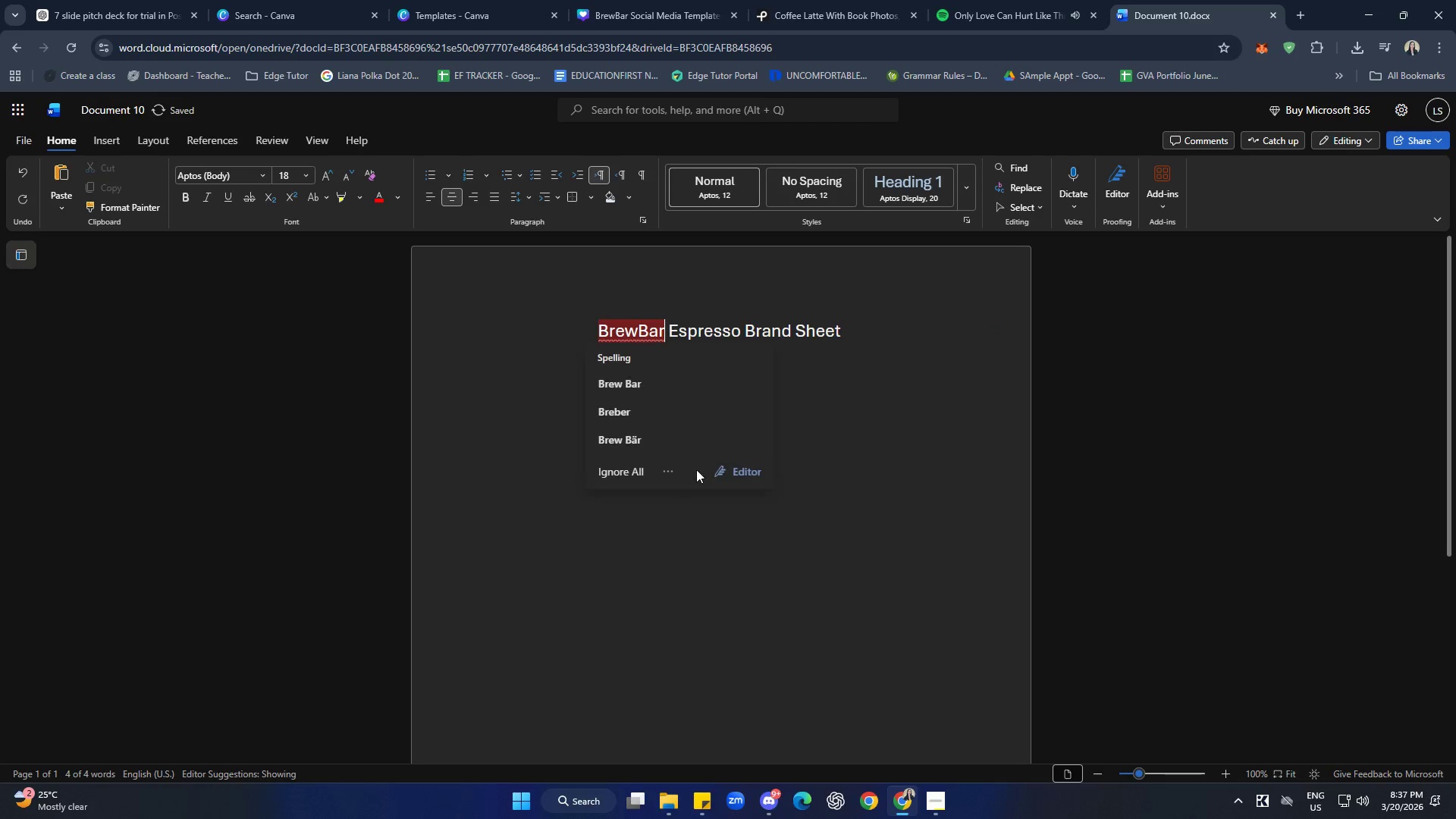 
double_click([812, 406])
 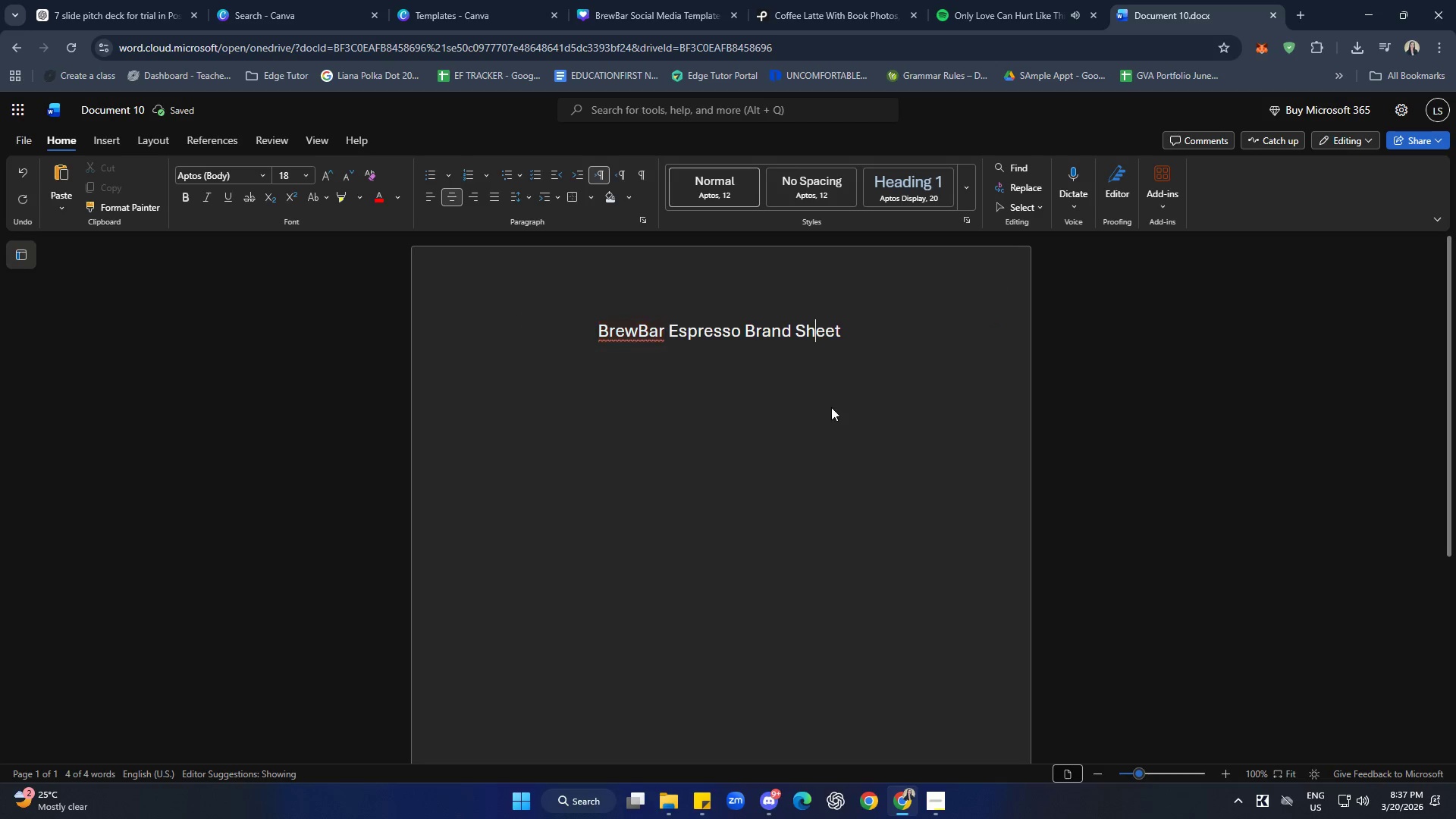 
triple_click([836, 406])
 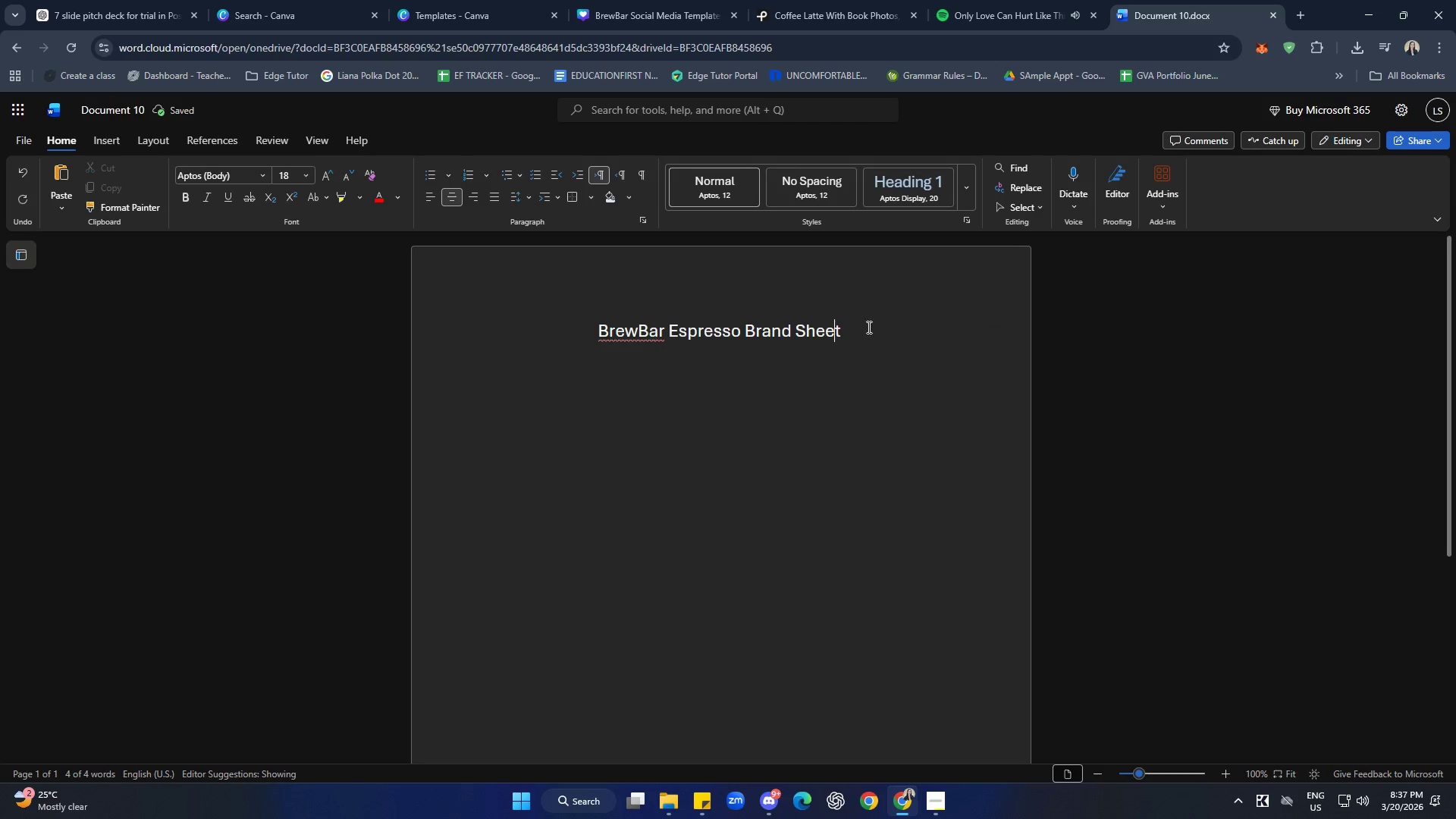 
left_click_drag(start_coordinate=[867, 326], to_coordinate=[567, 320])
 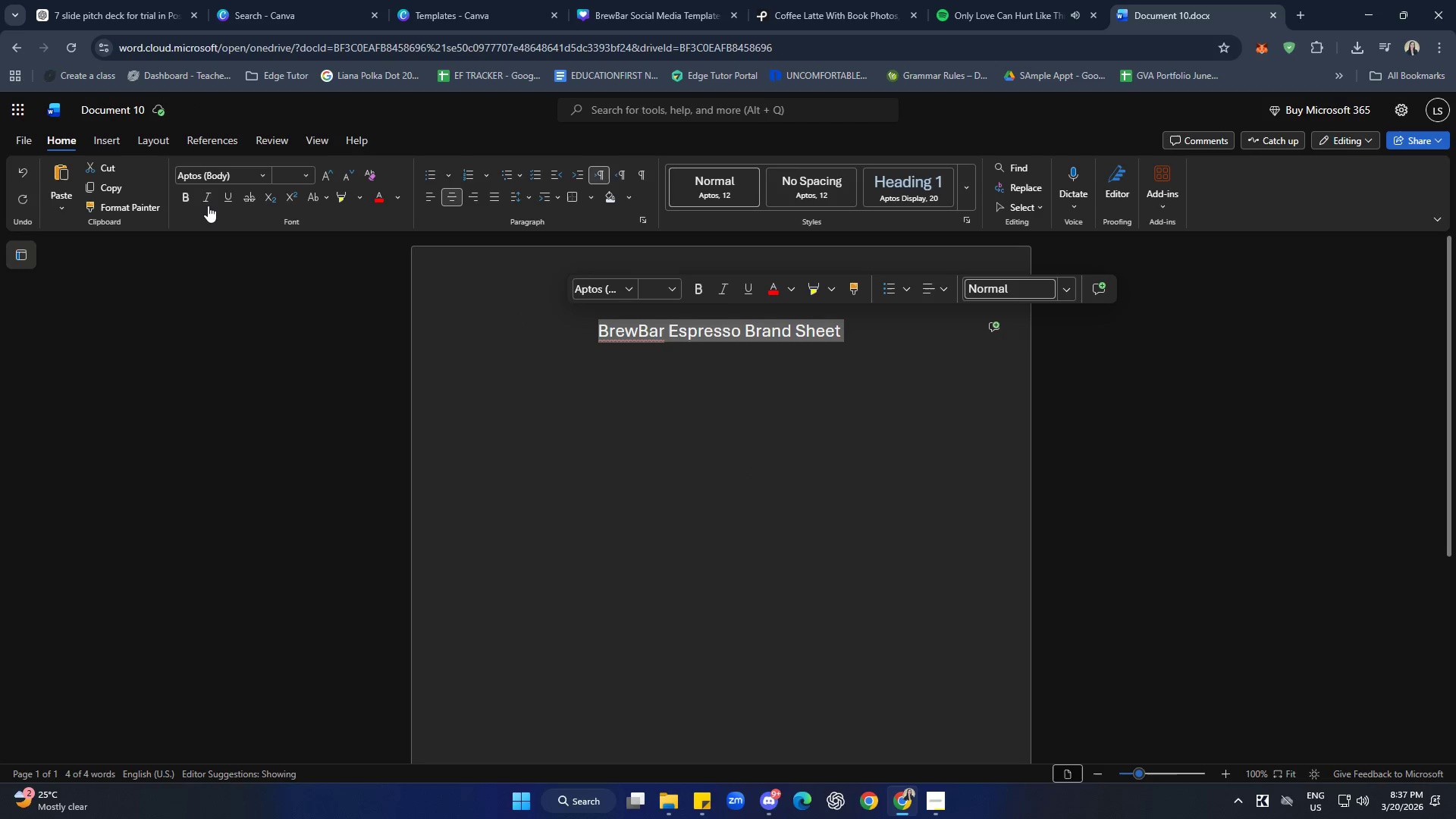 
key(Control+B)
 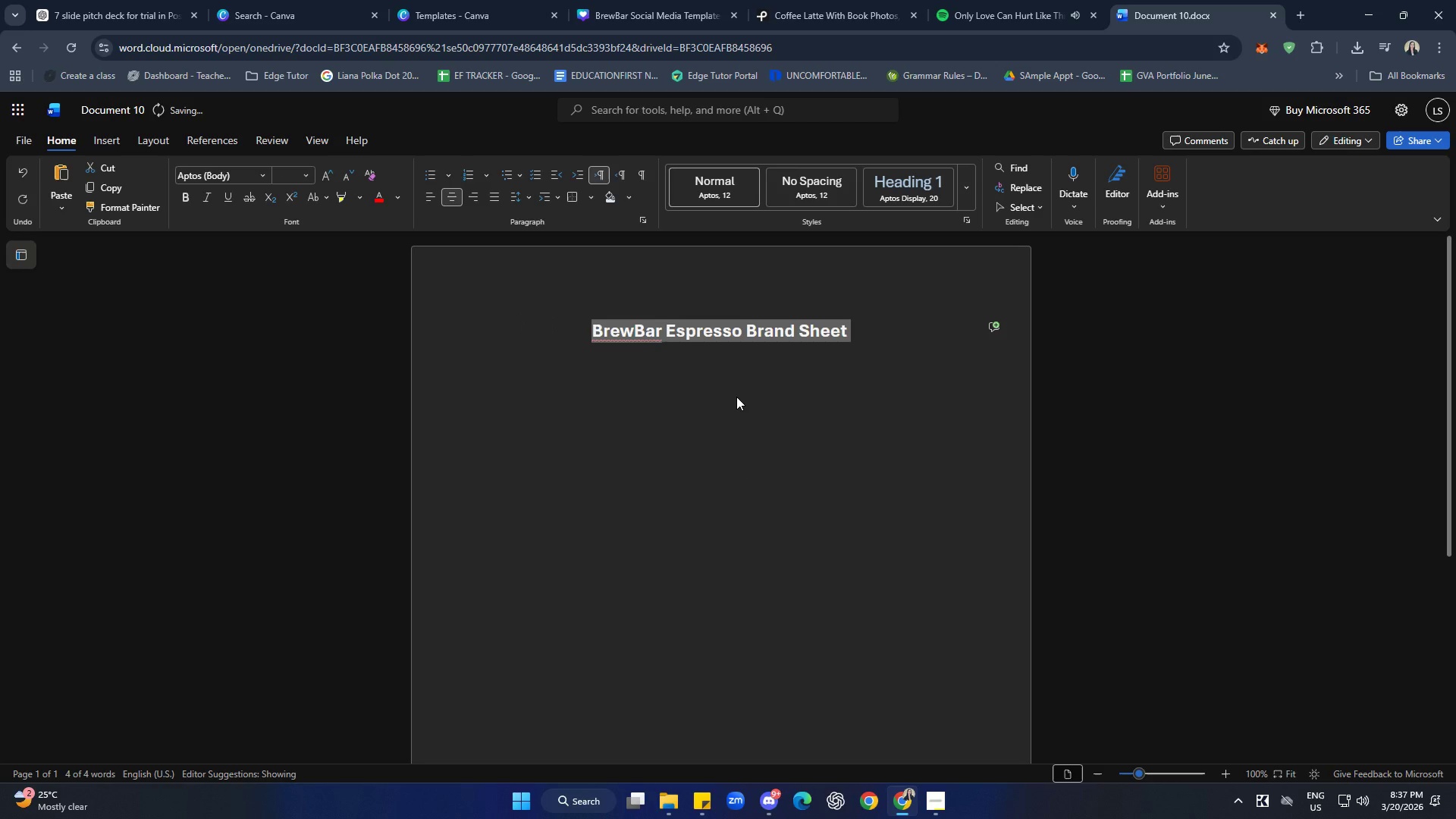 
left_click([736, 397])
 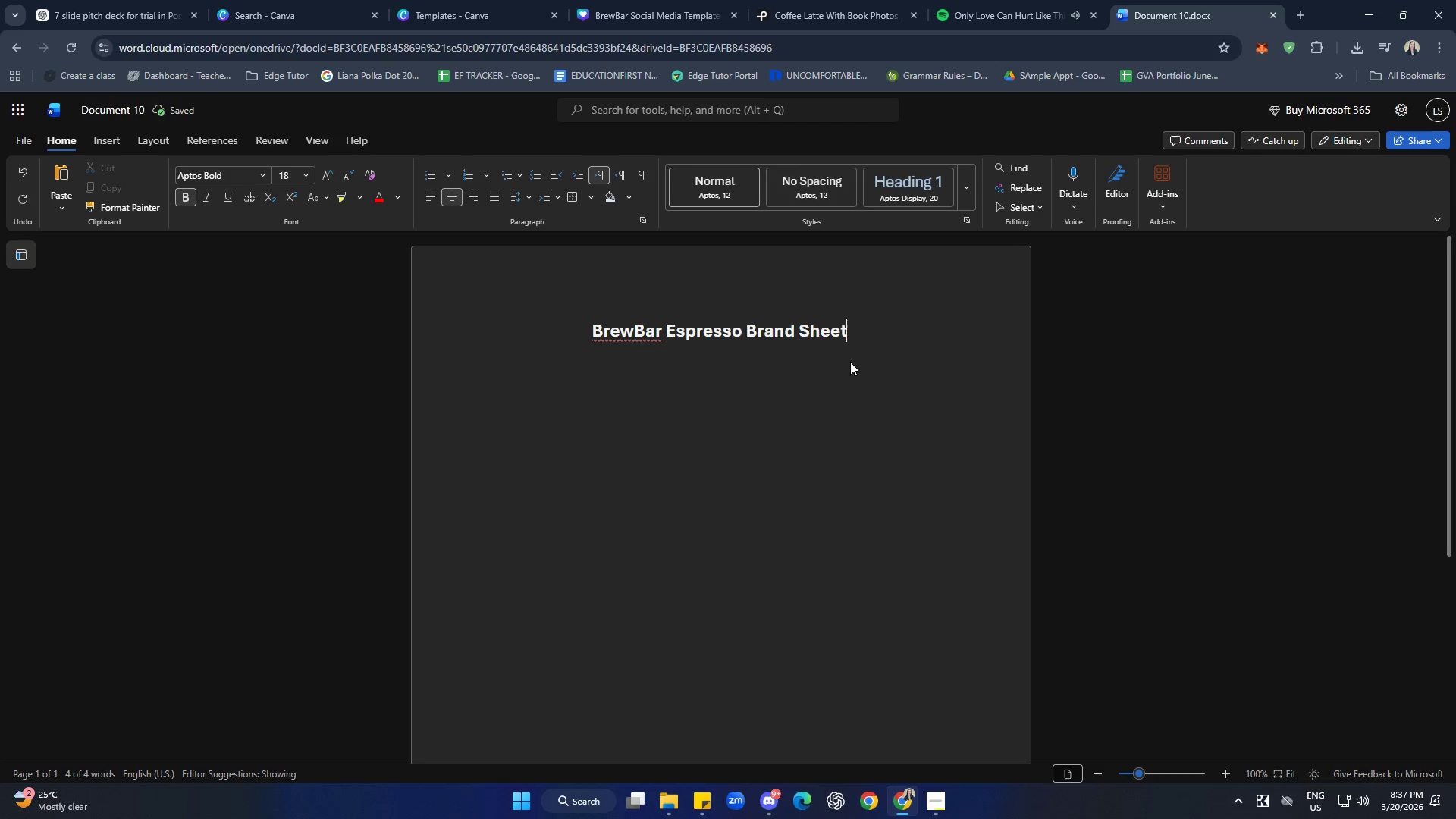 
double_click([861, 336])
 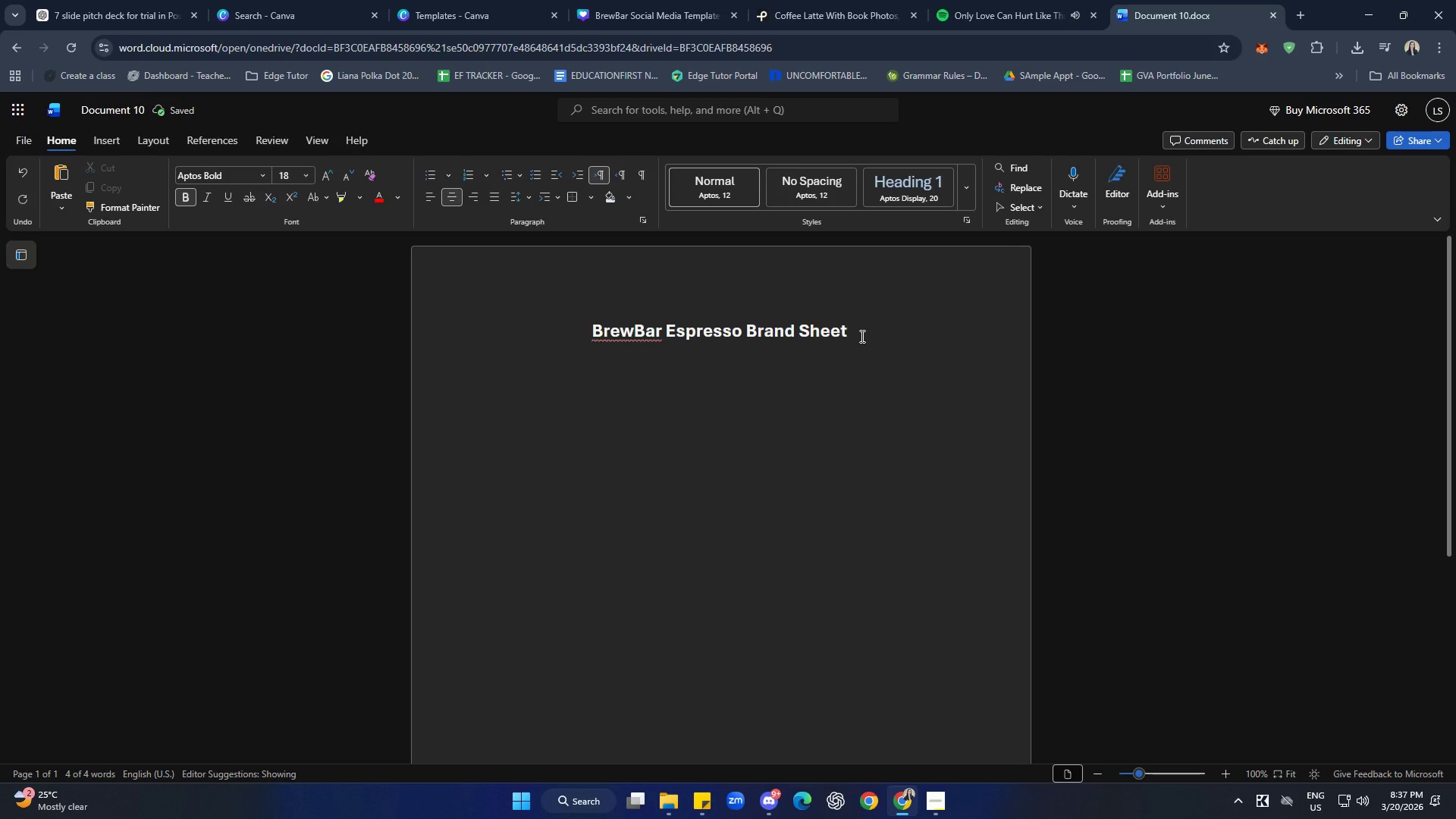 
key(Enter)
 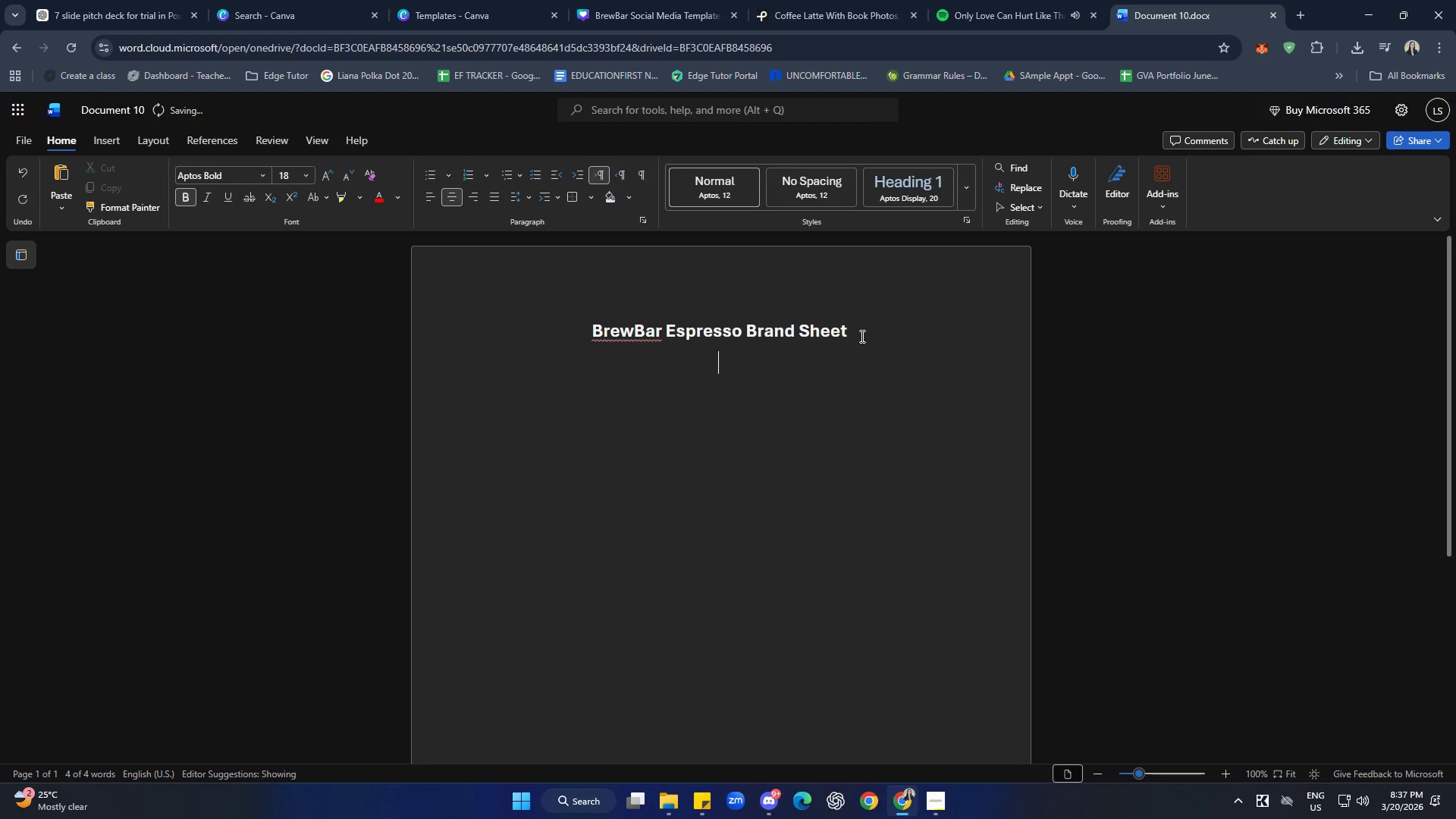 
key(Enter)
 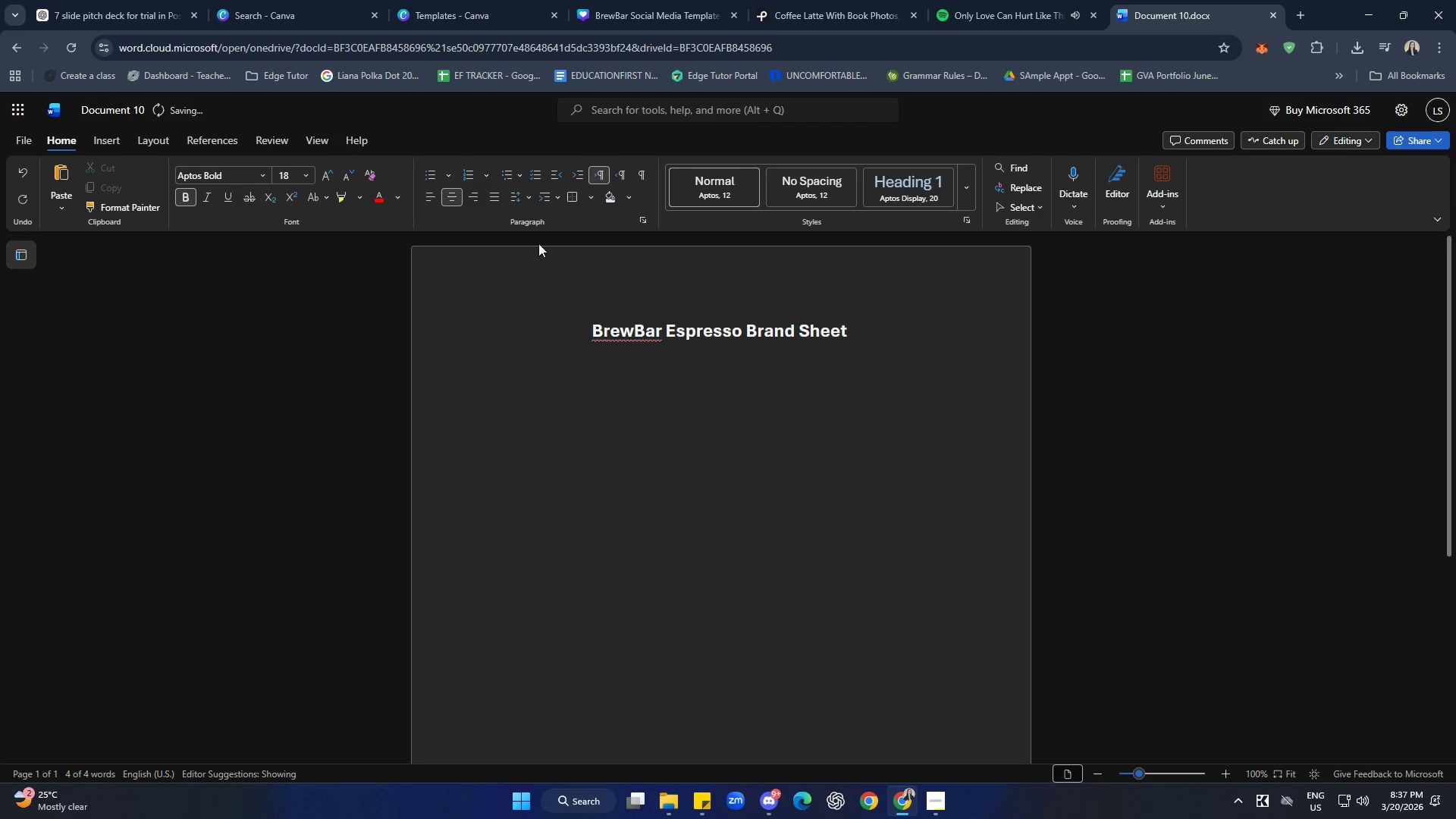 
left_click([436, 196])
 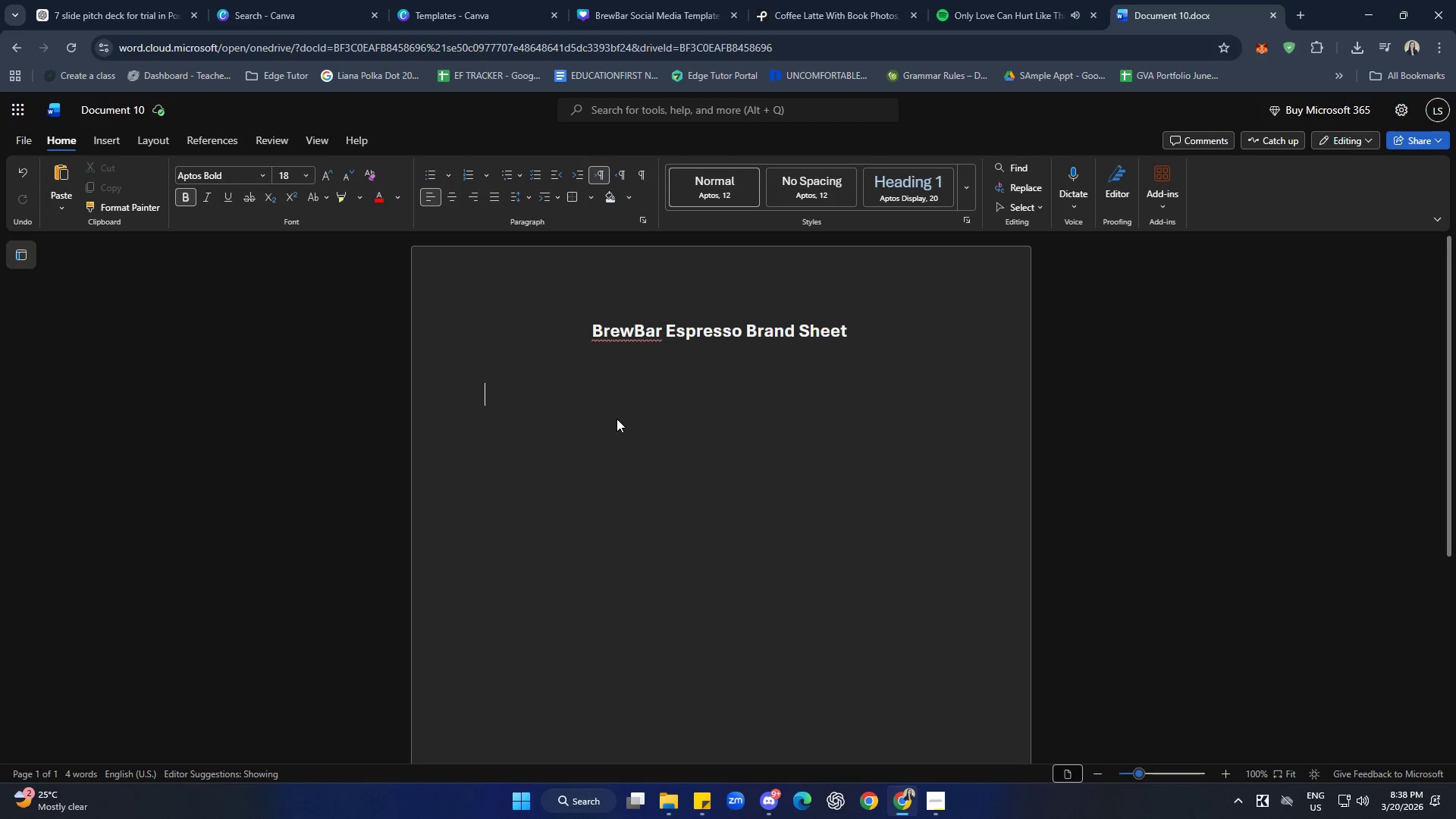 
wait(23.58)
 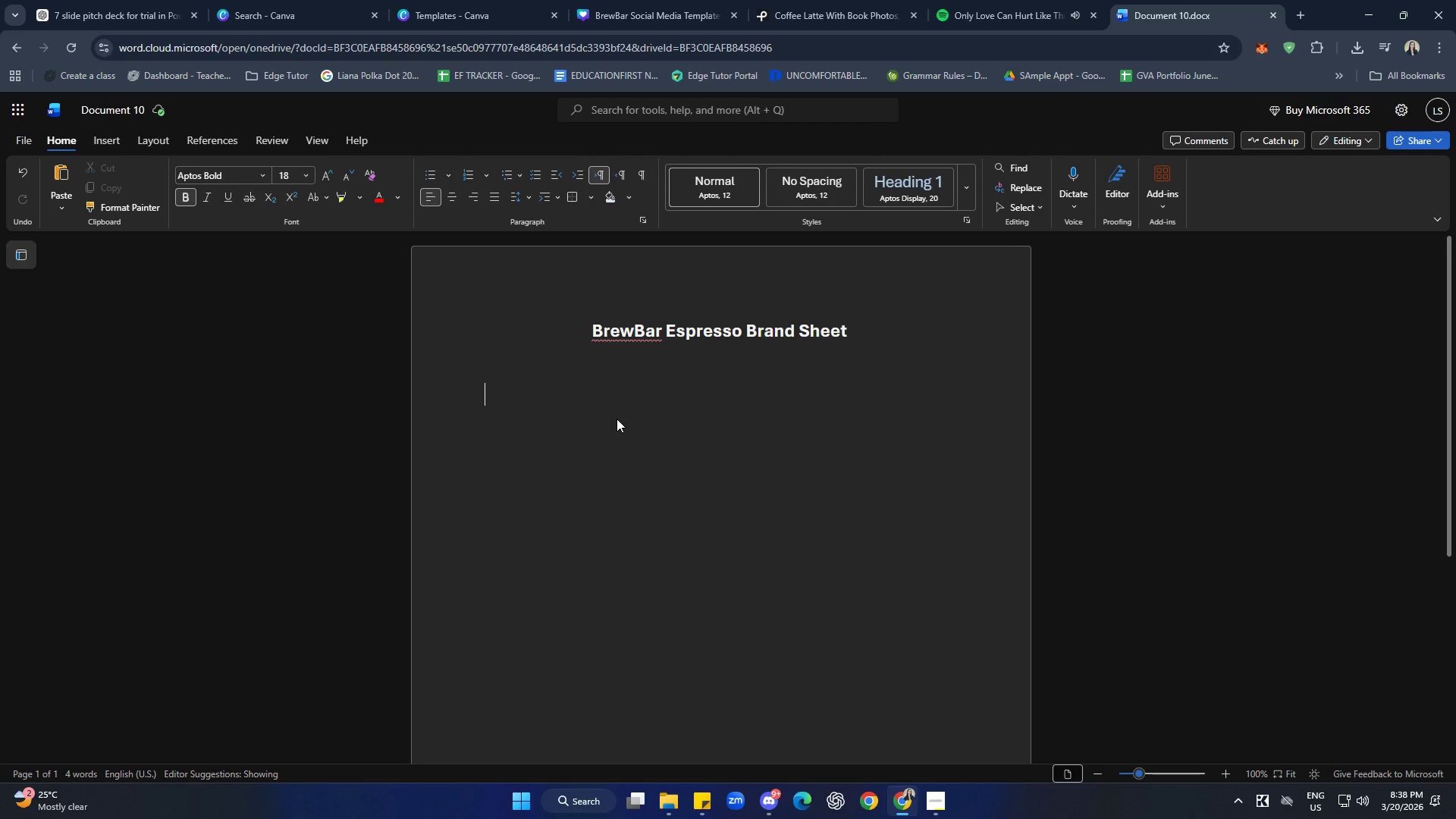 
left_click([436, 179])
 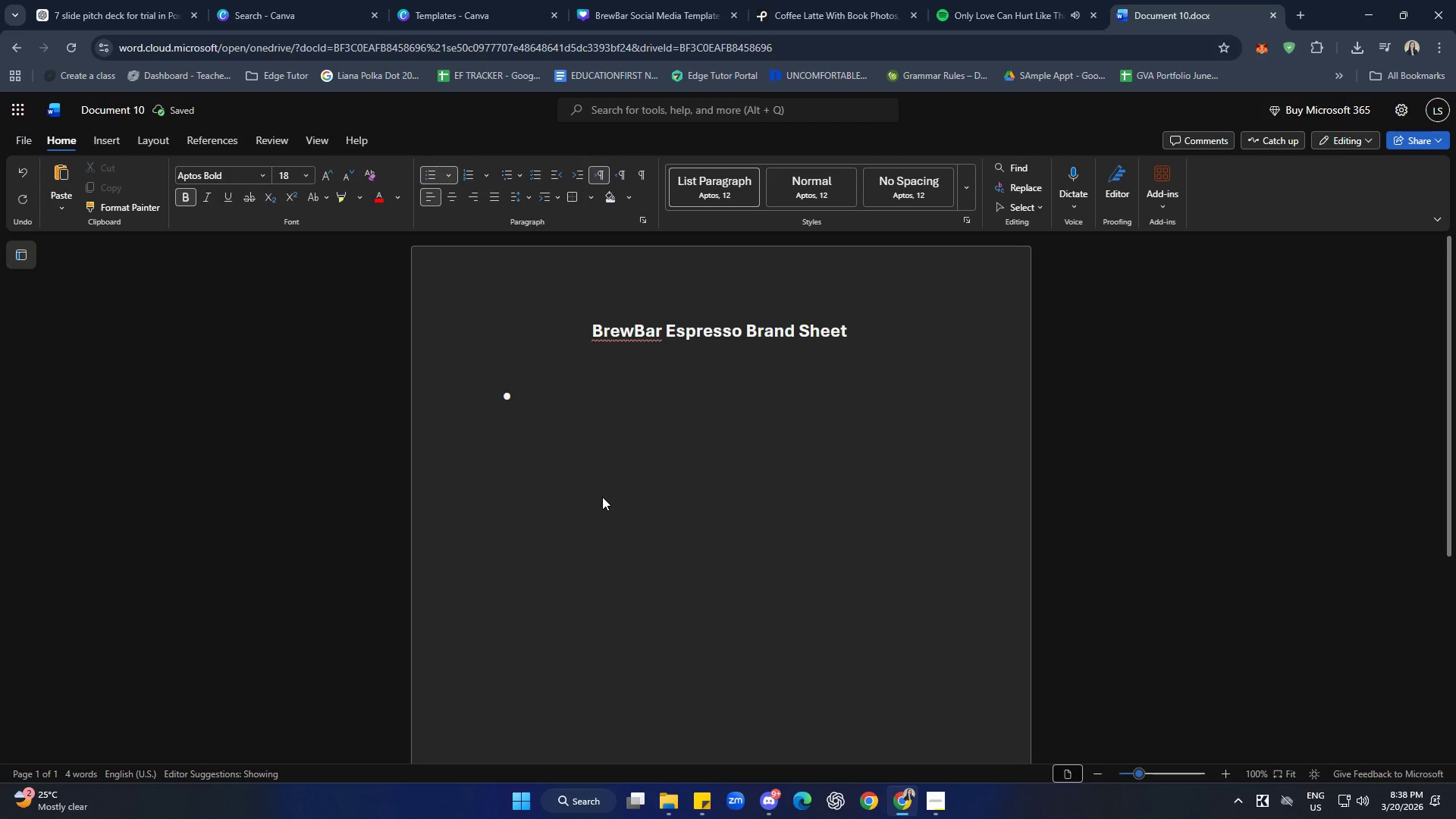 
type(Ty)
key(Backspace)
key(Backspace)
key(Backspace)
key(Backspace)
 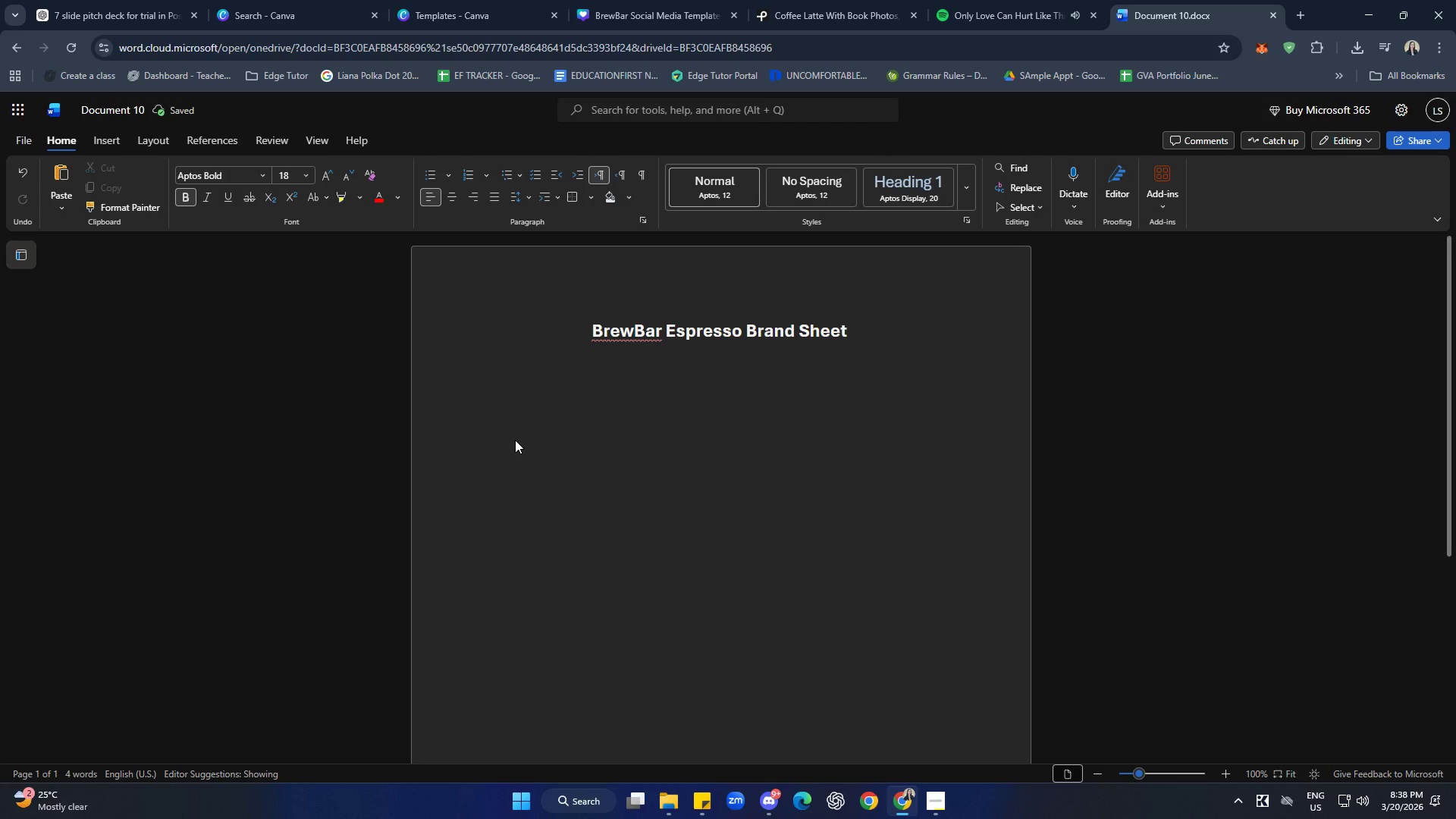 
wait(5.38)
 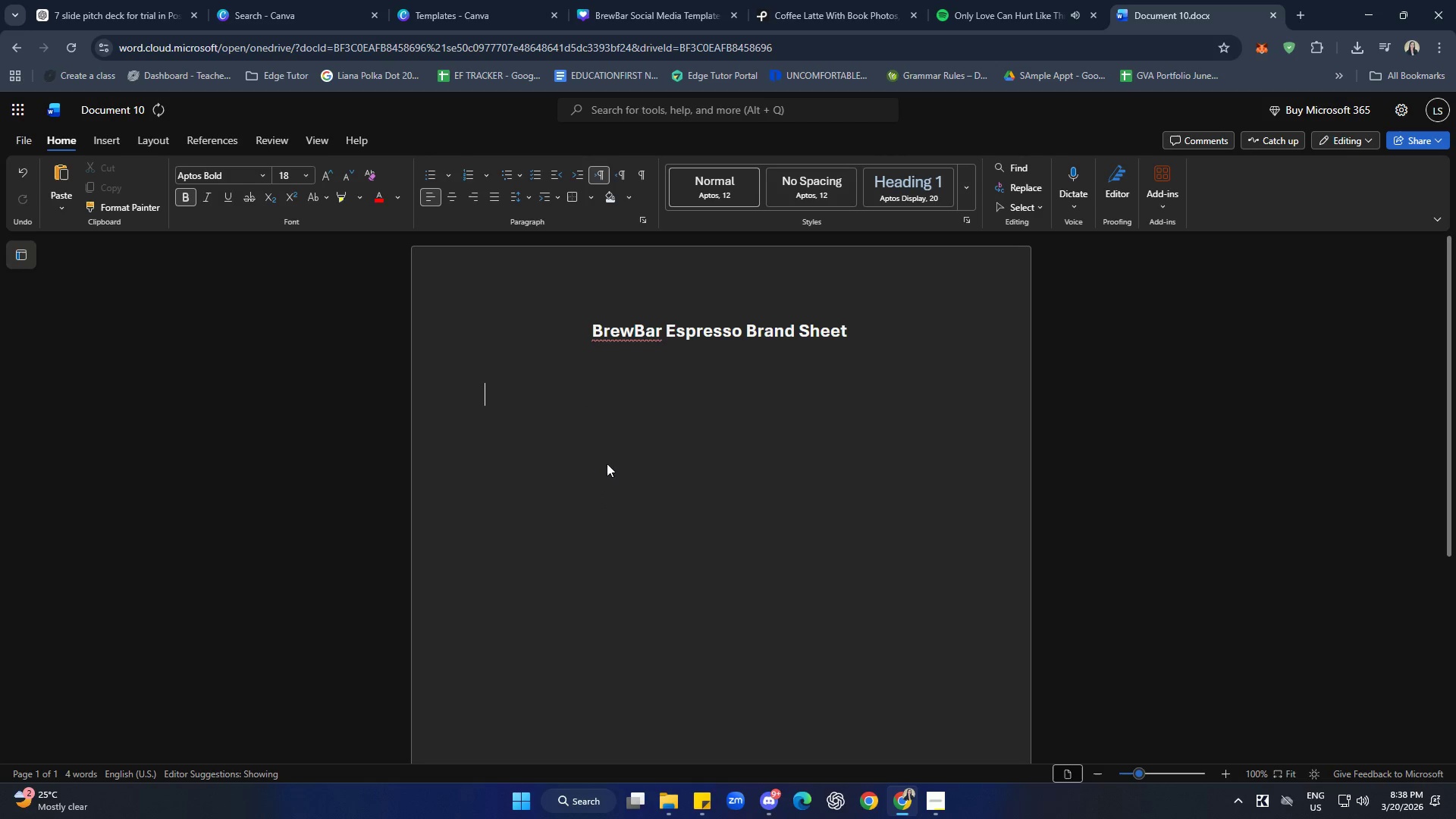 
type(Typogap)
key(Backspace)
key(Backspace)
type(raphy)
 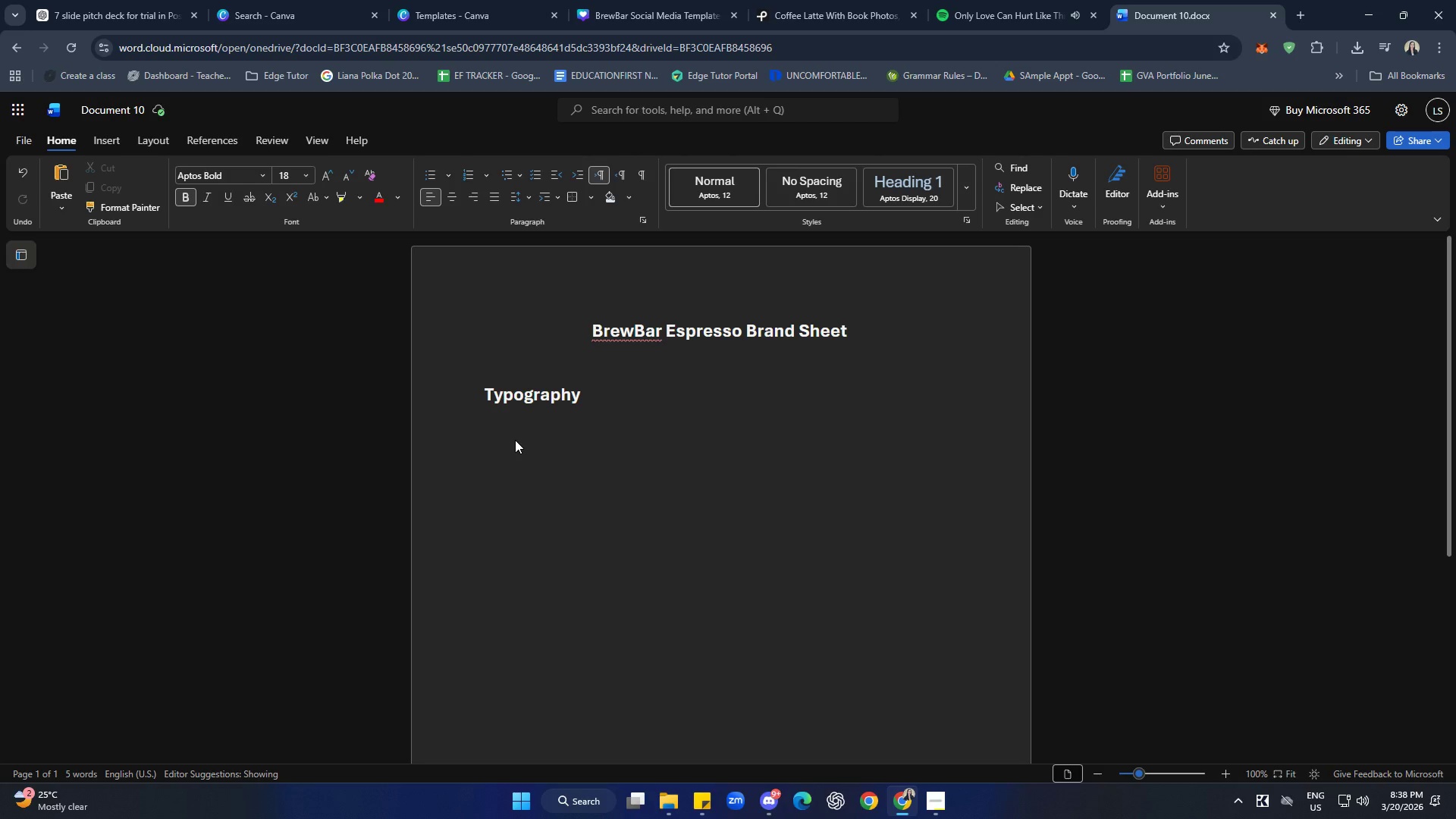 
wait(11.44)
 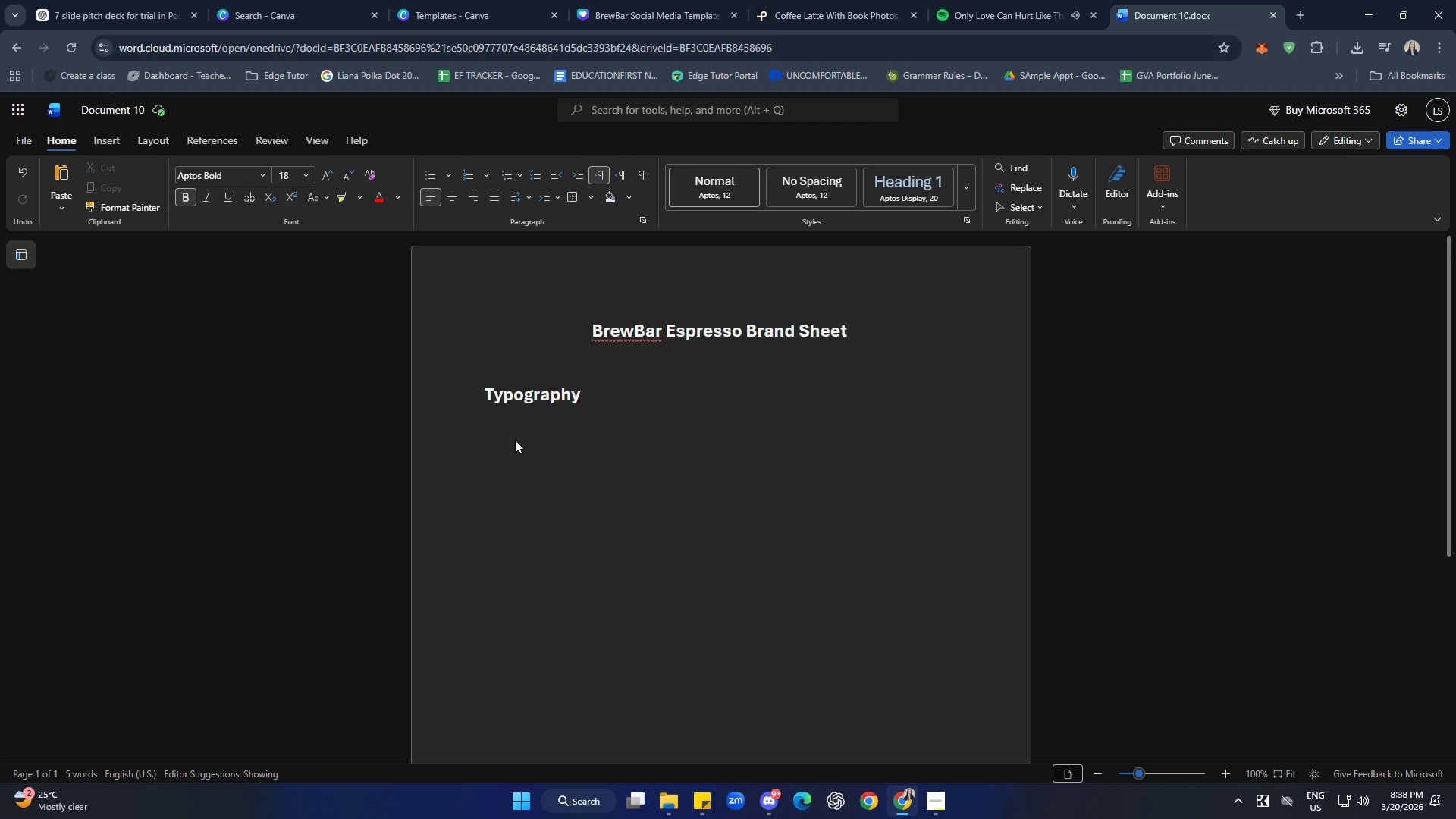 
key(Enter)
 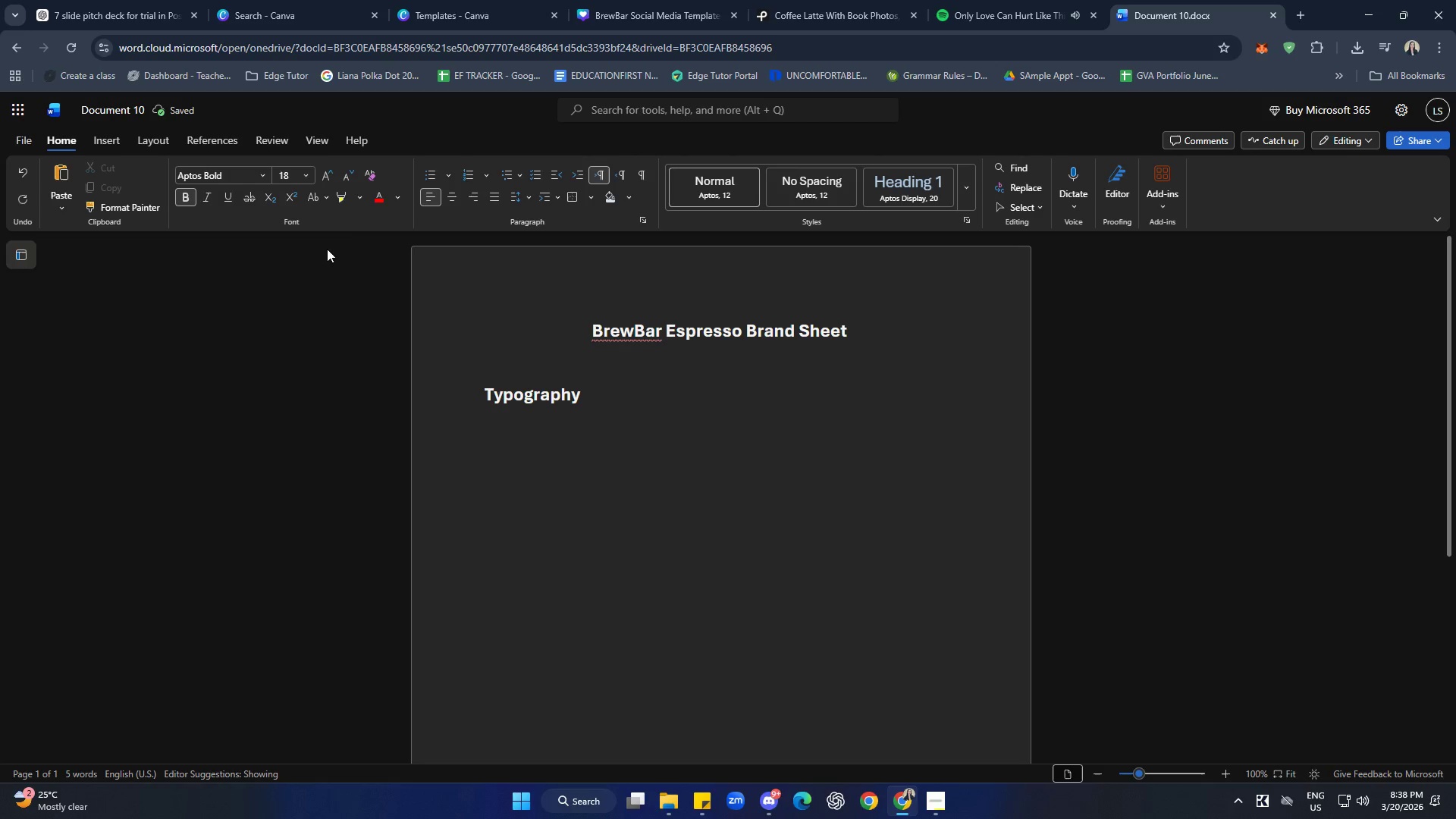 
double_click([350, 178])
 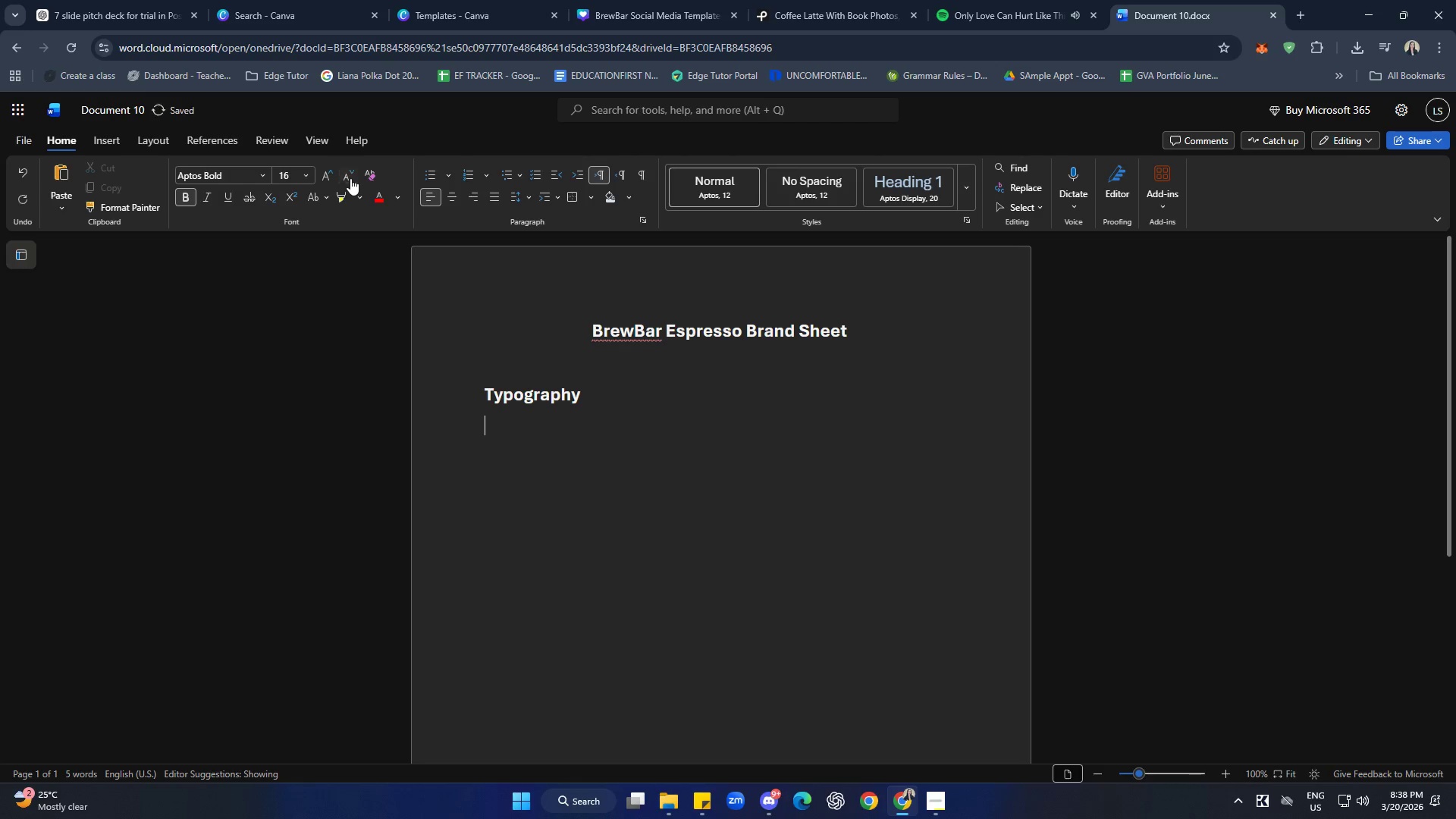 
triple_click([350, 178])
 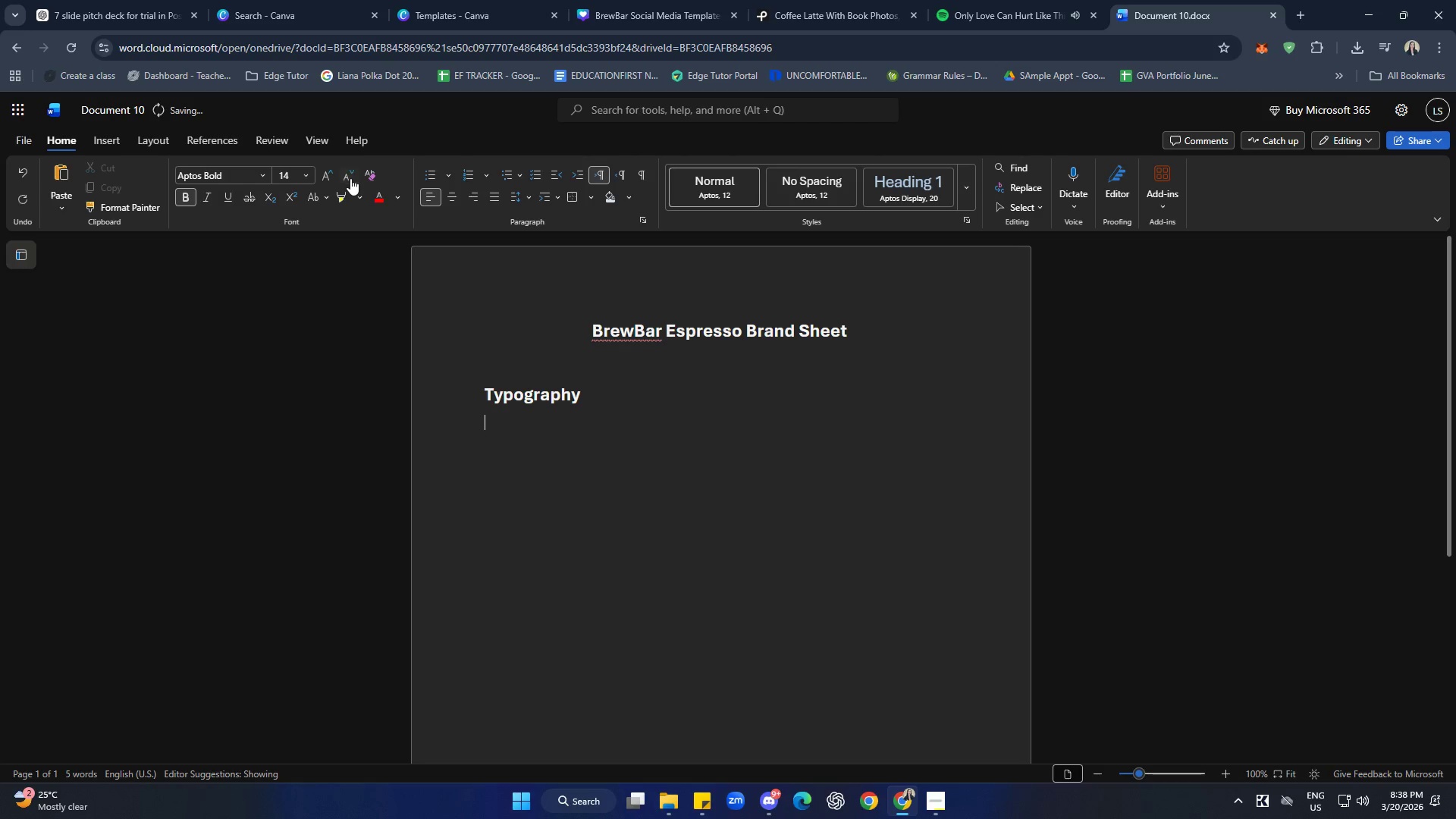 
triple_click([350, 178])
 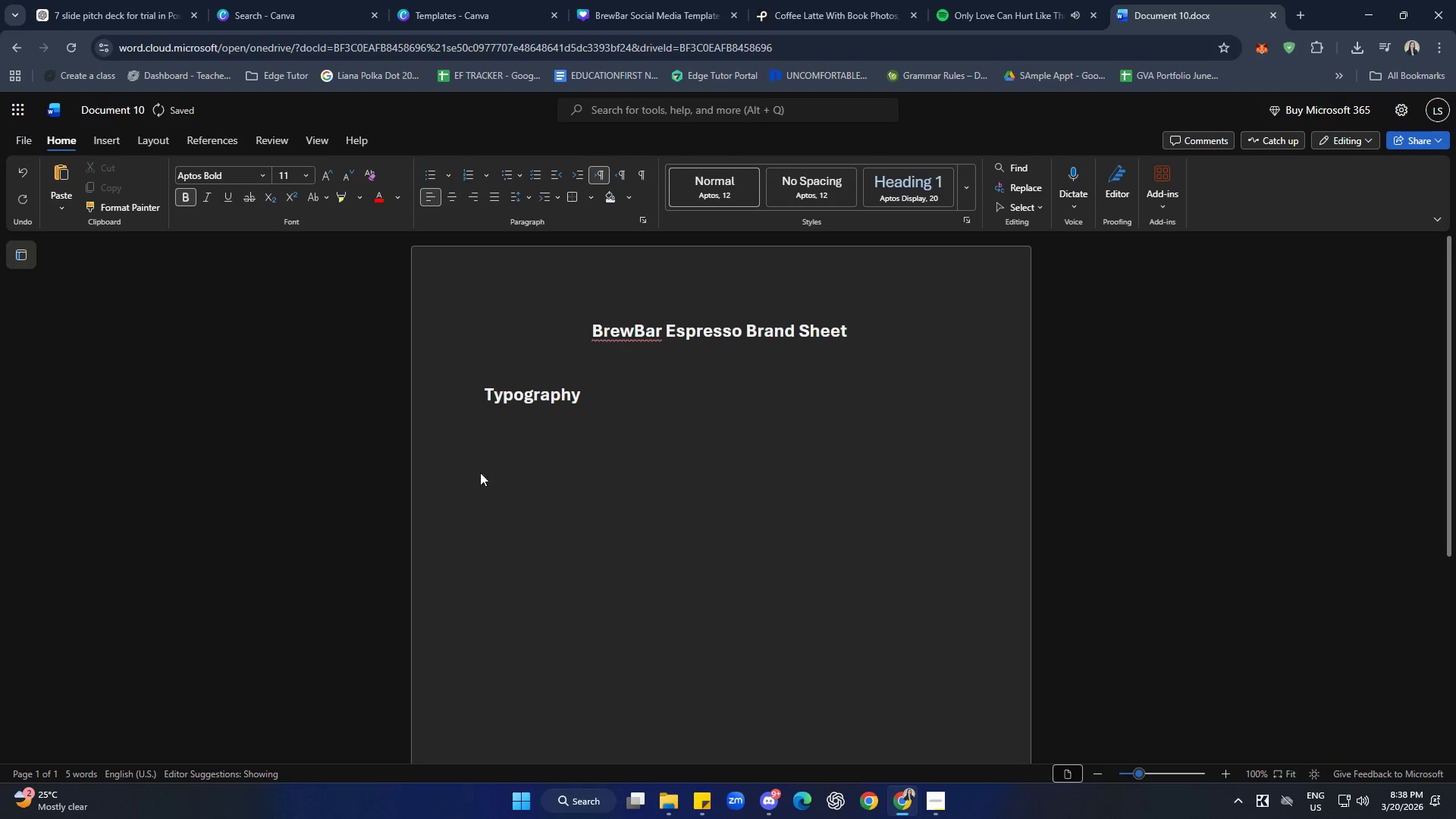 
left_click([511, 419])
 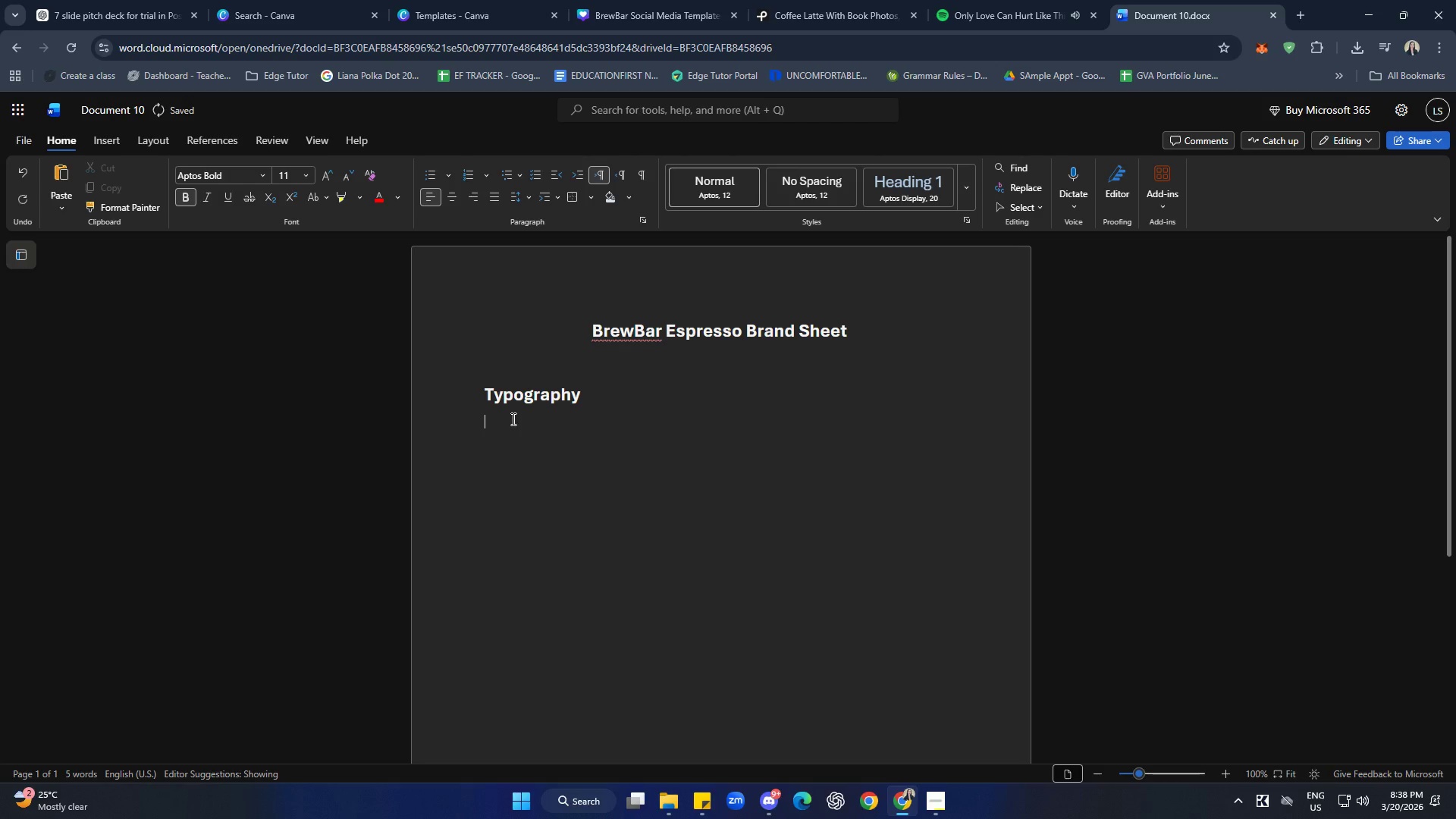 
type(Primary )
 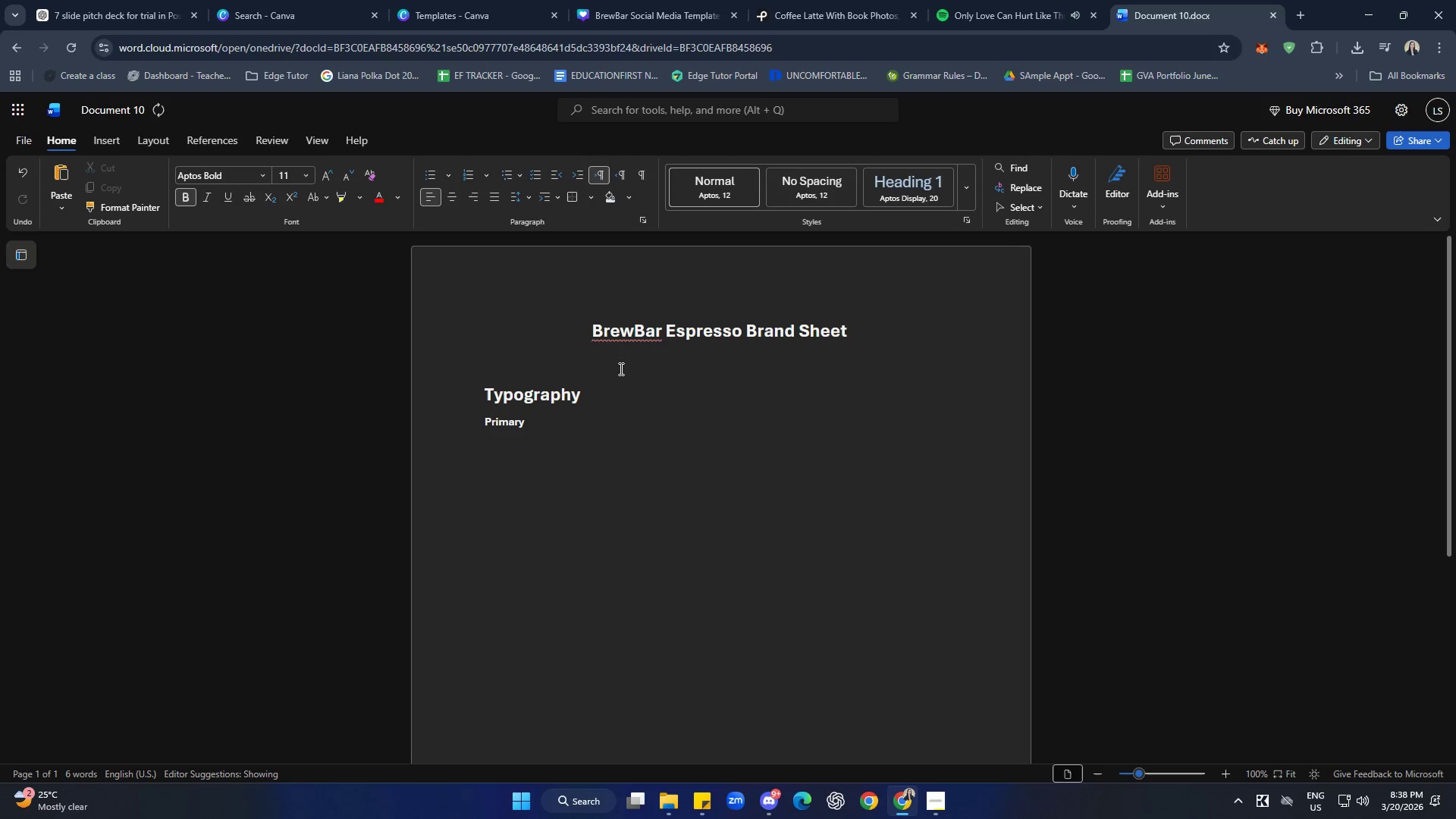 
left_click([722, 331])
 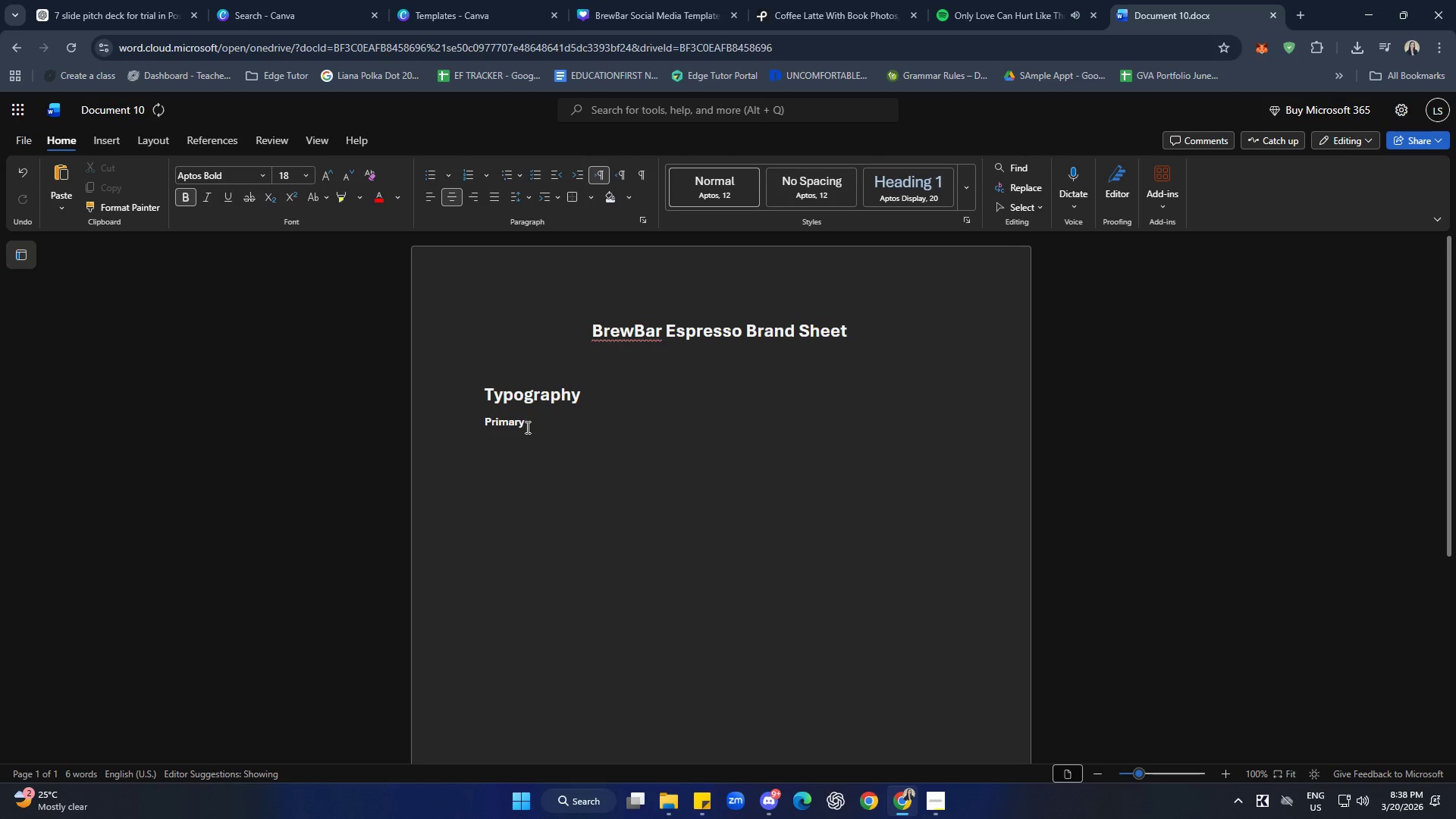 
left_click_drag(start_coordinate=[531, 420], to_coordinate=[465, 422])
 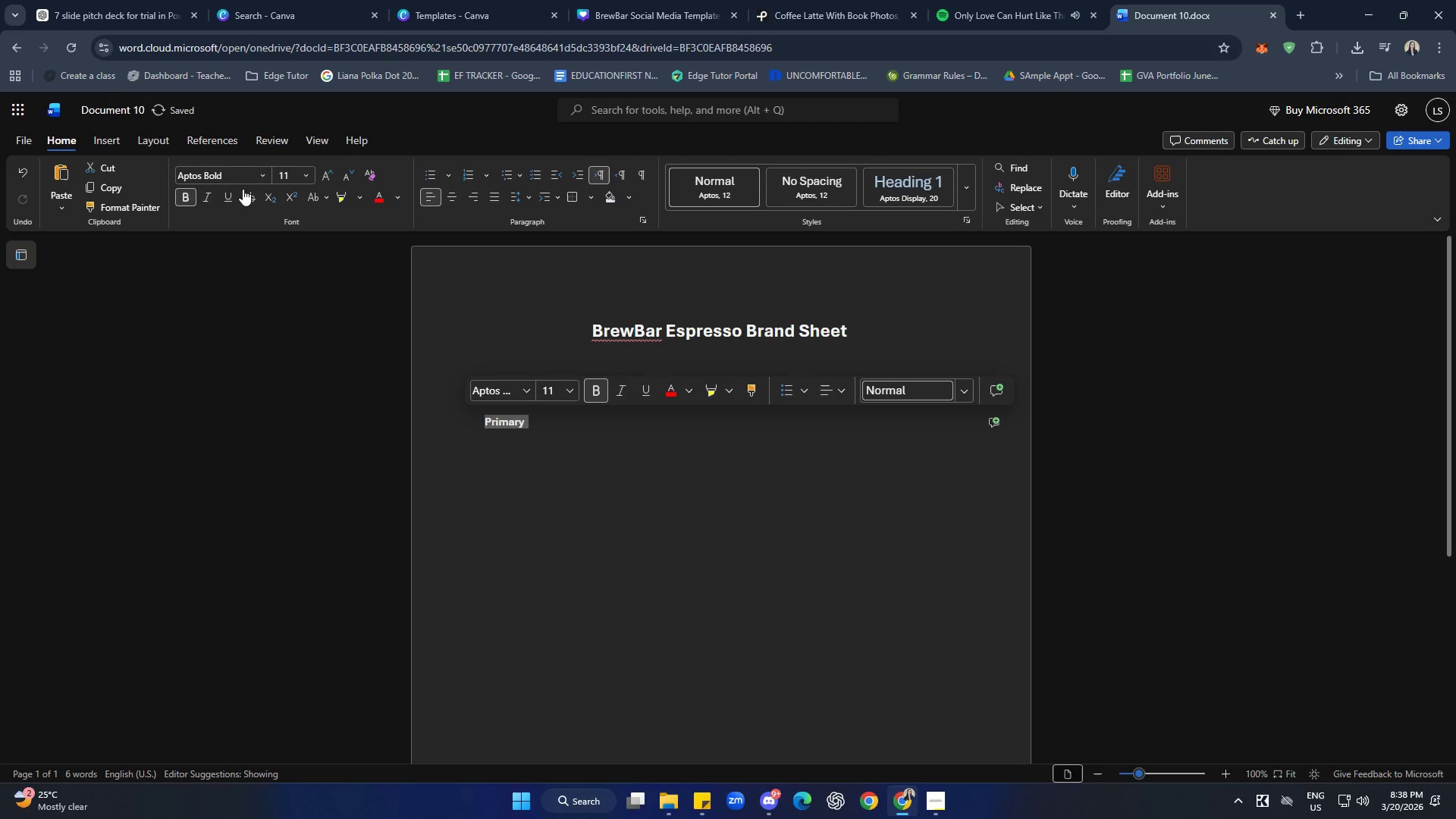 
left_click([216, 170])
 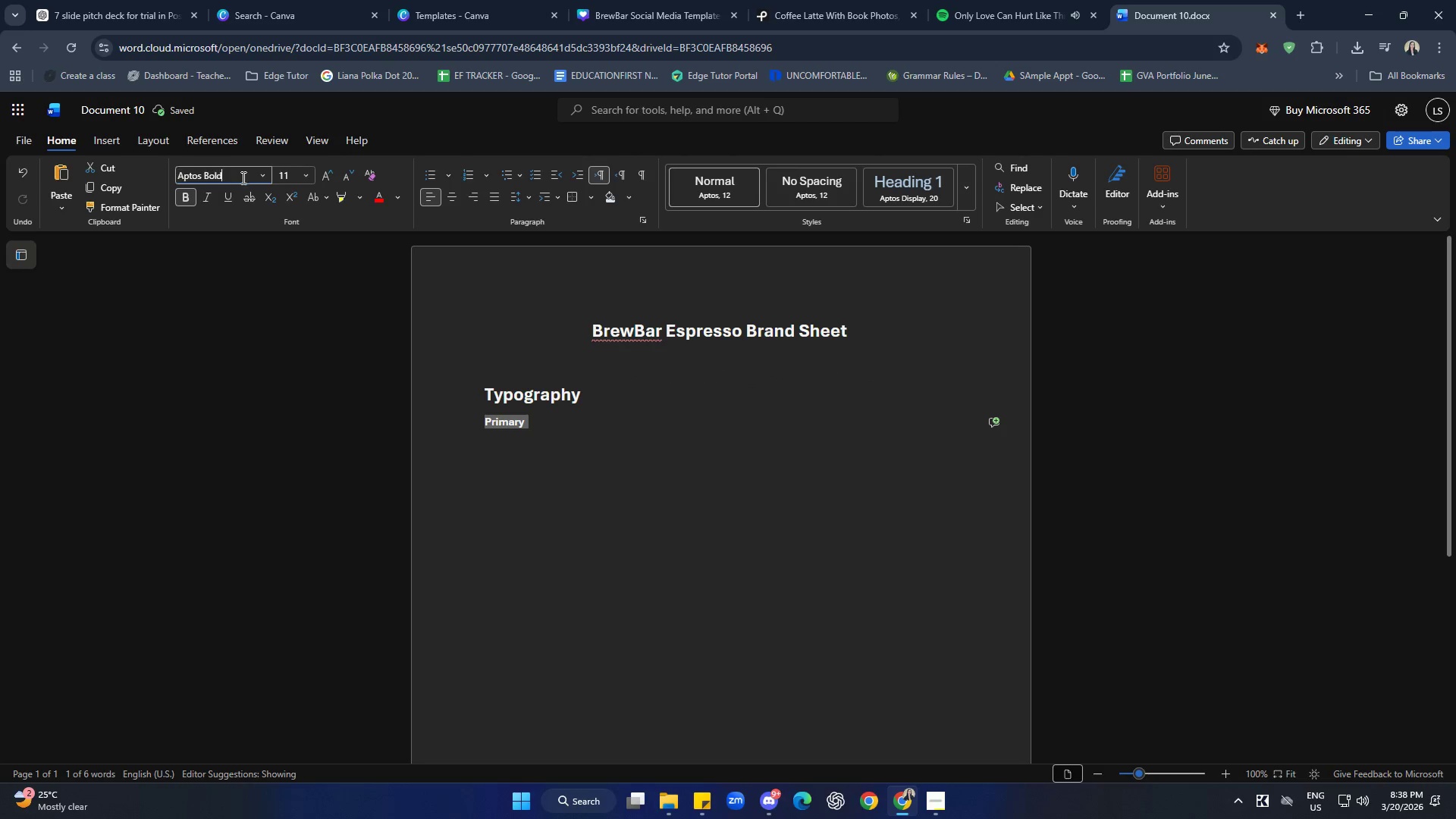 
double_click([248, 179])
 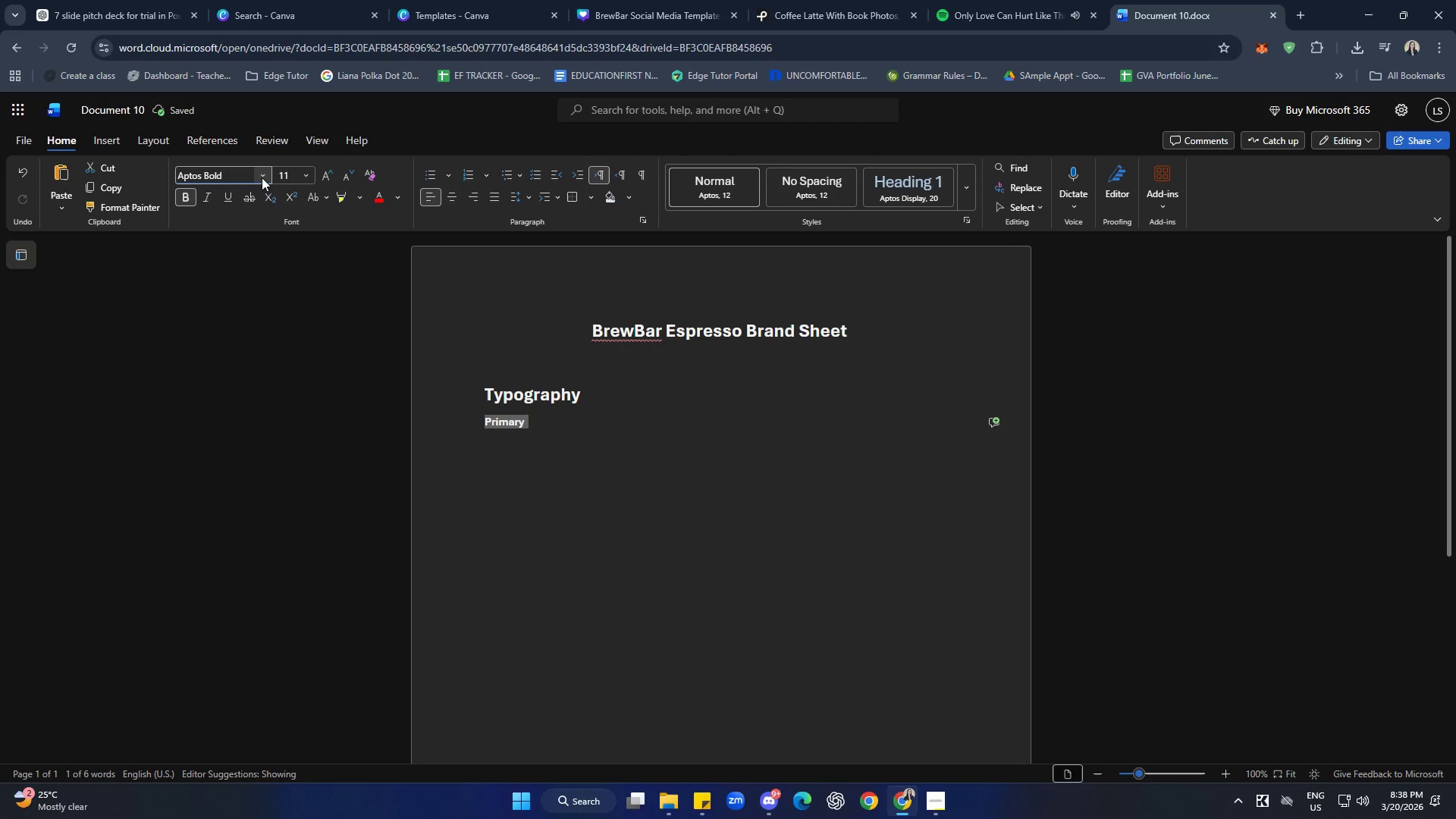 
left_click([262, 177])
 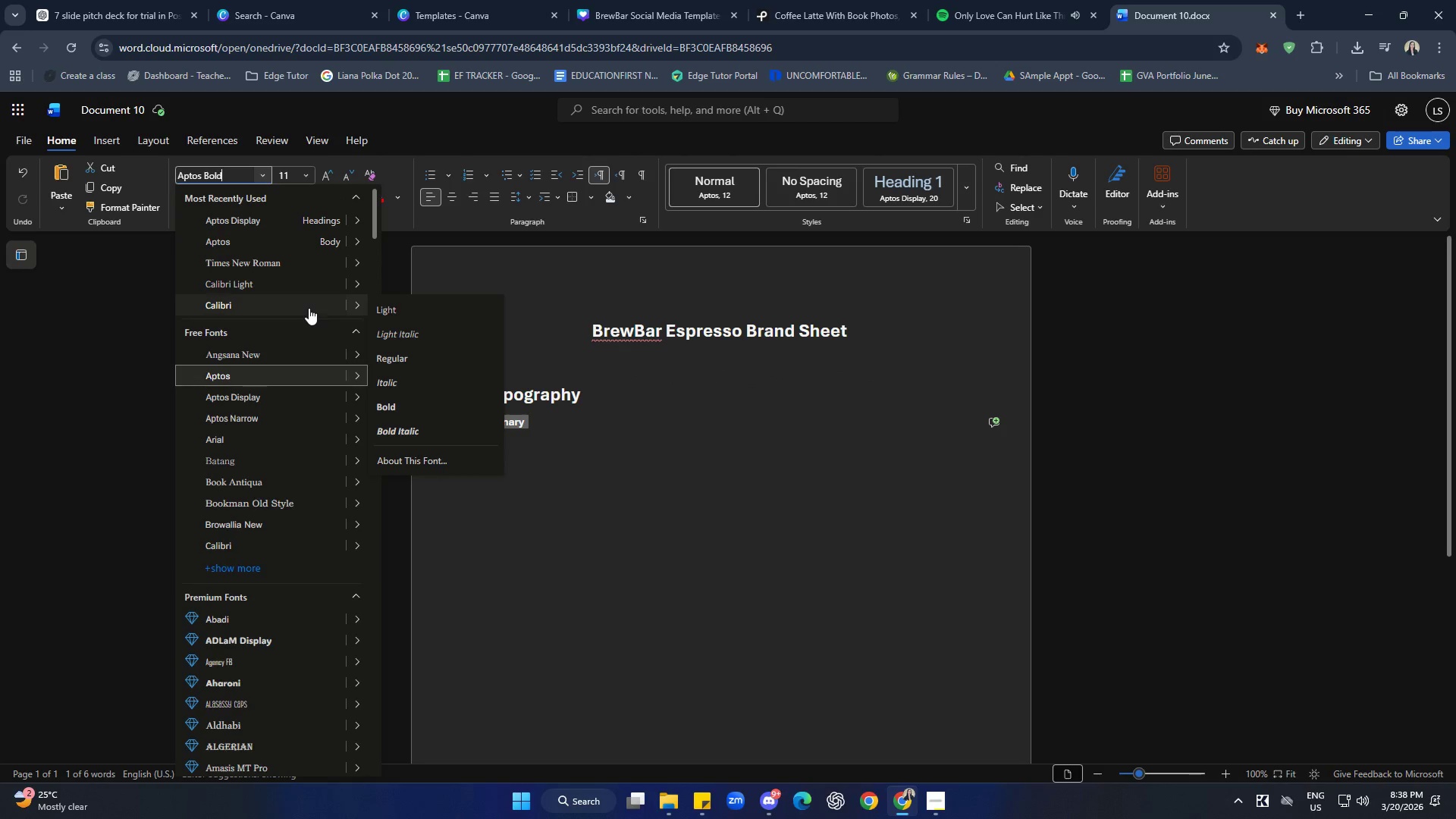 
left_click([309, 308])
 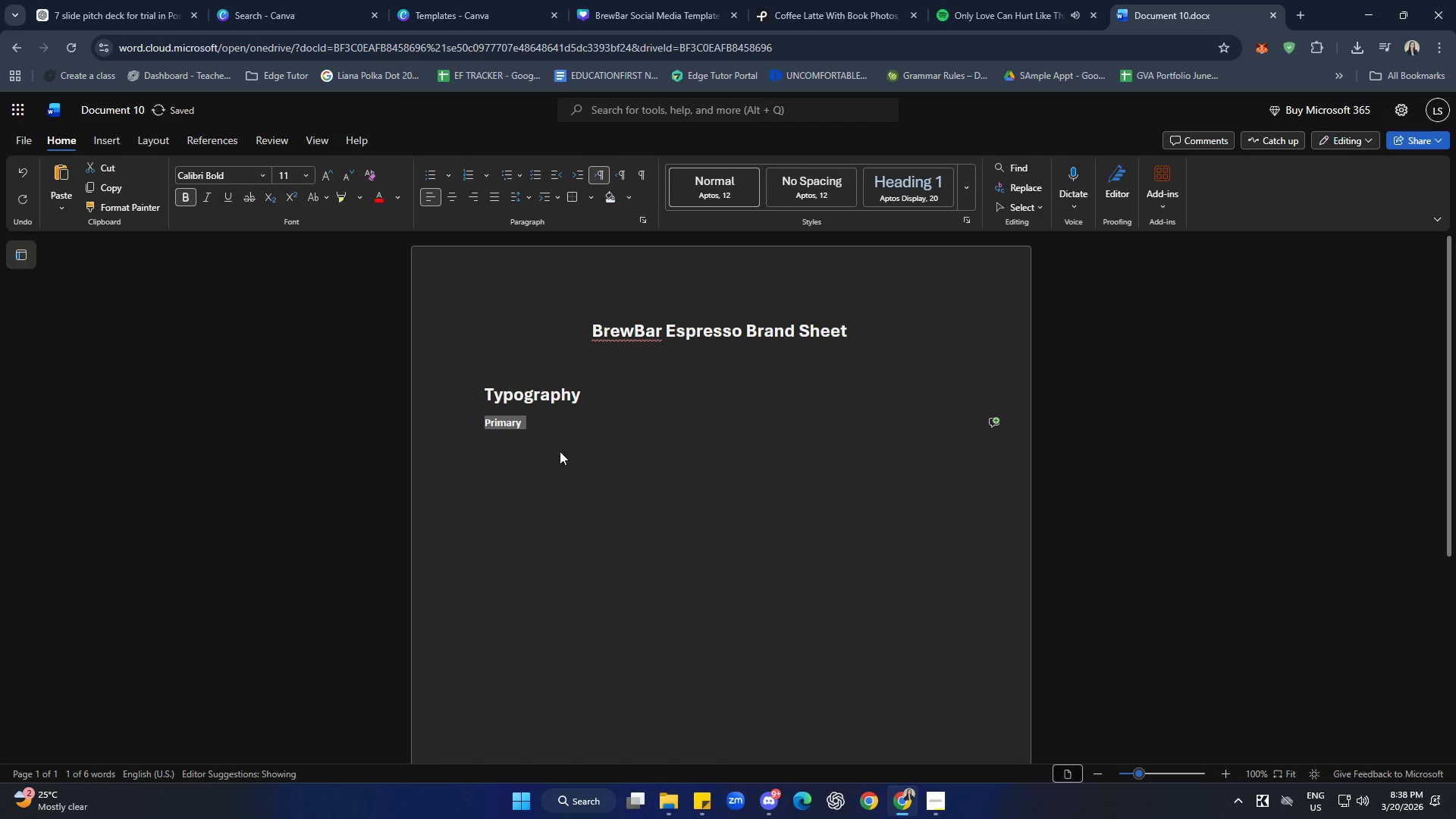 
left_click([551, 429])
 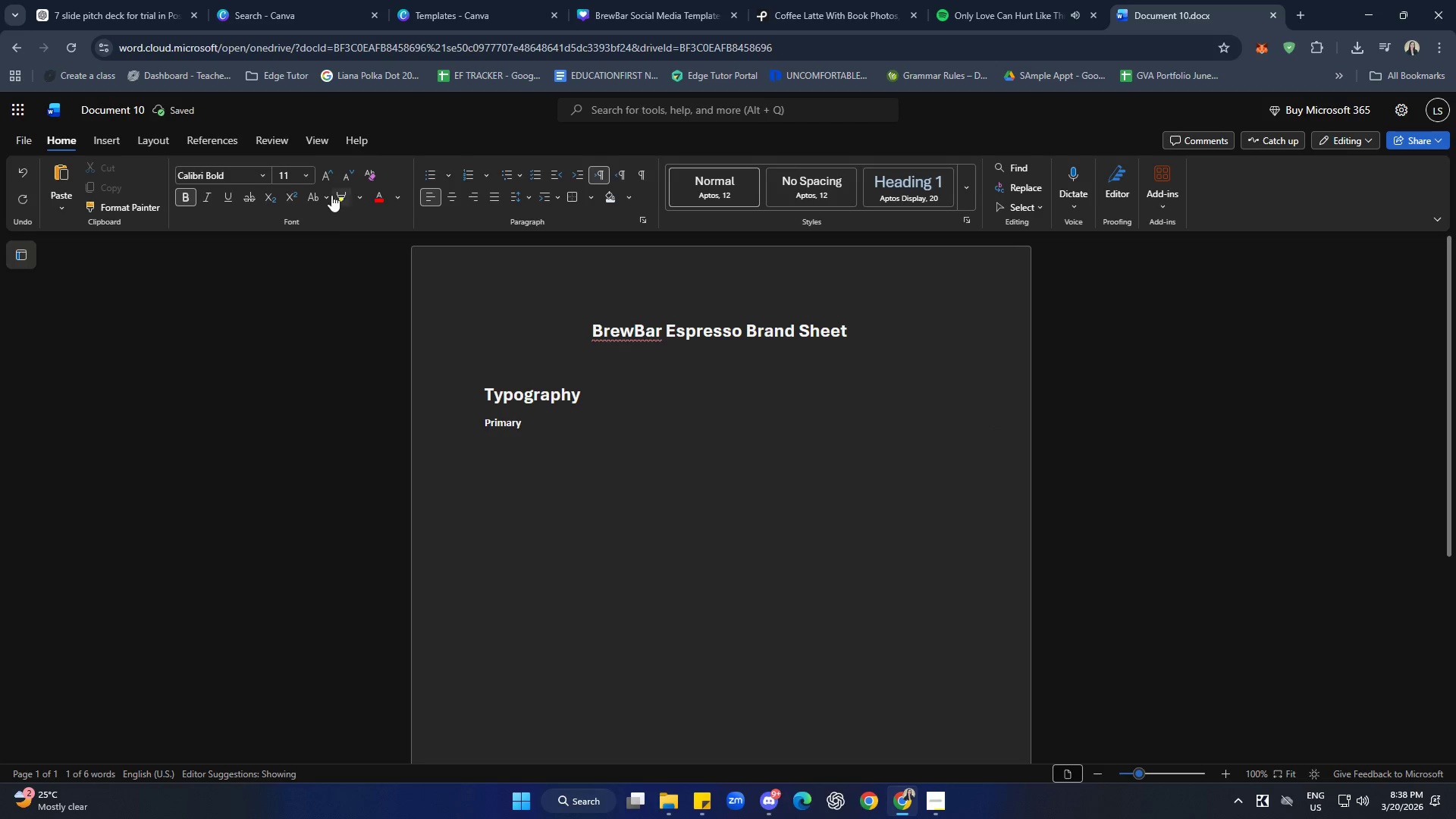 
left_click([330, 180])
 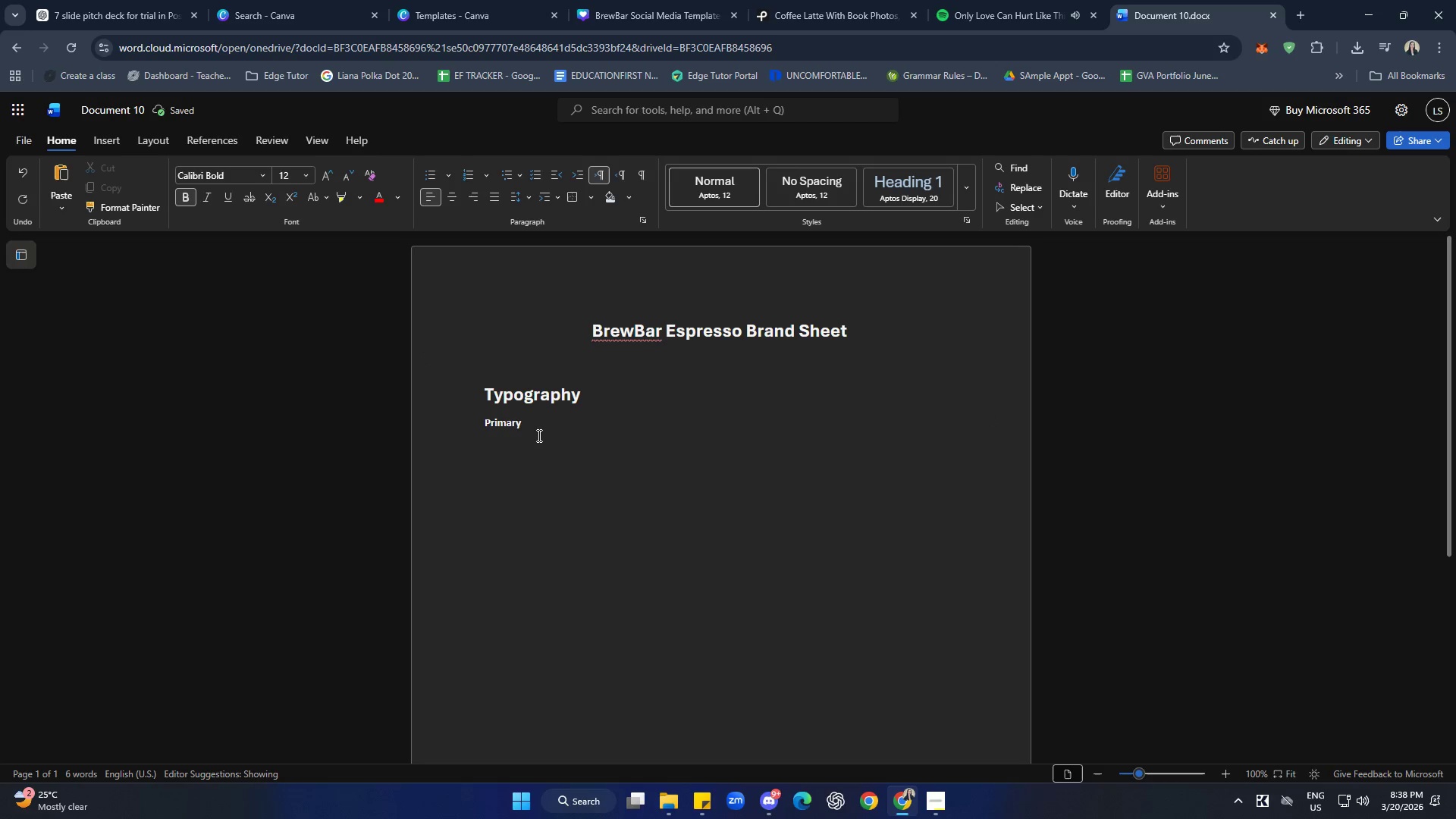 
left_click_drag(start_coordinate=[530, 419], to_coordinate=[470, 419])
 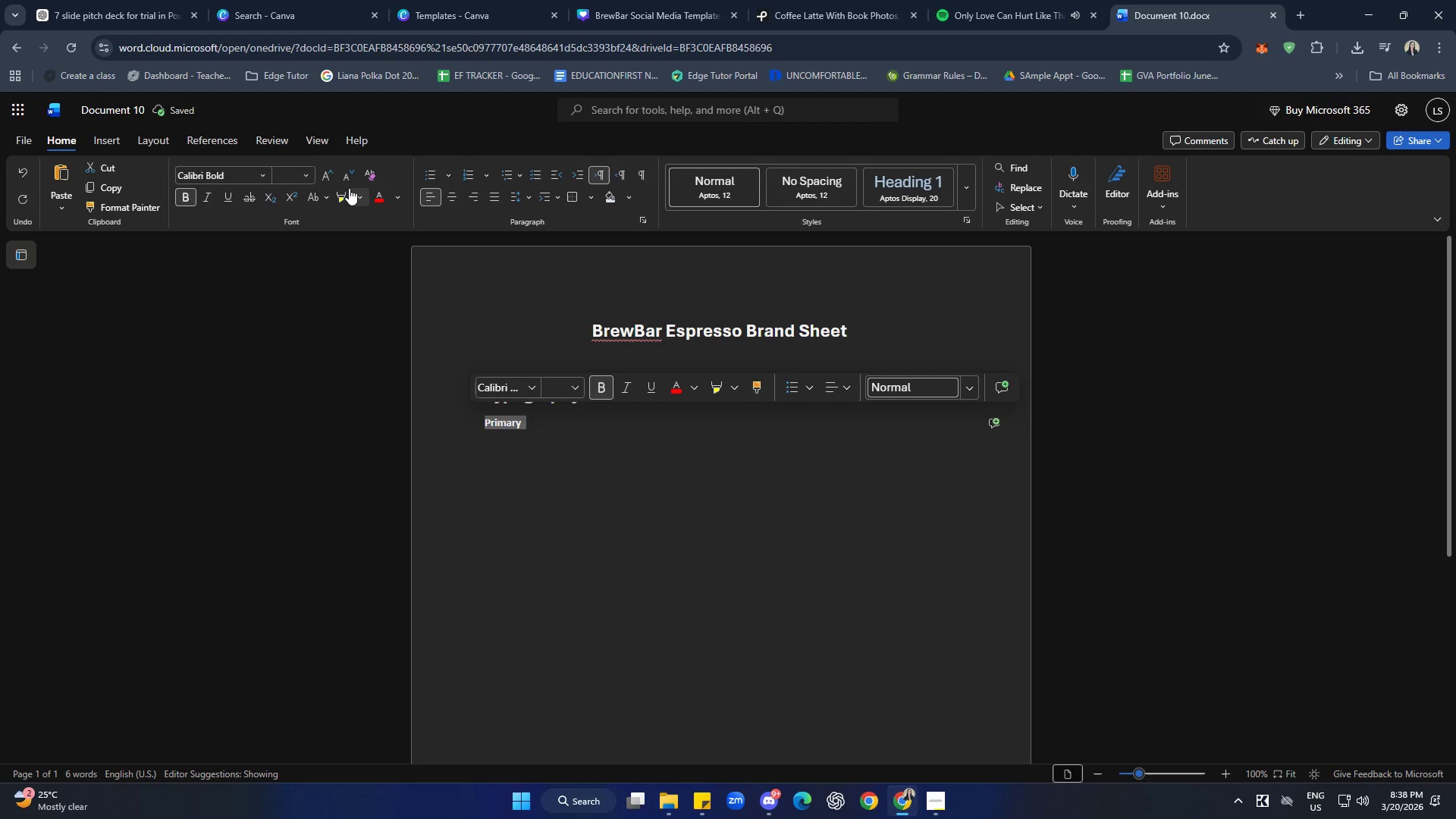 
left_click([331, 174])
 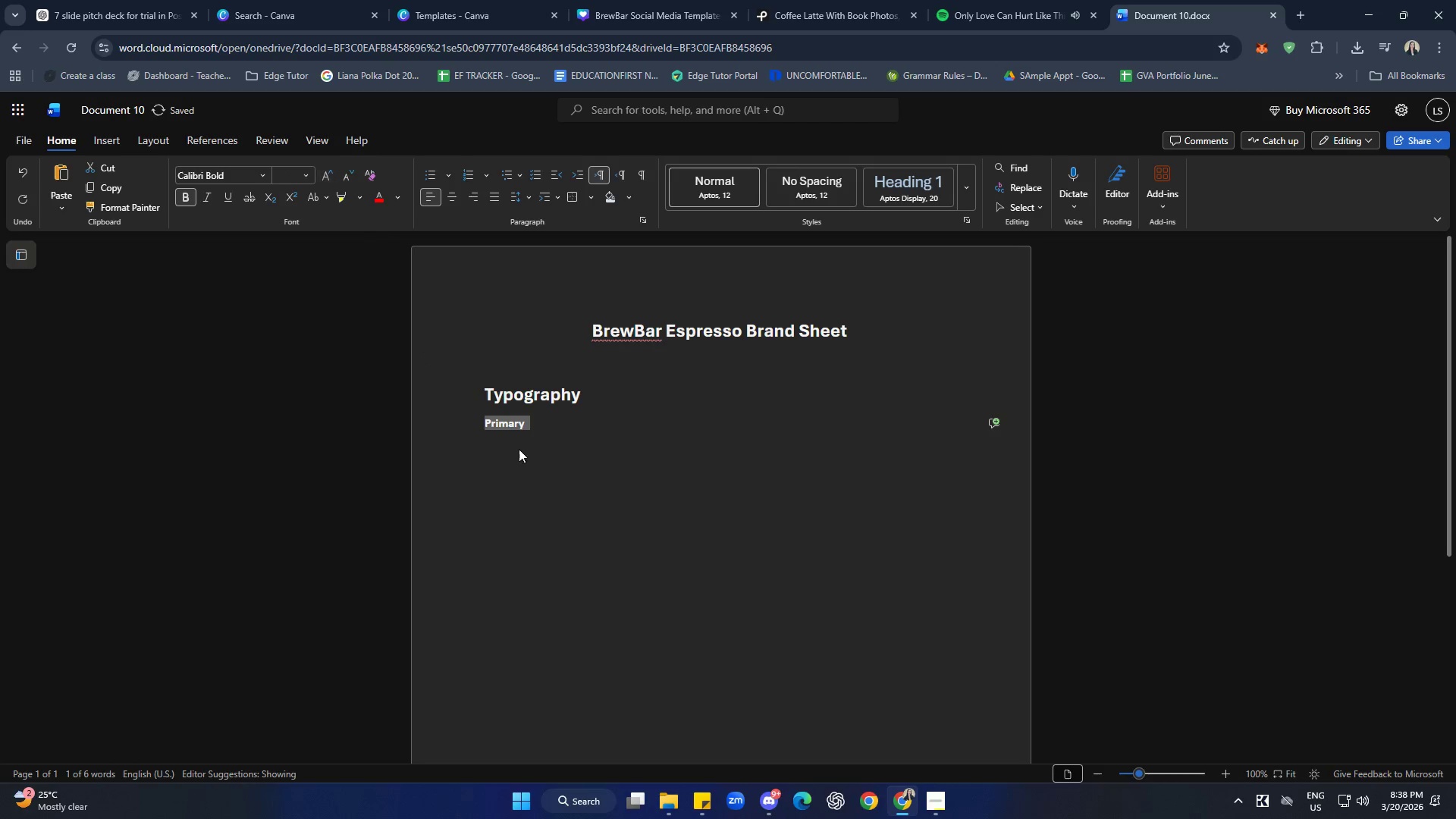 
left_click([563, 438])
 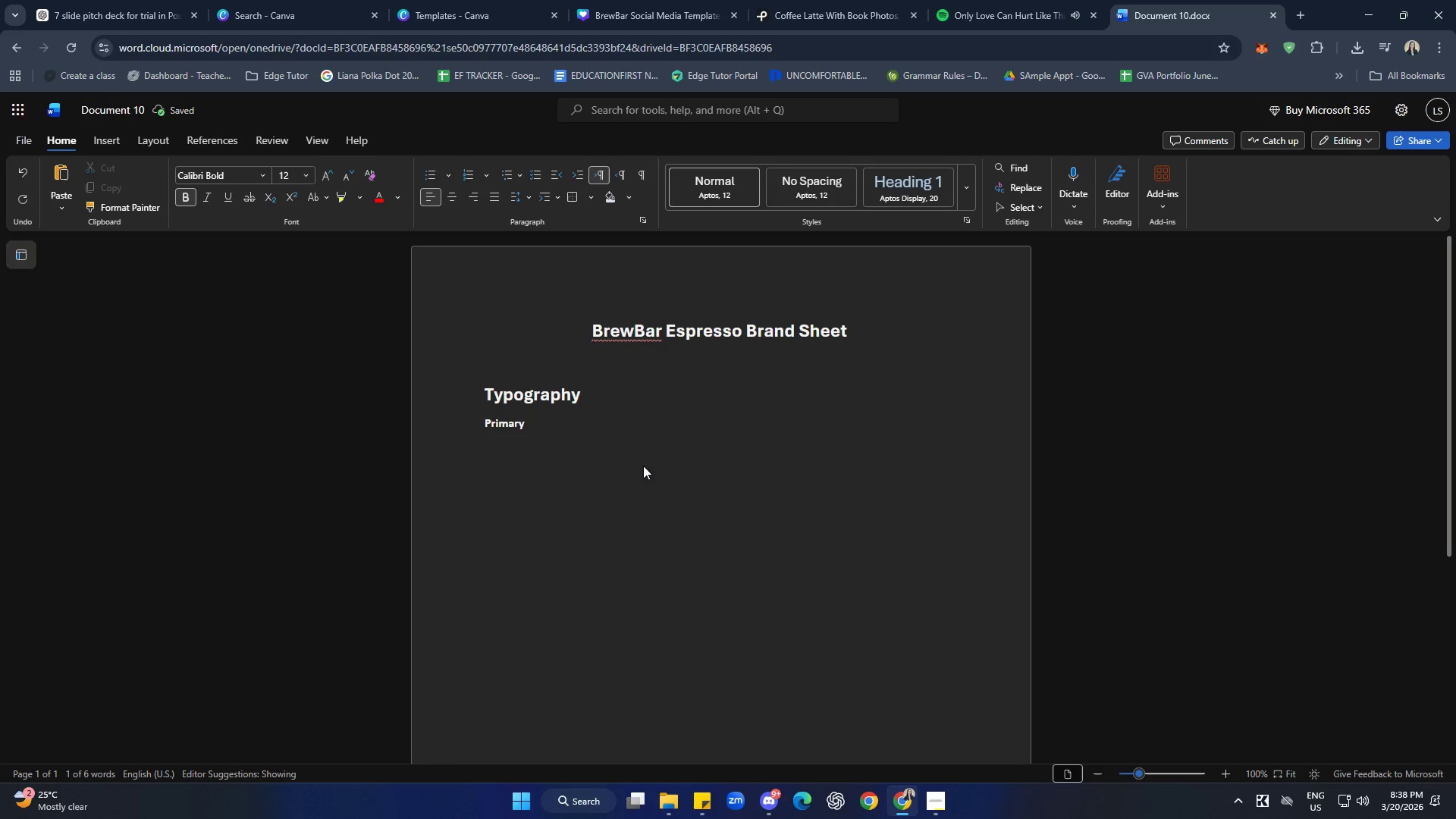 
hold_key(key=ControlLeft, duration=0.34)
scroll: coordinate [605, 458], scroll_direction: up, amount: 2.0
 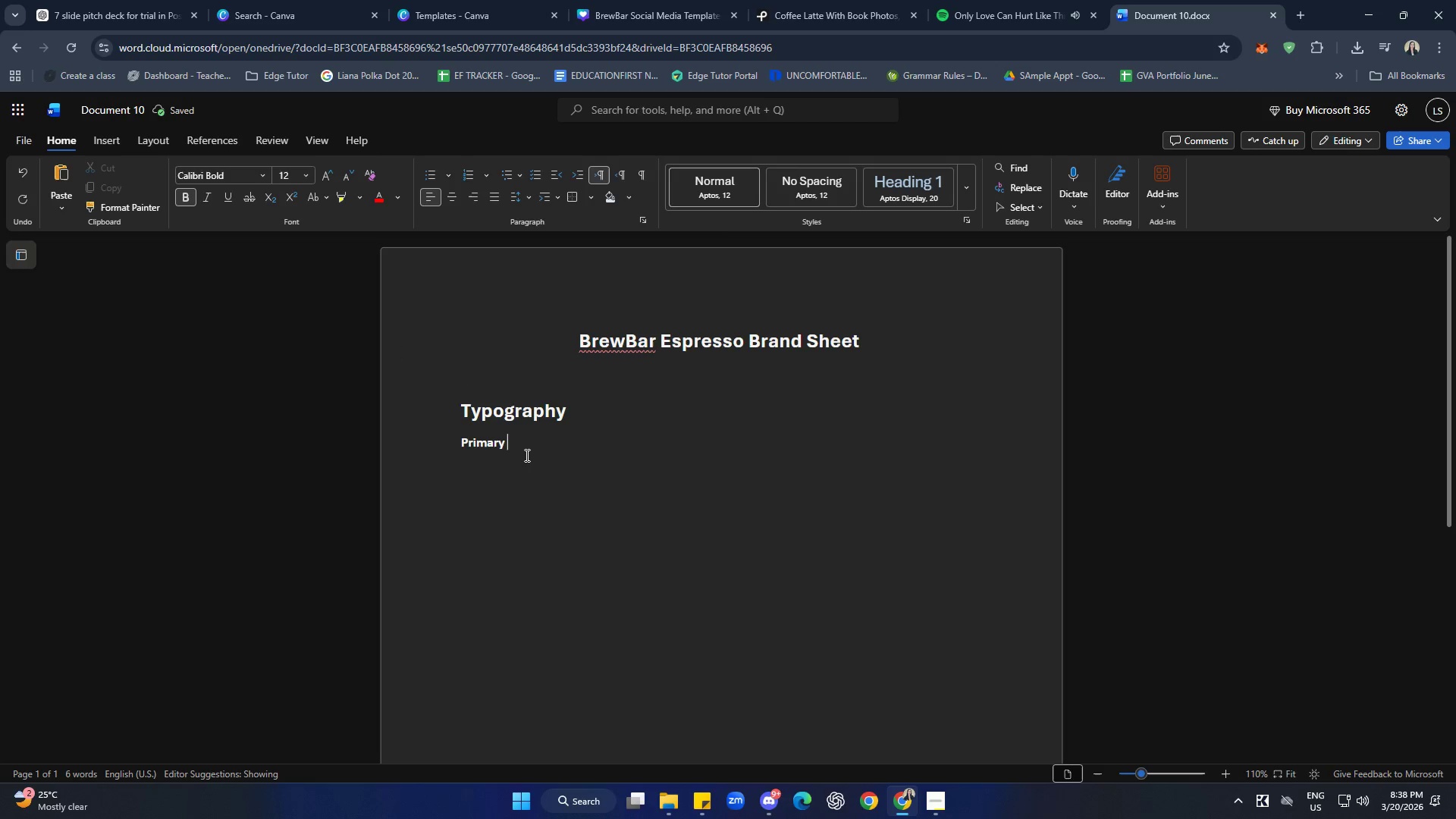 
left_click([526, 455])
 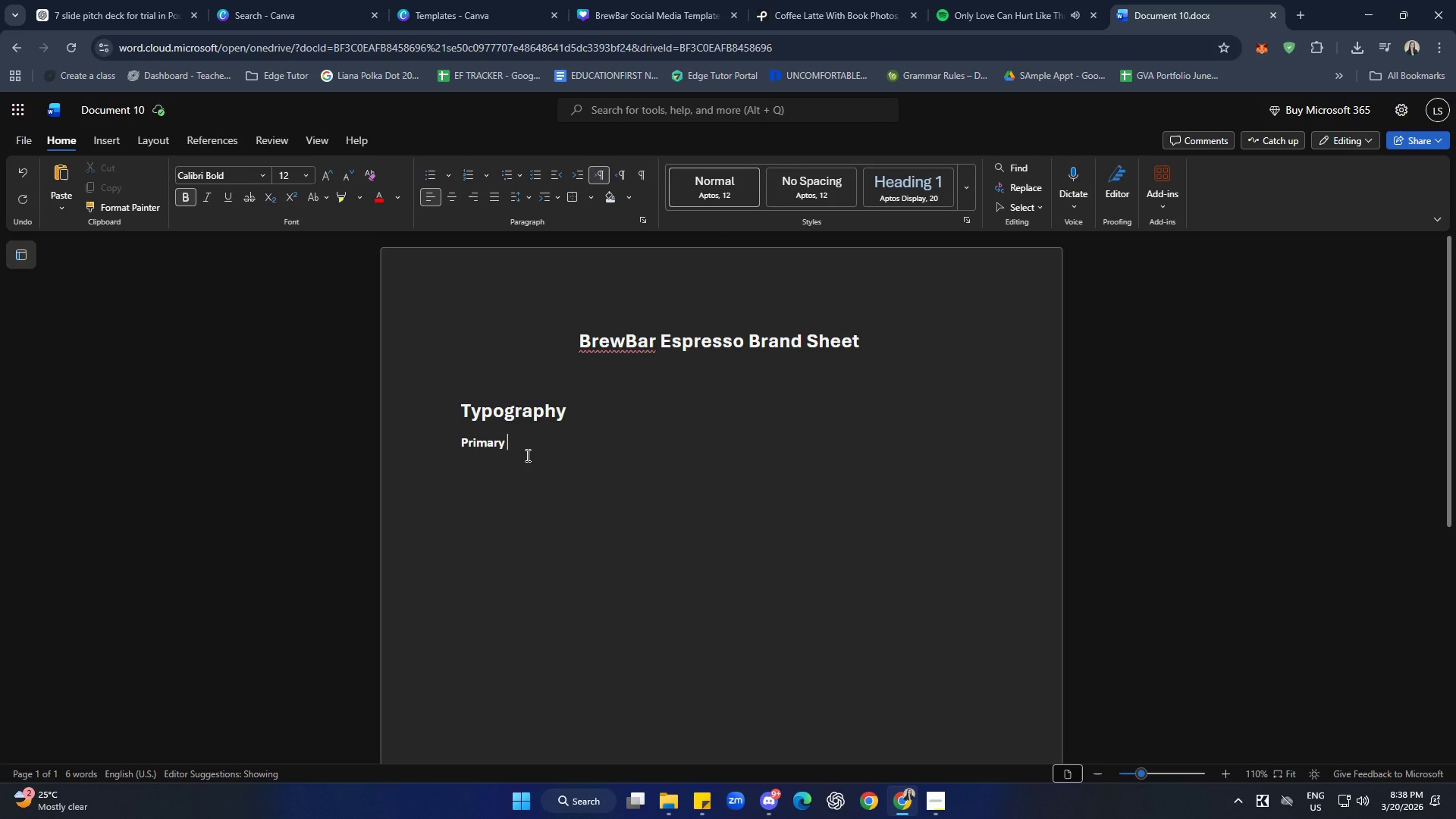 
type(head)
key(Backspace)
key(Backspace)
key(Backspace)
key(Backspace)
type(Heading)
 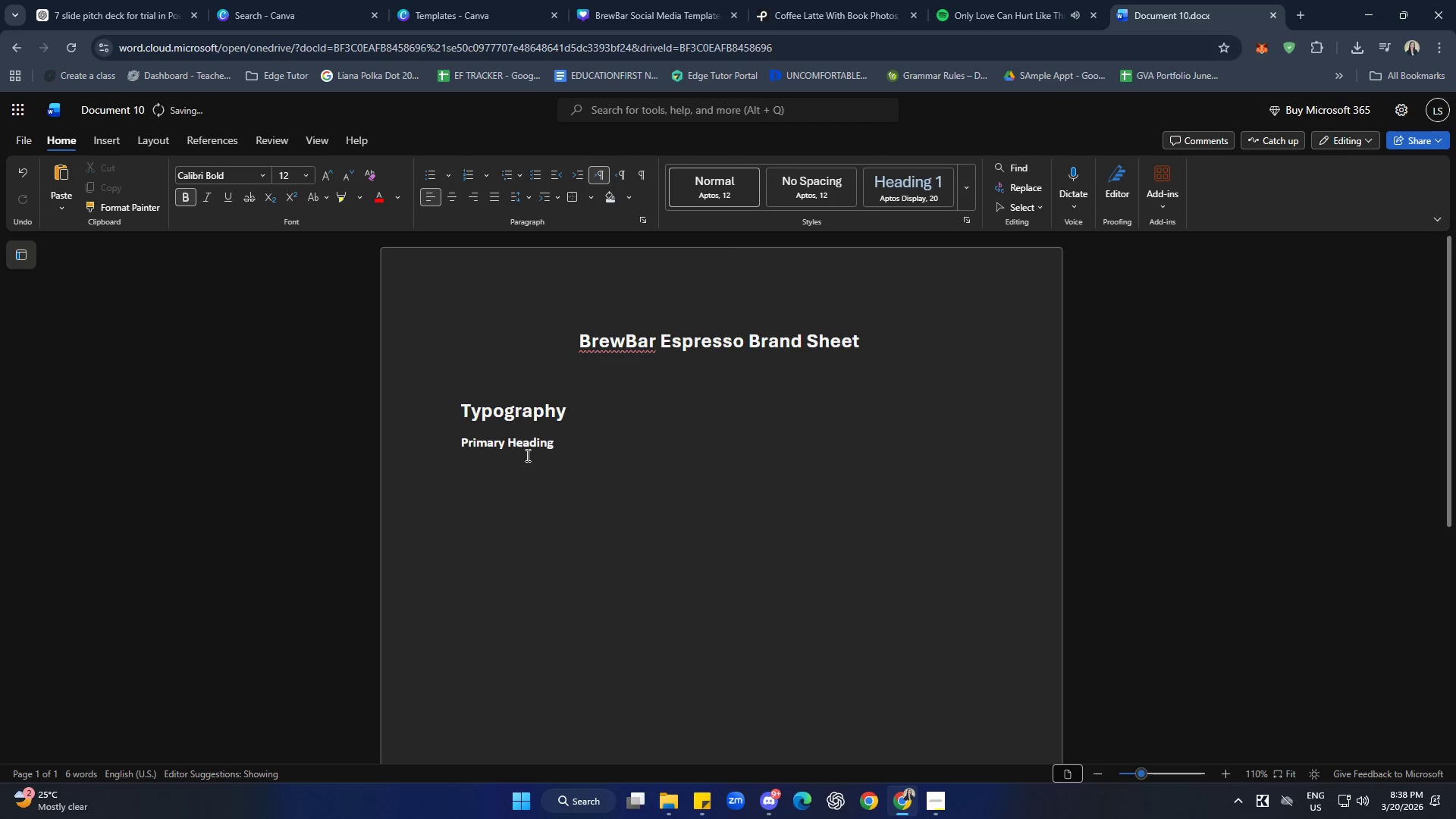 
key(Enter)
 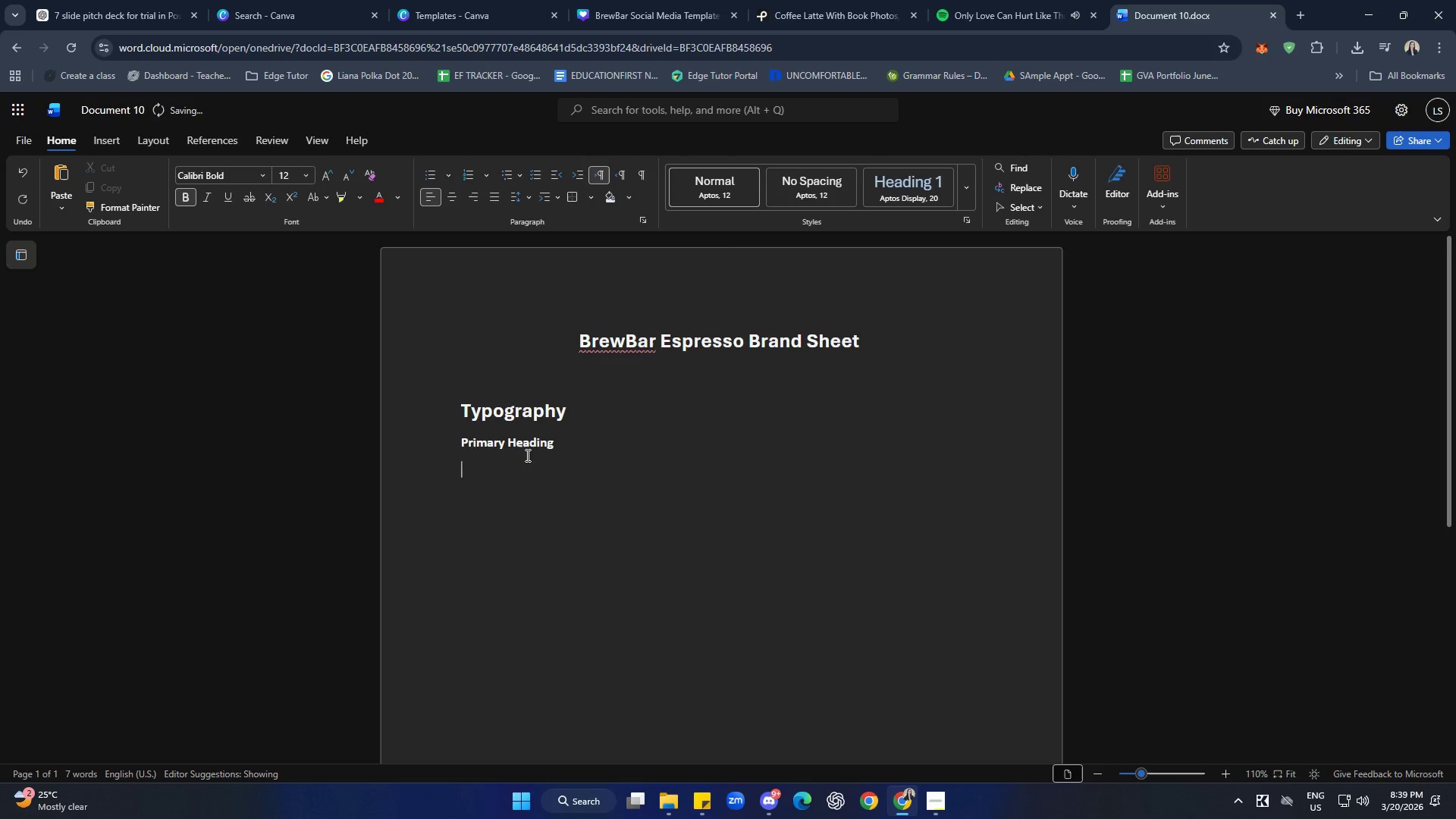 
key(Enter)
 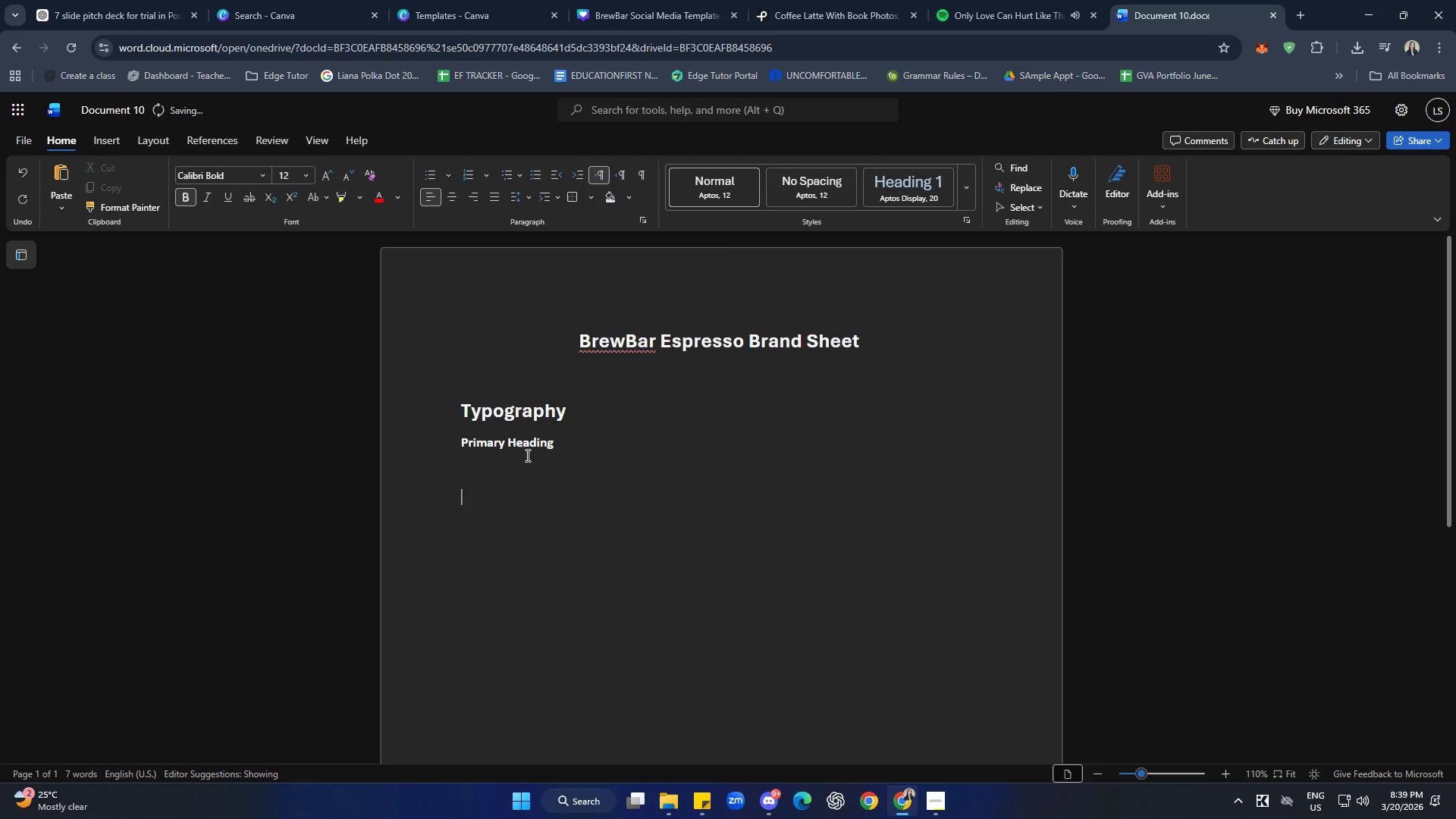 
key(Backspace)
type(Aa Bb Cc 123)
 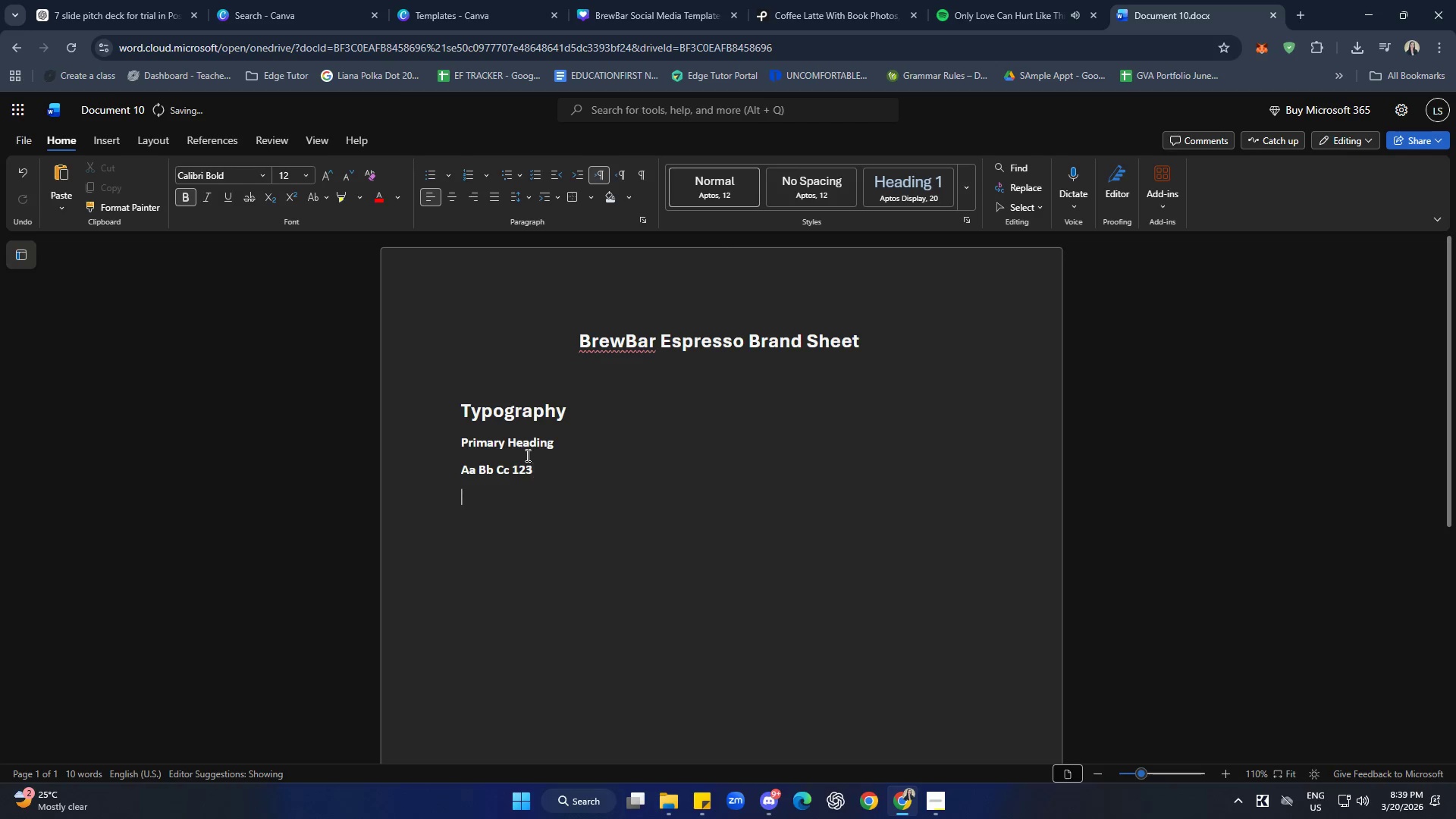 
 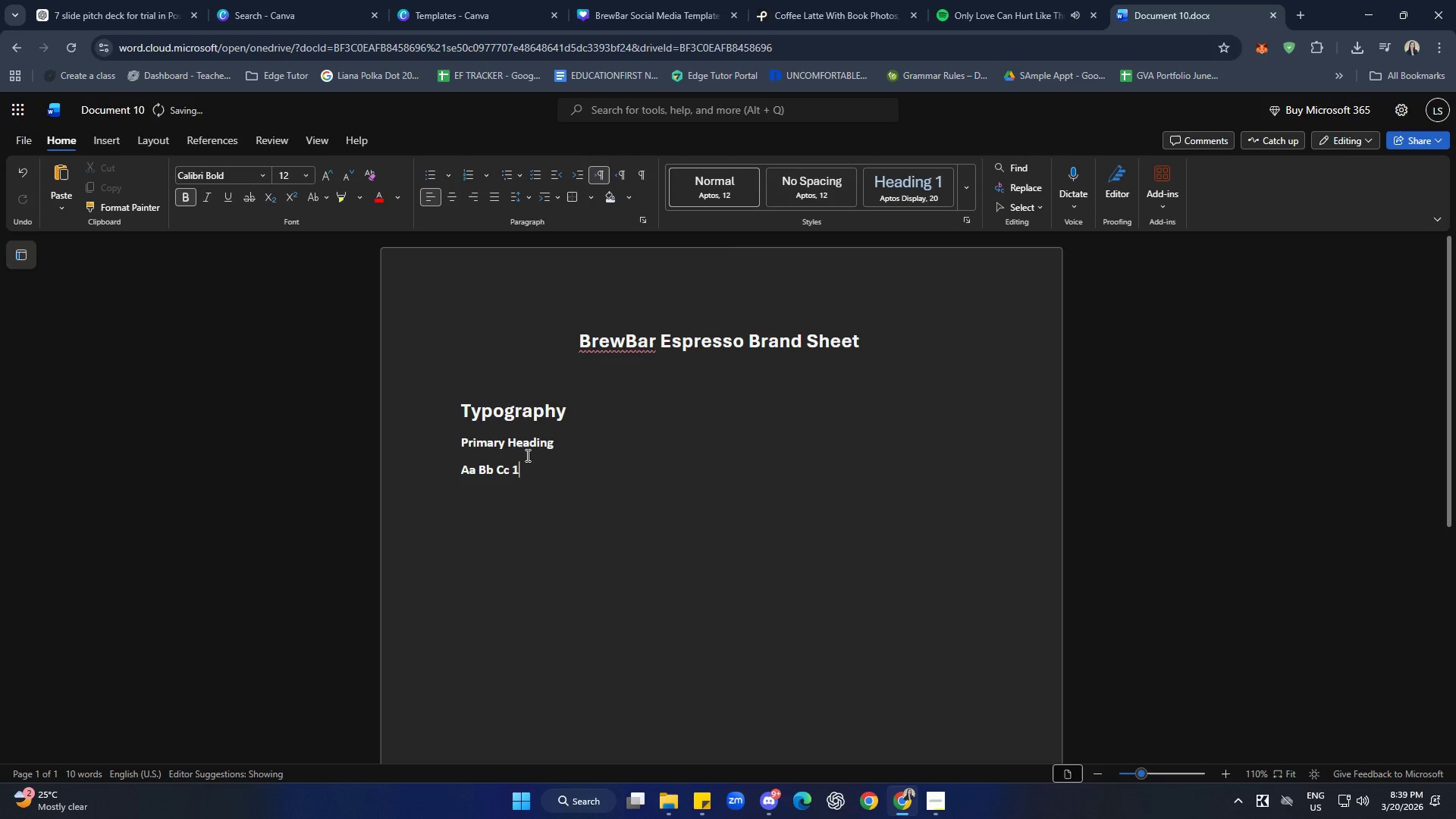 
key(Enter)
 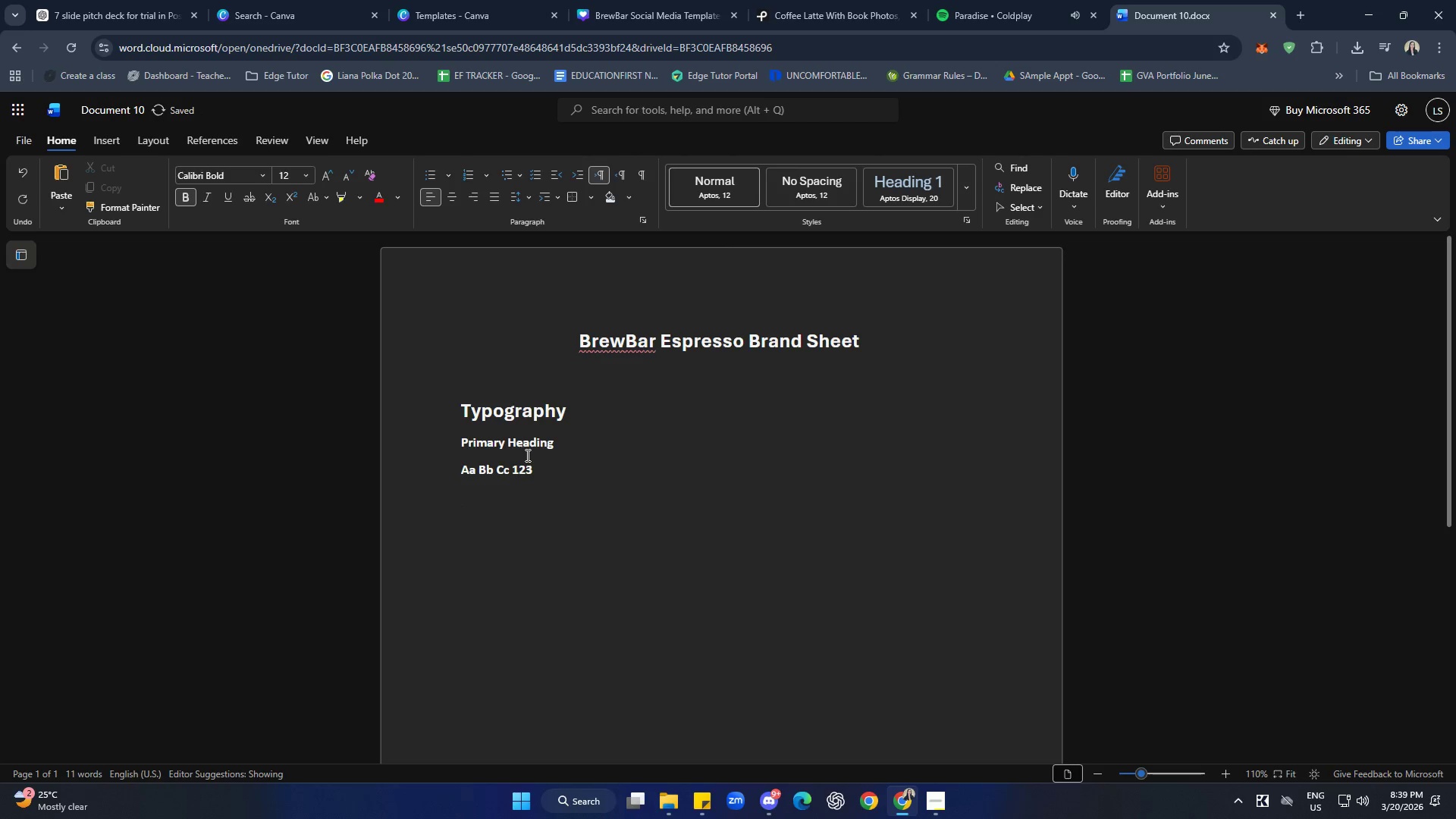 
wait(8.05)
 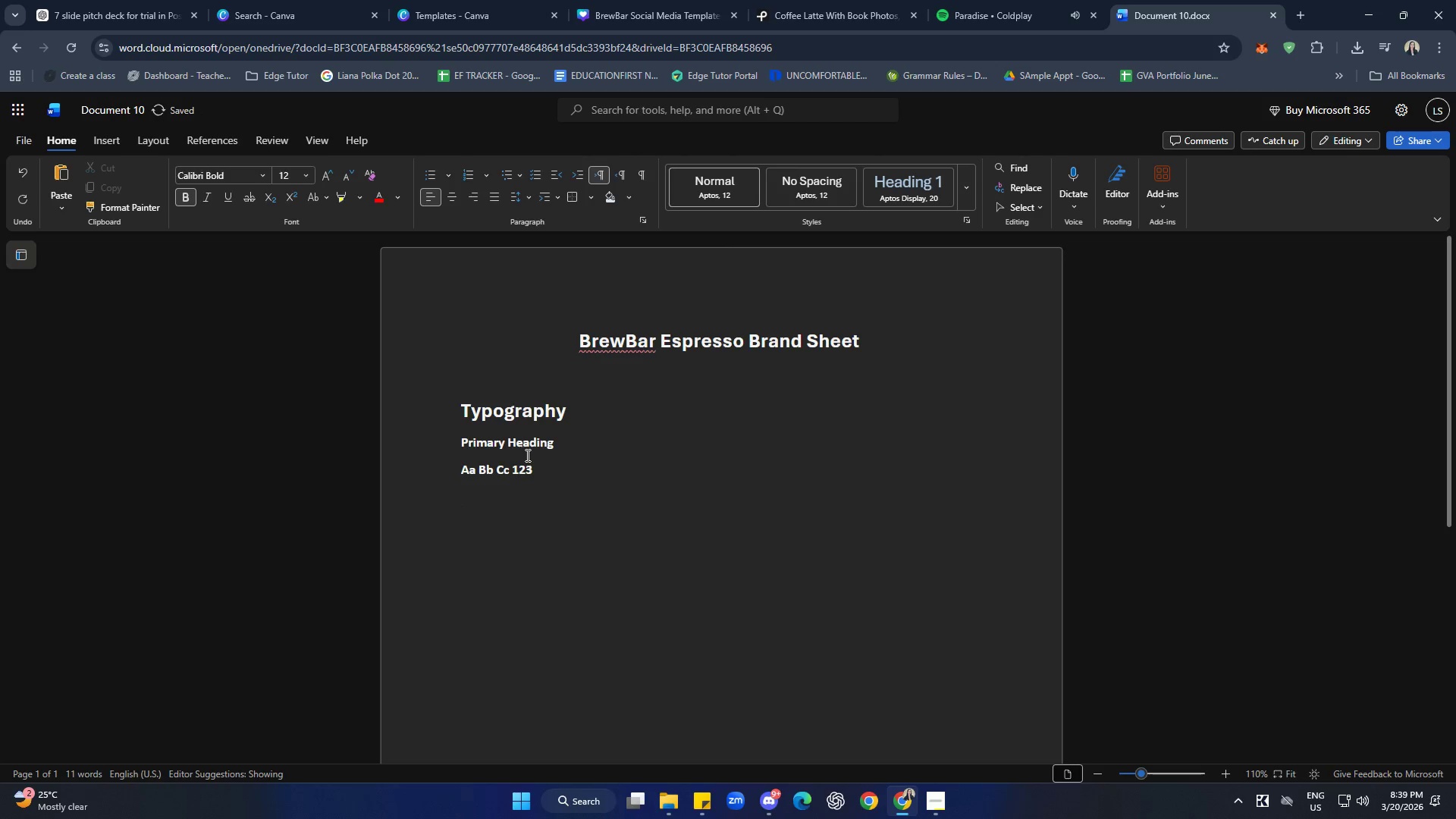 
left_click([530, 466])
 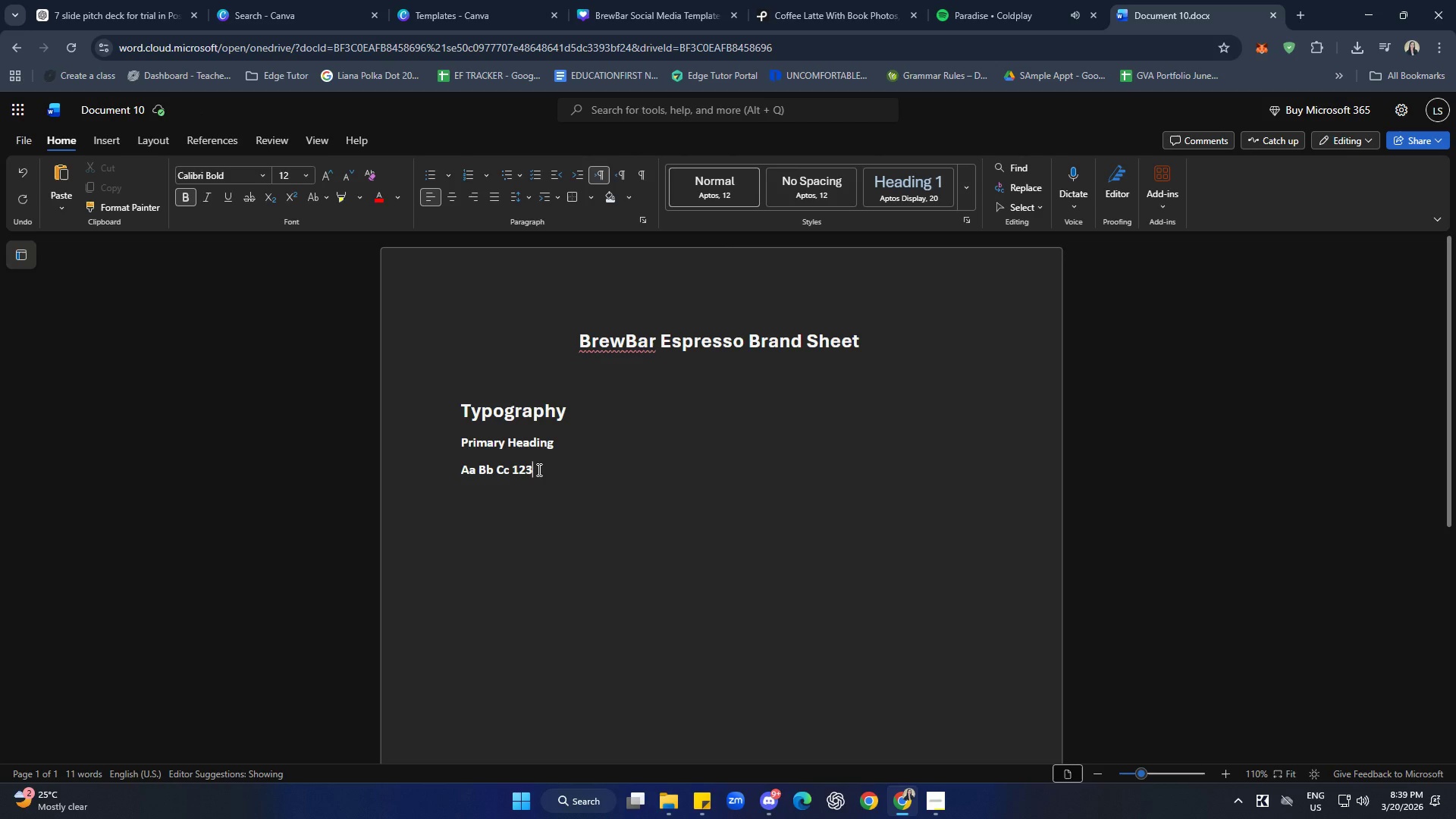 
left_click_drag(start_coordinate=[538, 469], to_coordinate=[463, 466])
 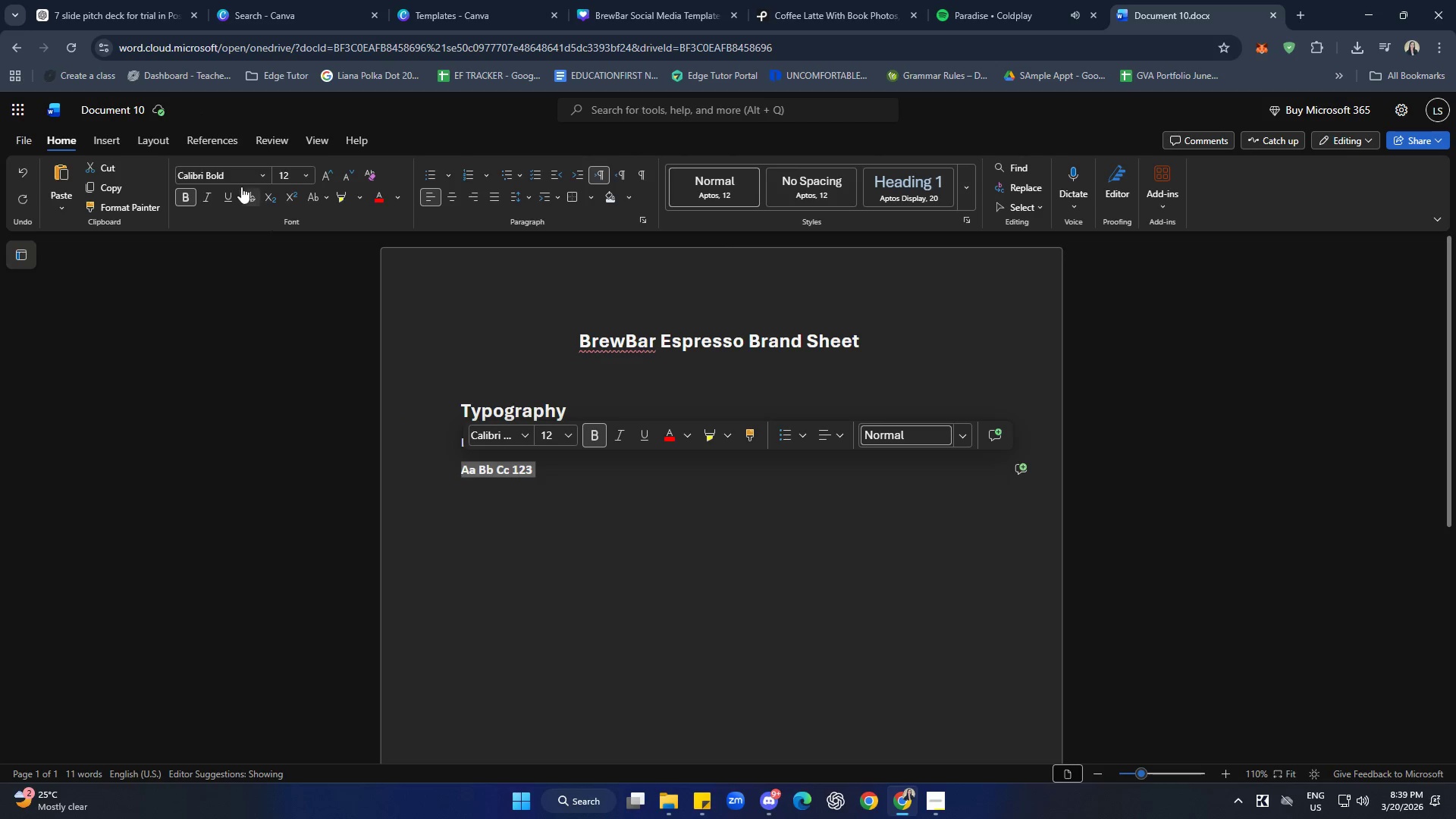 
left_click([246, 174])
 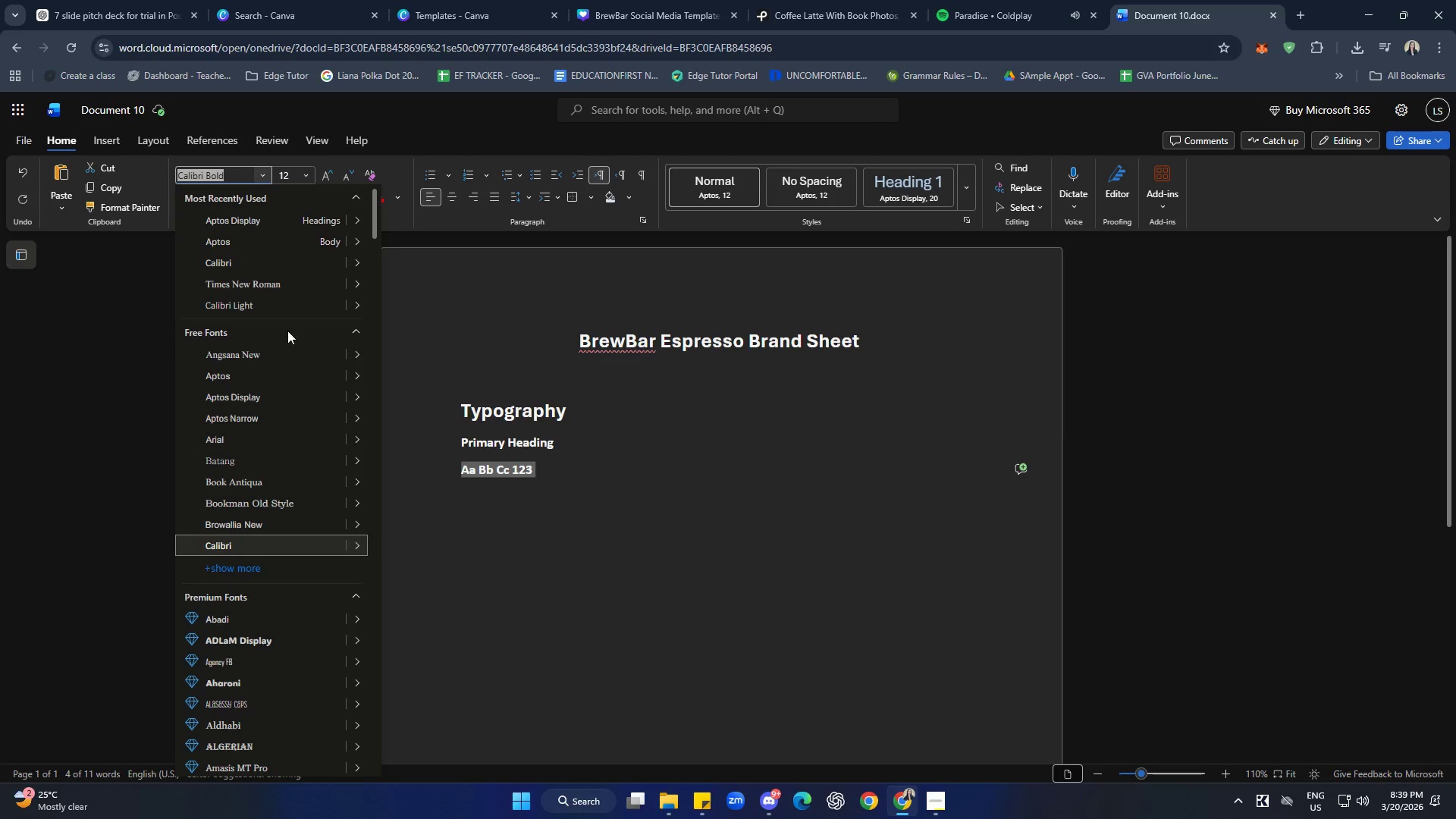 
scroll: coordinate [296, 362], scroll_direction: up, amount: 2.0
 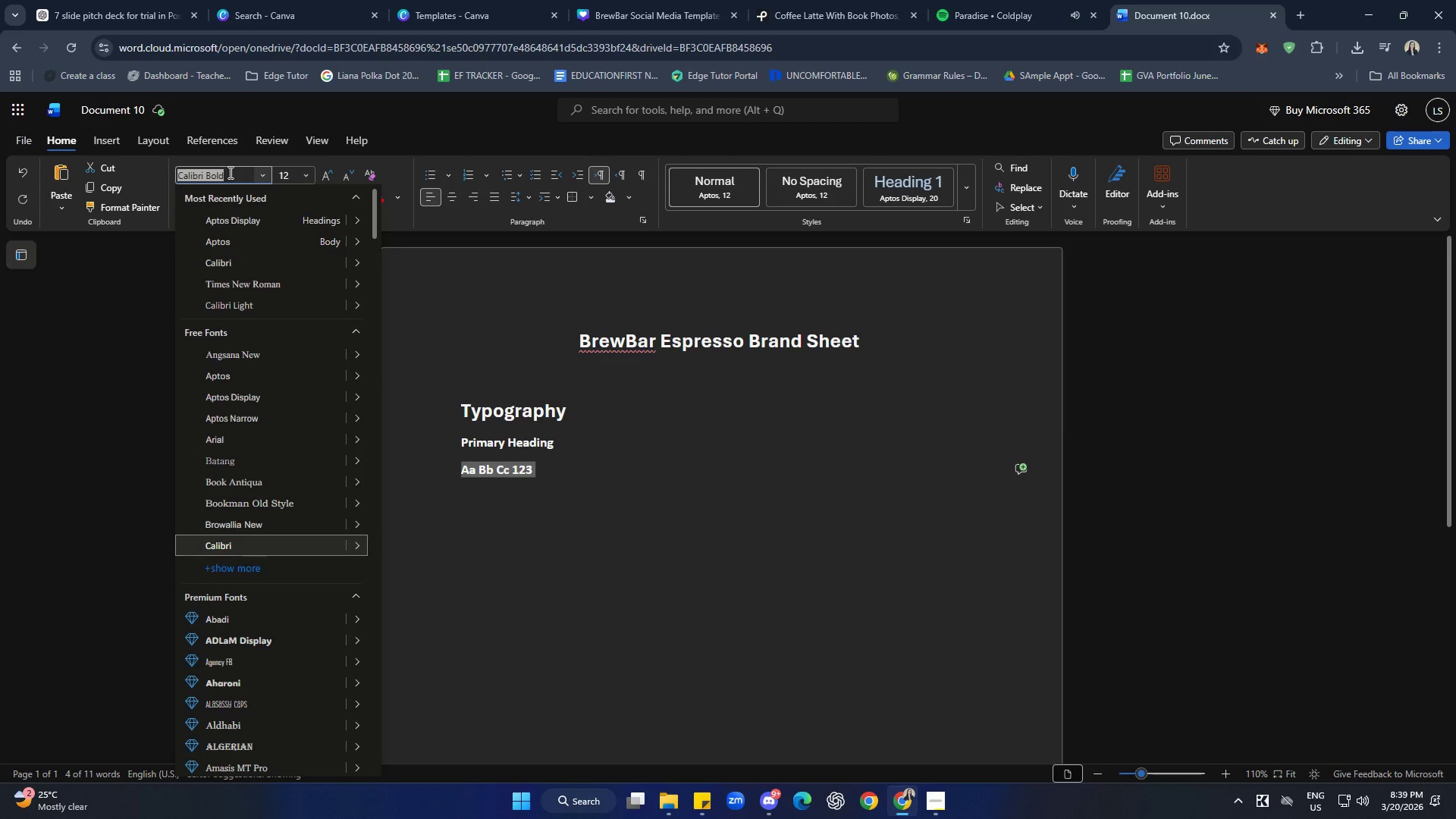 
key(Backspace)
type(PlayF)
key(Backspace)
type(fair)
 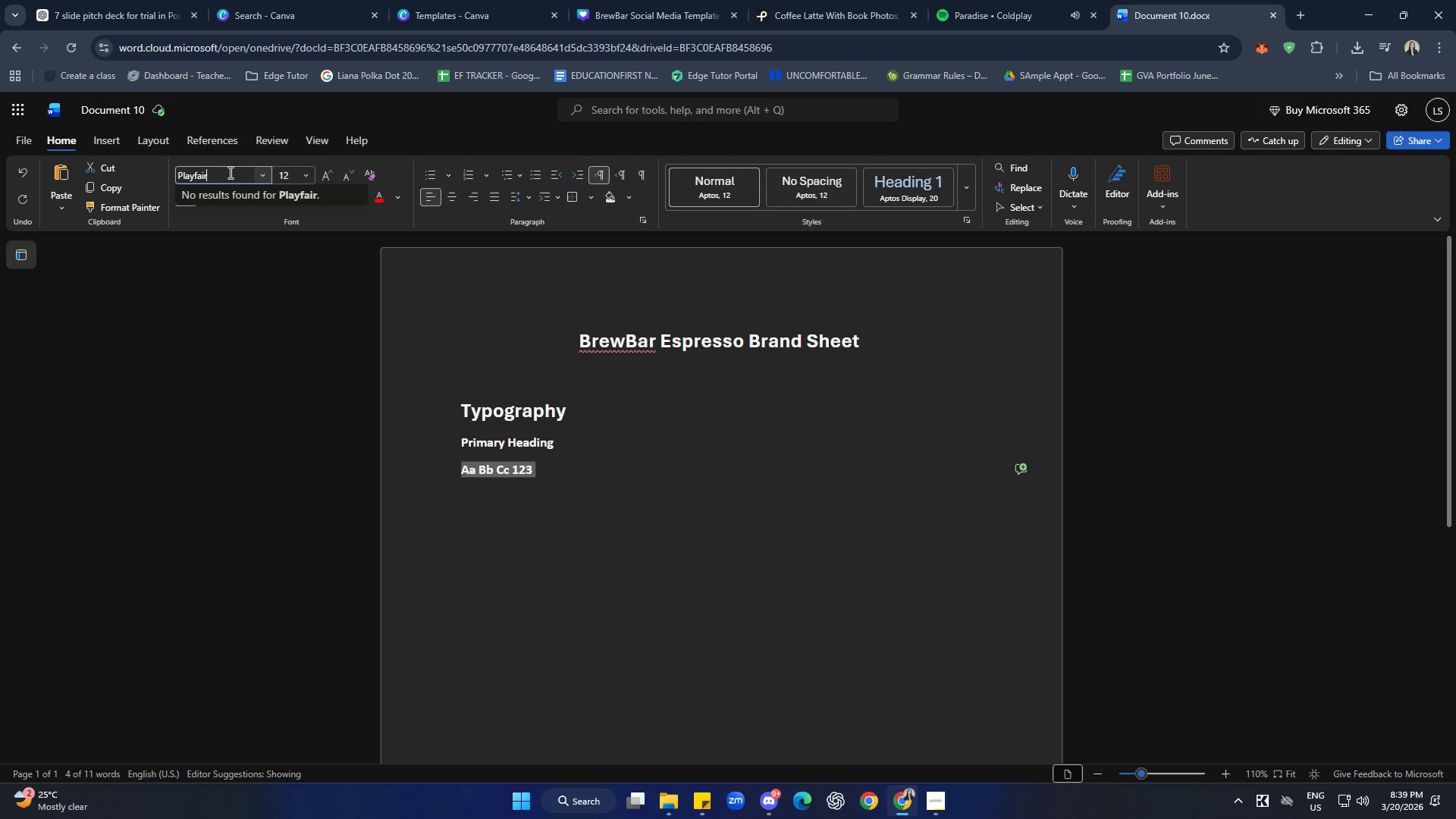 
key(Enter)
 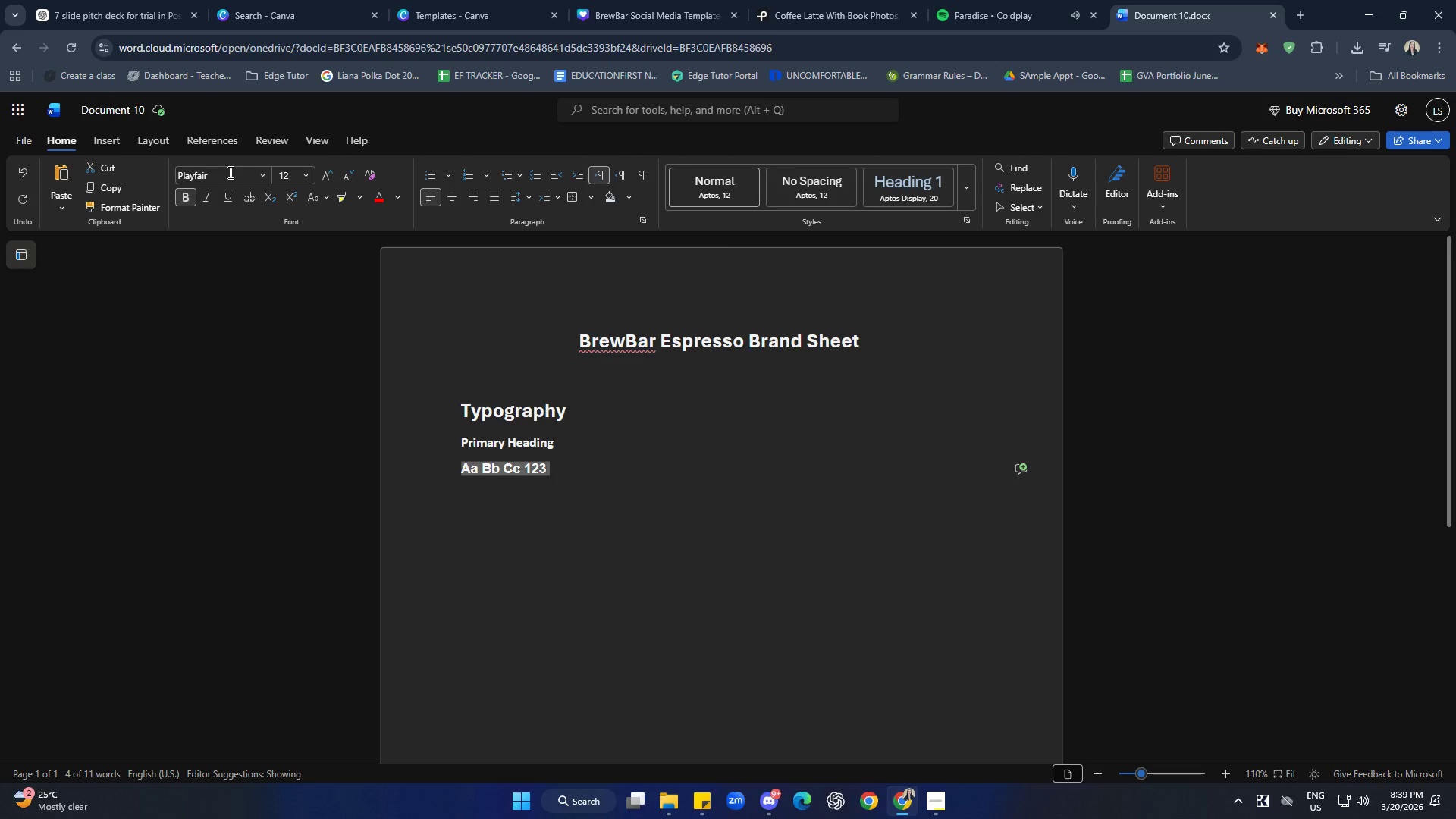 
wait(5.11)
 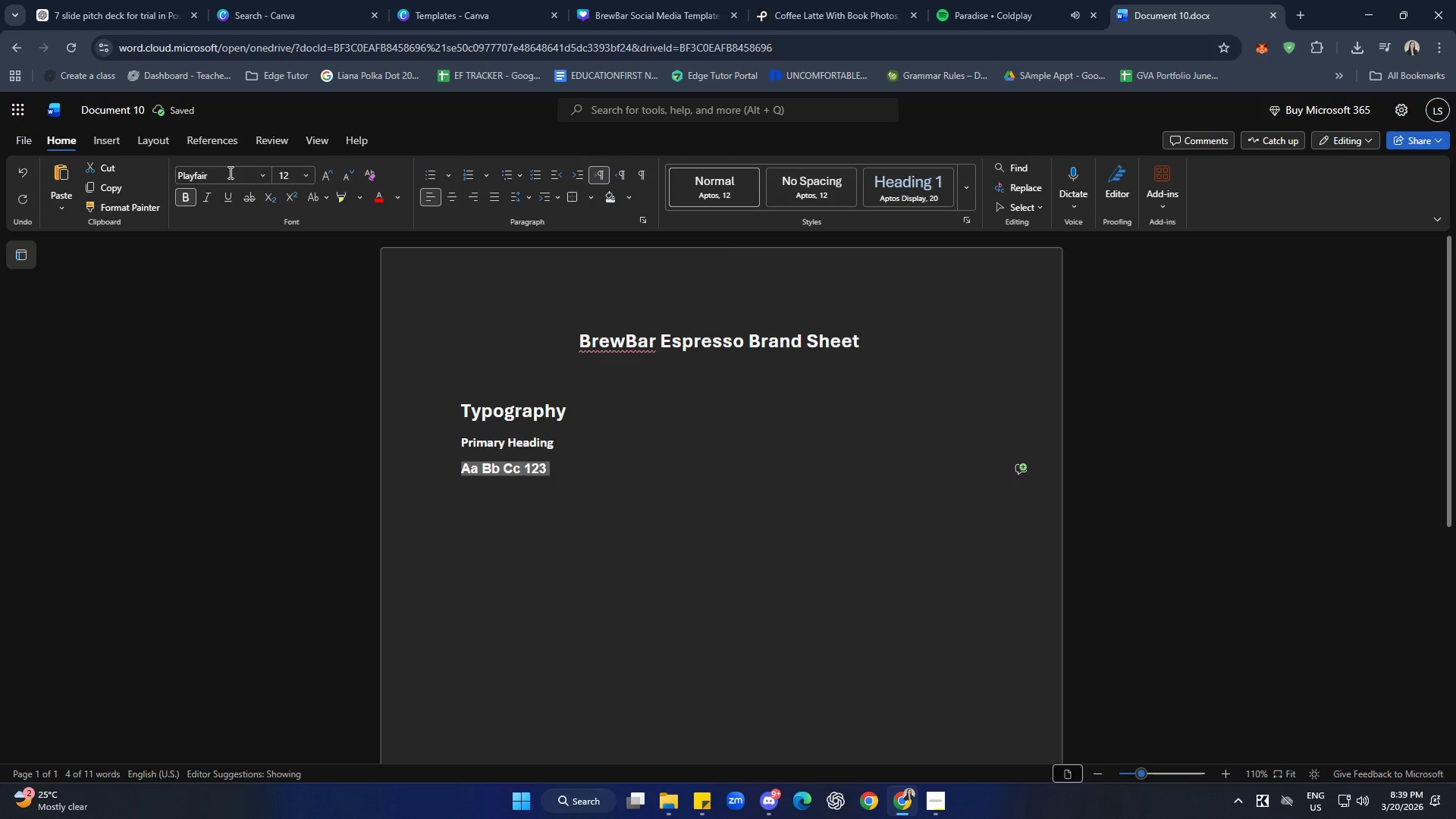 
left_click([675, 469])
 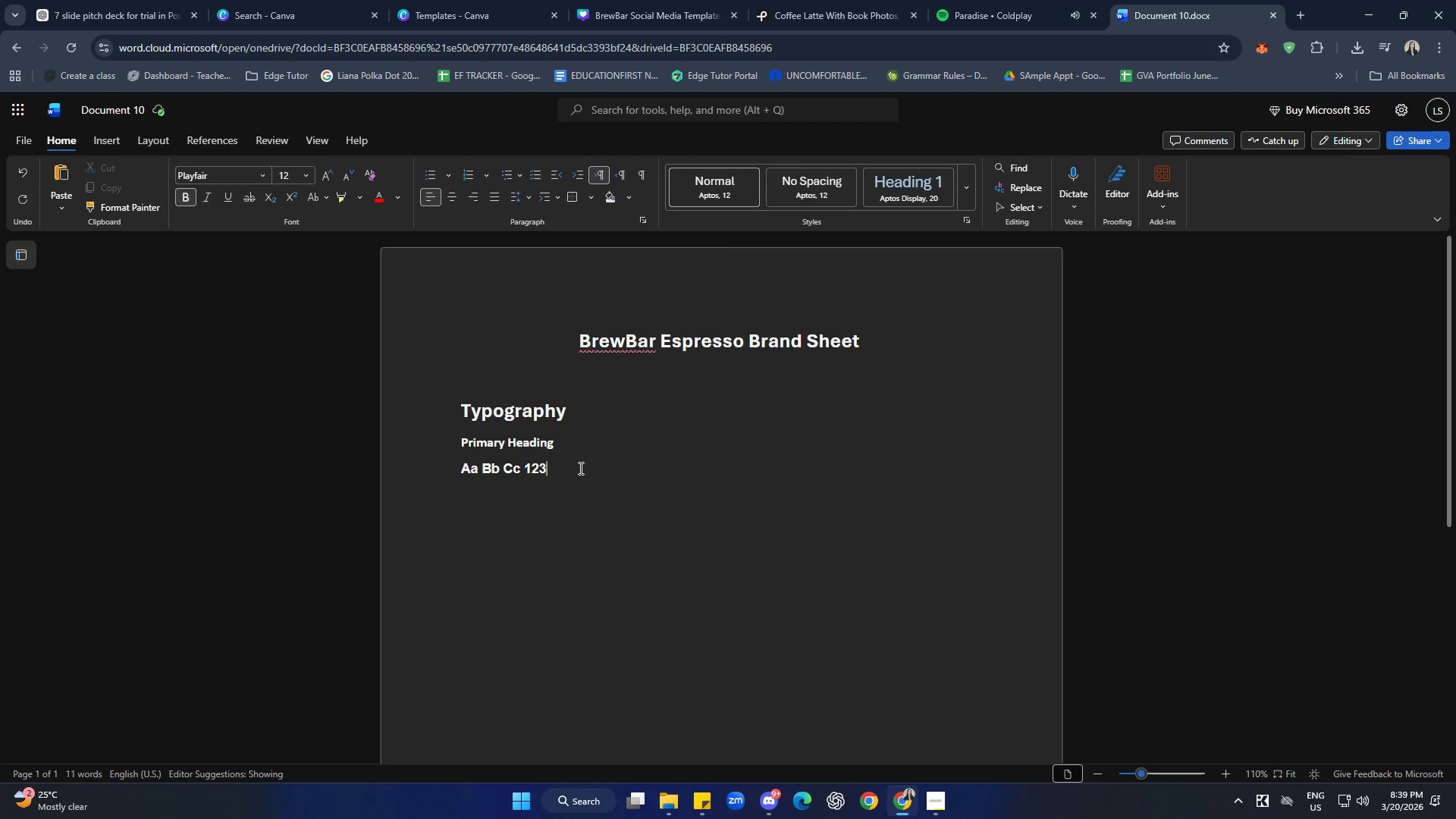 
key(Enter)
 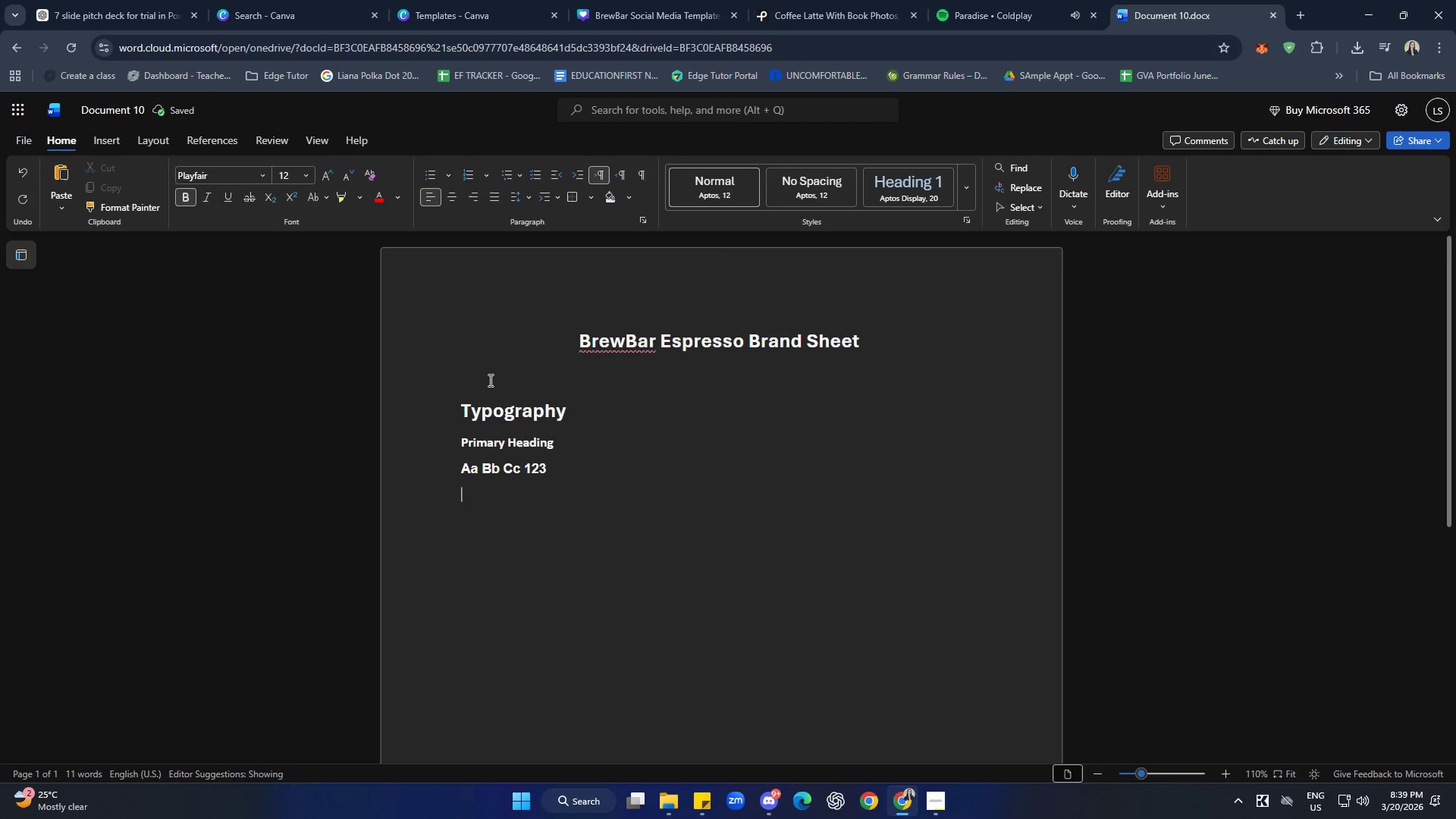 
key(Control+B)
 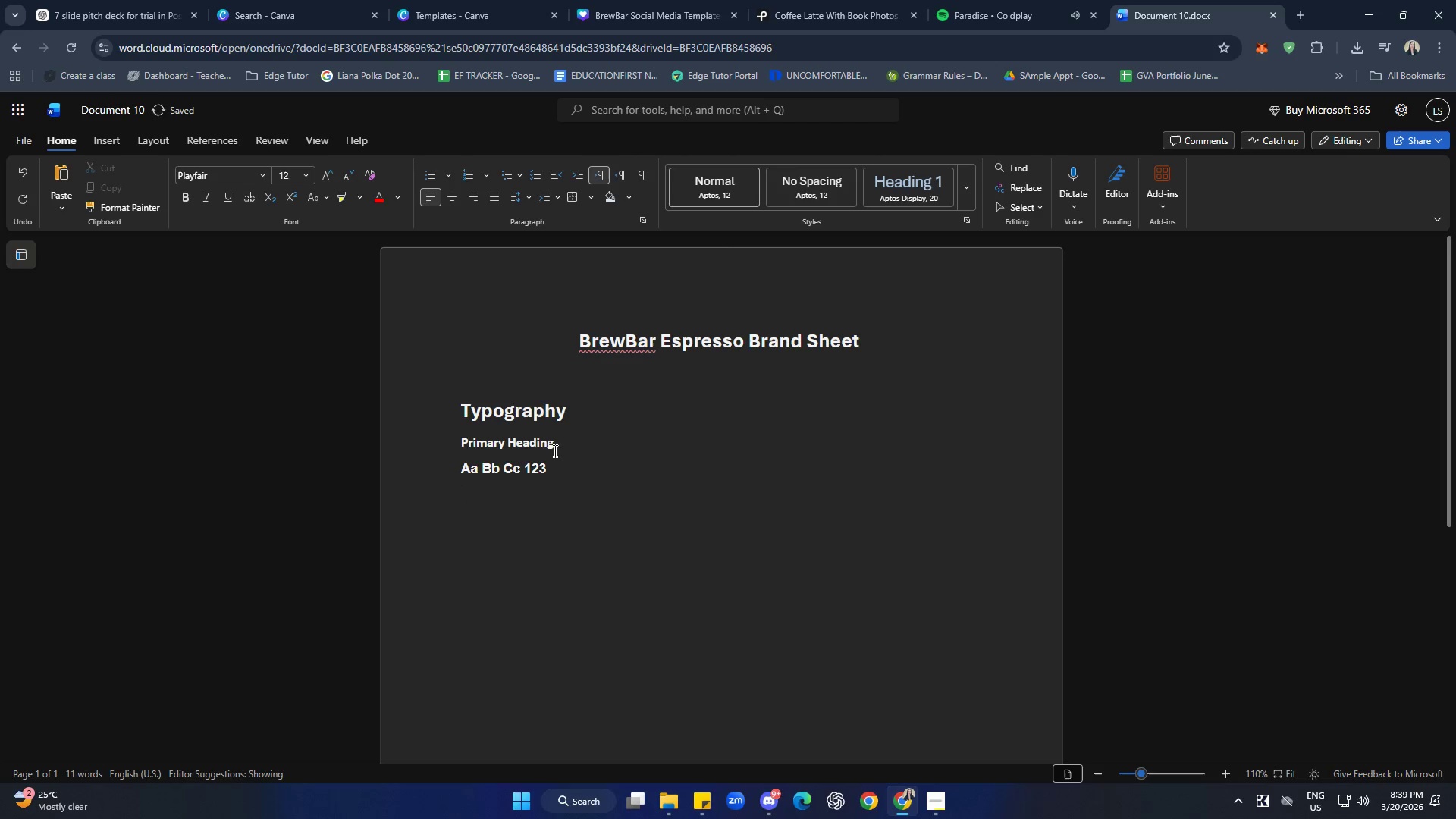 
left_click_drag(start_coordinate=[542, 444], to_coordinate=[536, 444])
 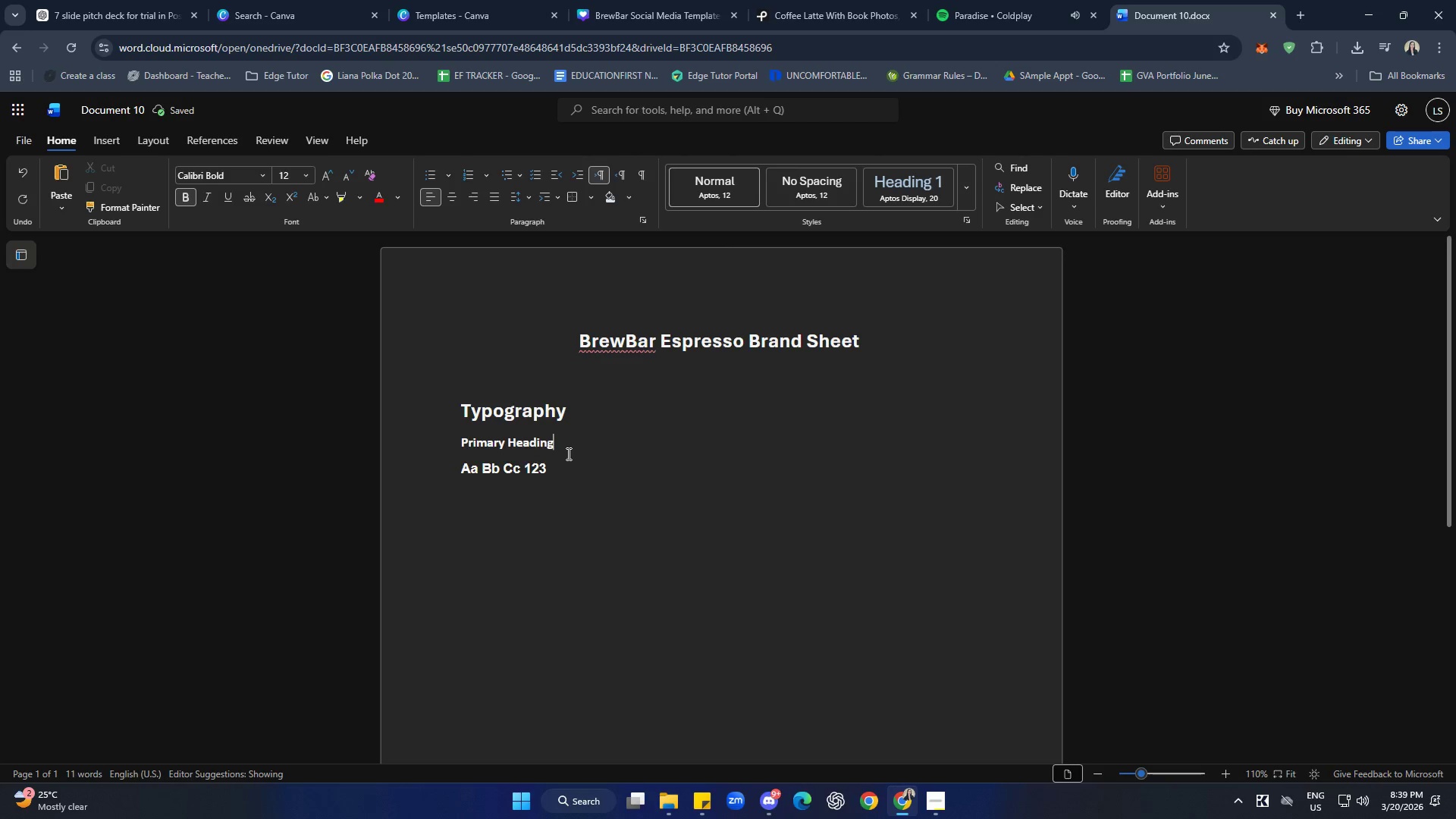 
left_click_drag(start_coordinate=[565, 447], to_coordinate=[455, 446])
 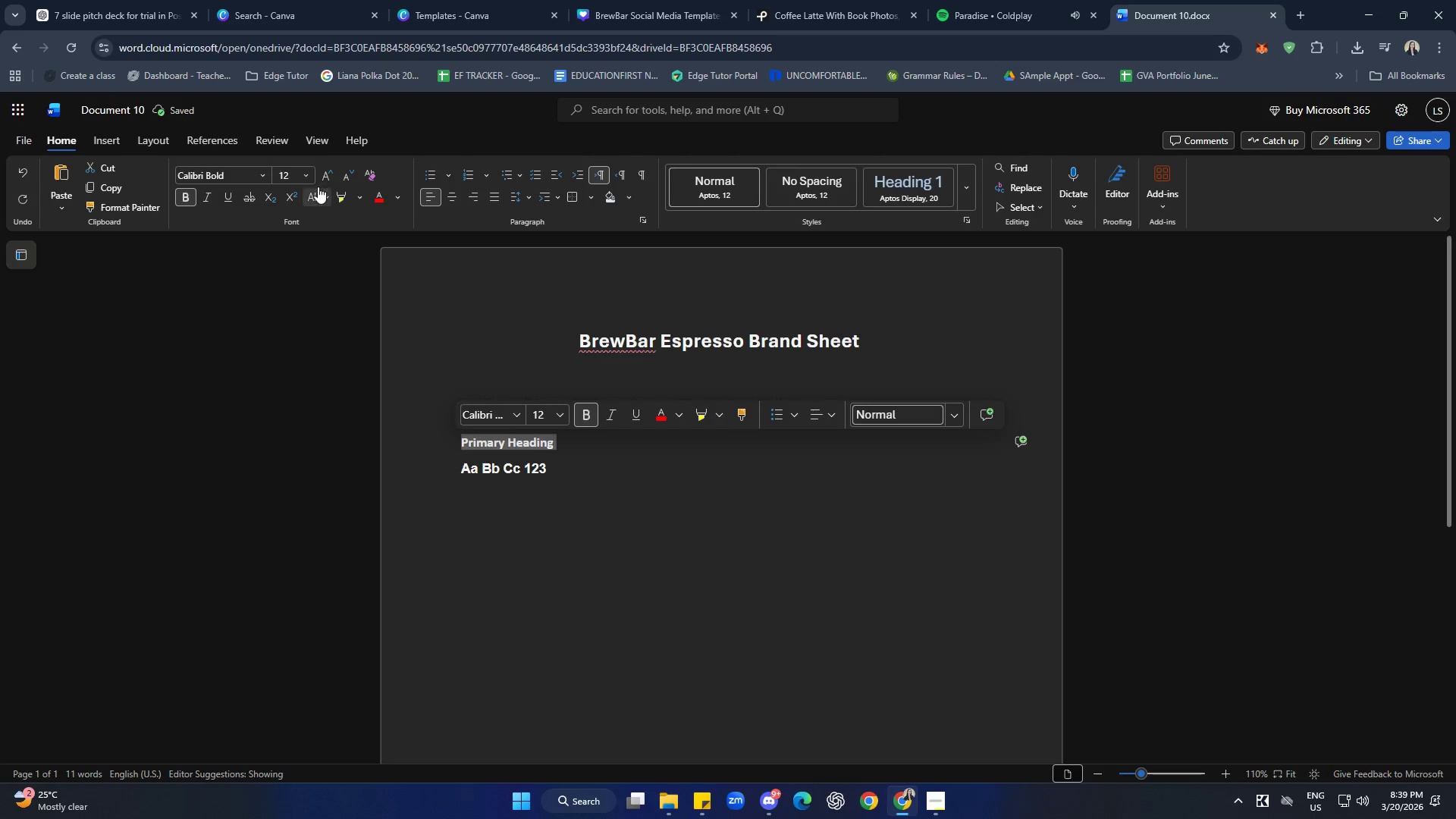 
left_click([324, 178])
 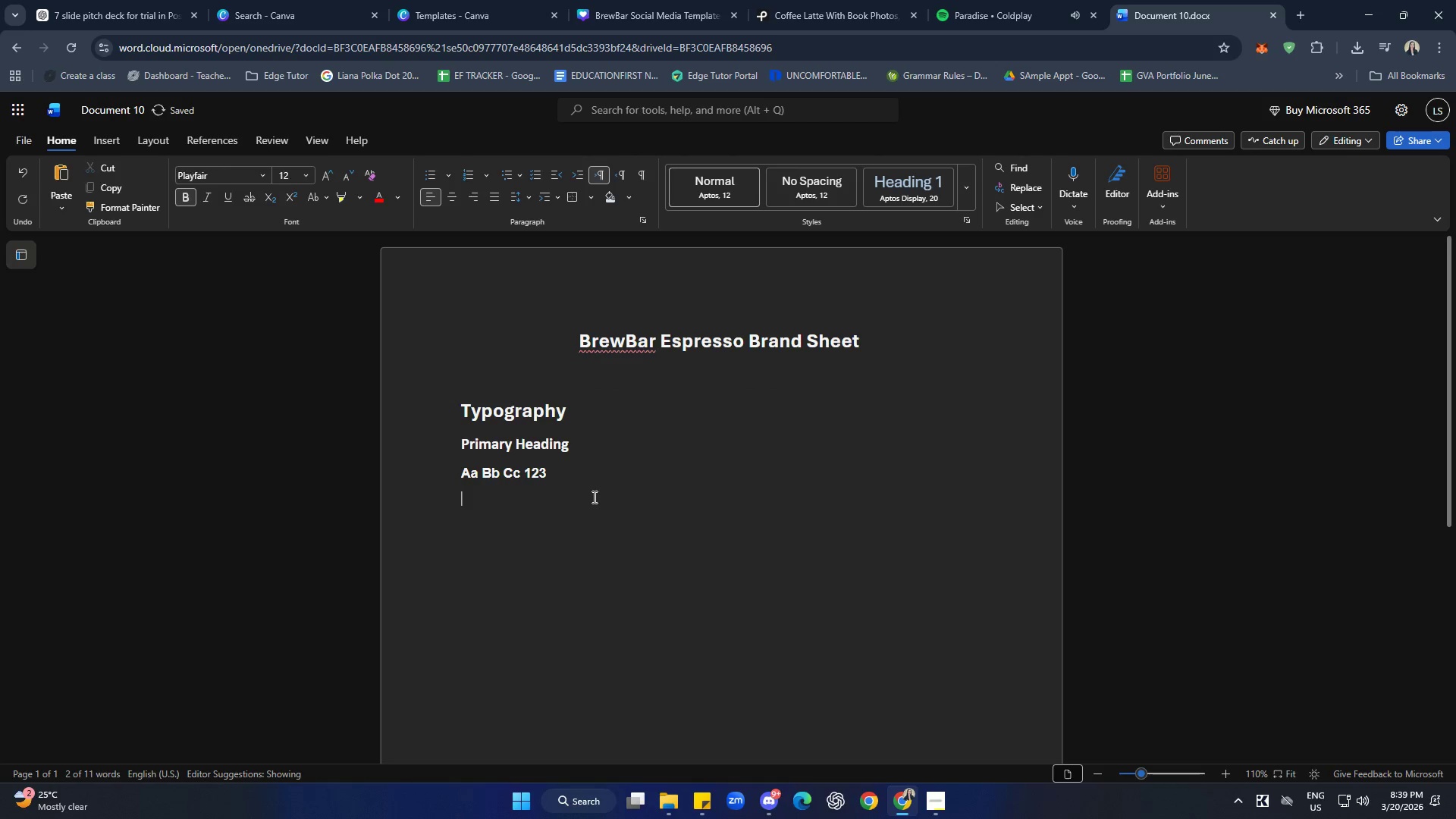 
double_click([512, 506])
 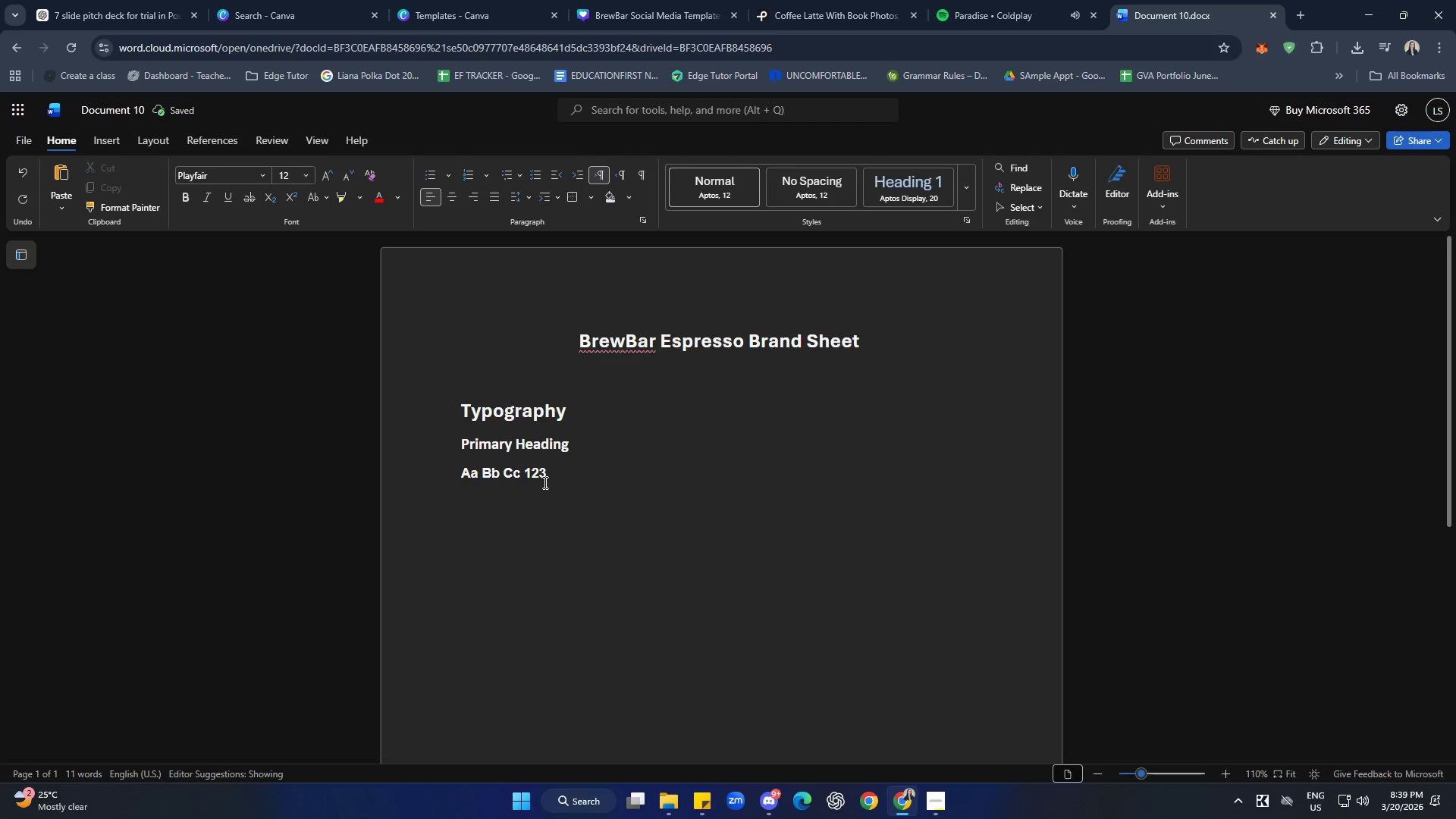 
left_click([560, 475])
 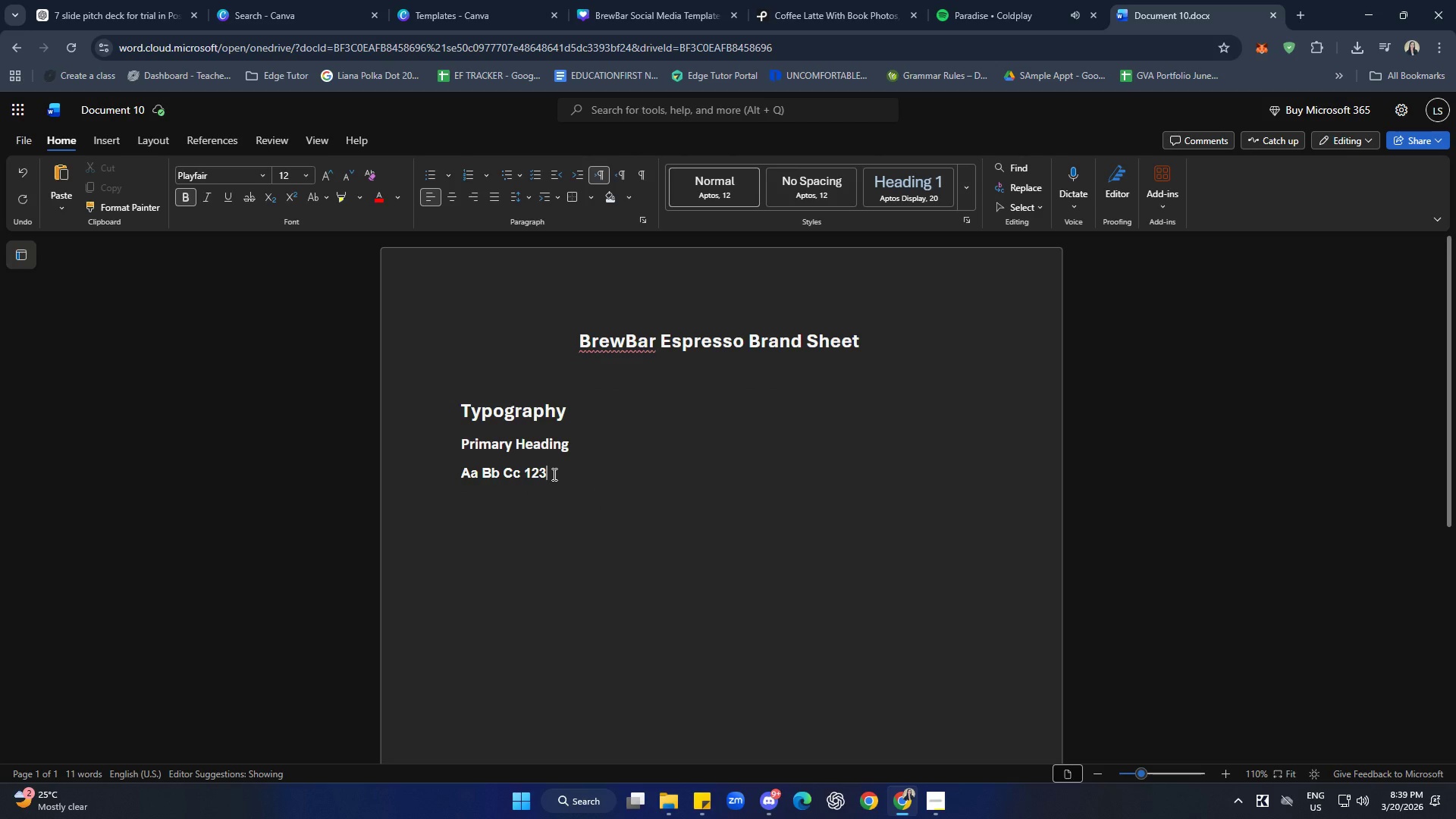 
left_click([558, 447])
 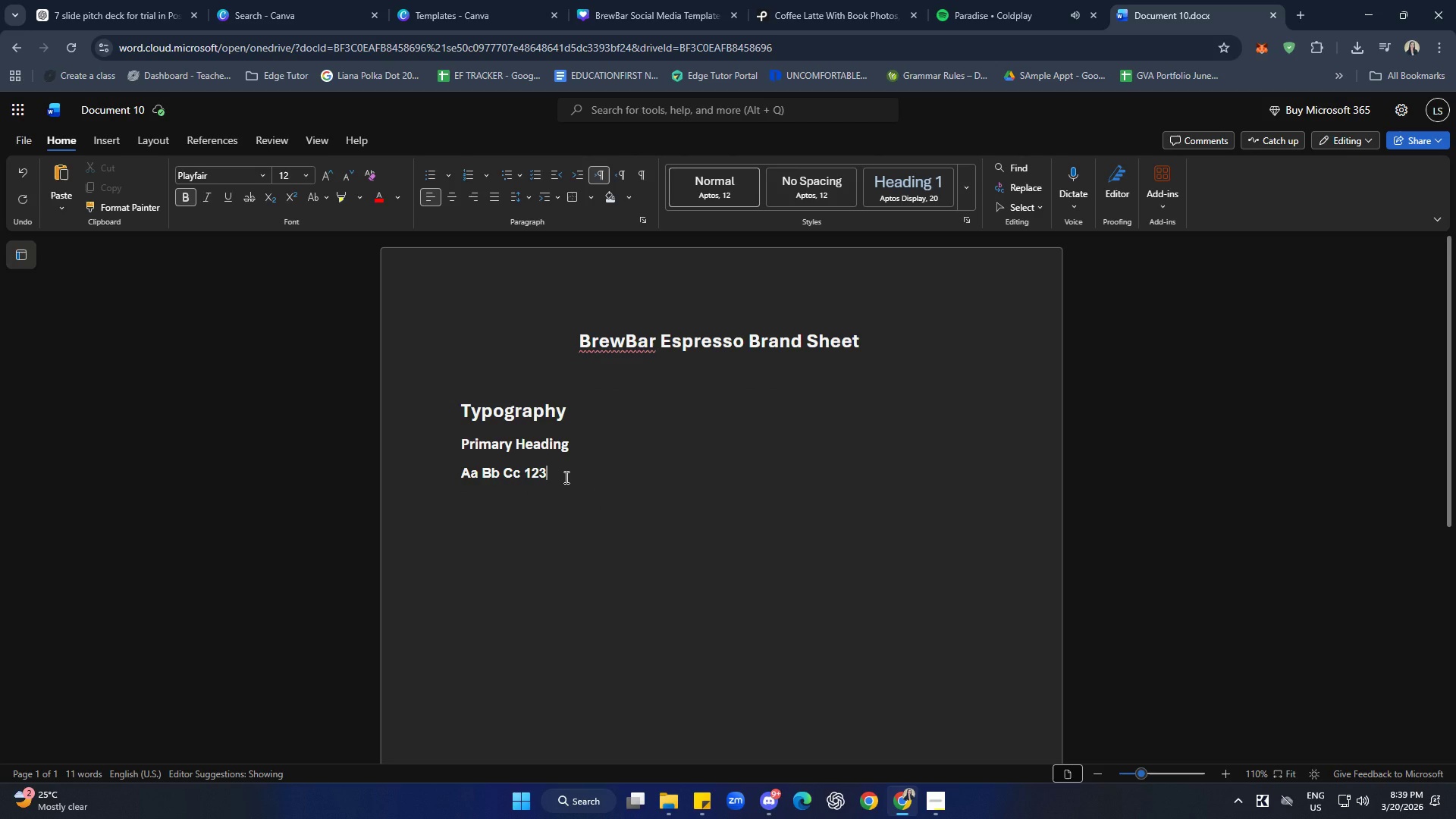 
left_click_drag(start_coordinate=[565, 477], to_coordinate=[450, 469])
 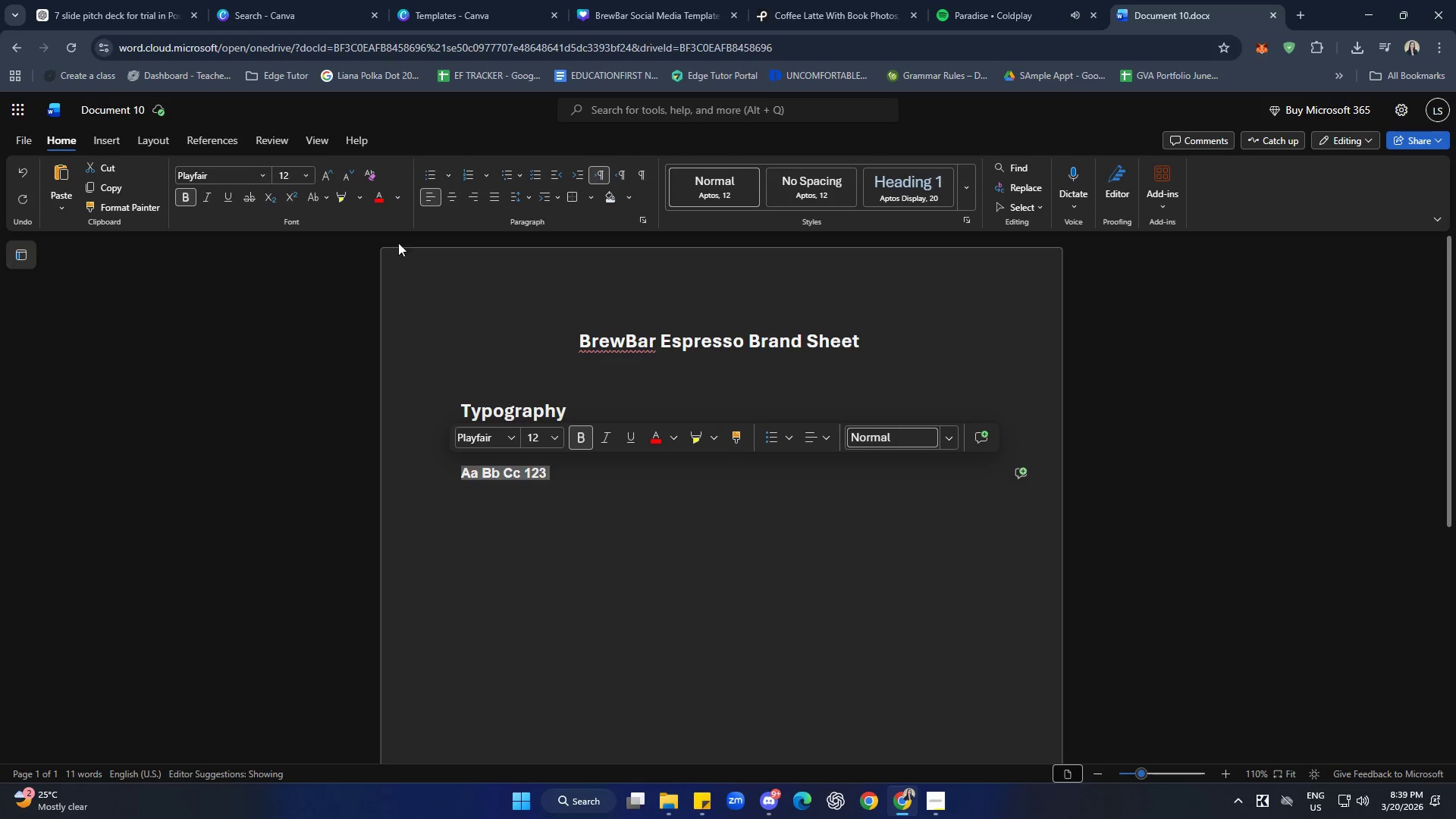 
key(Control+B)
 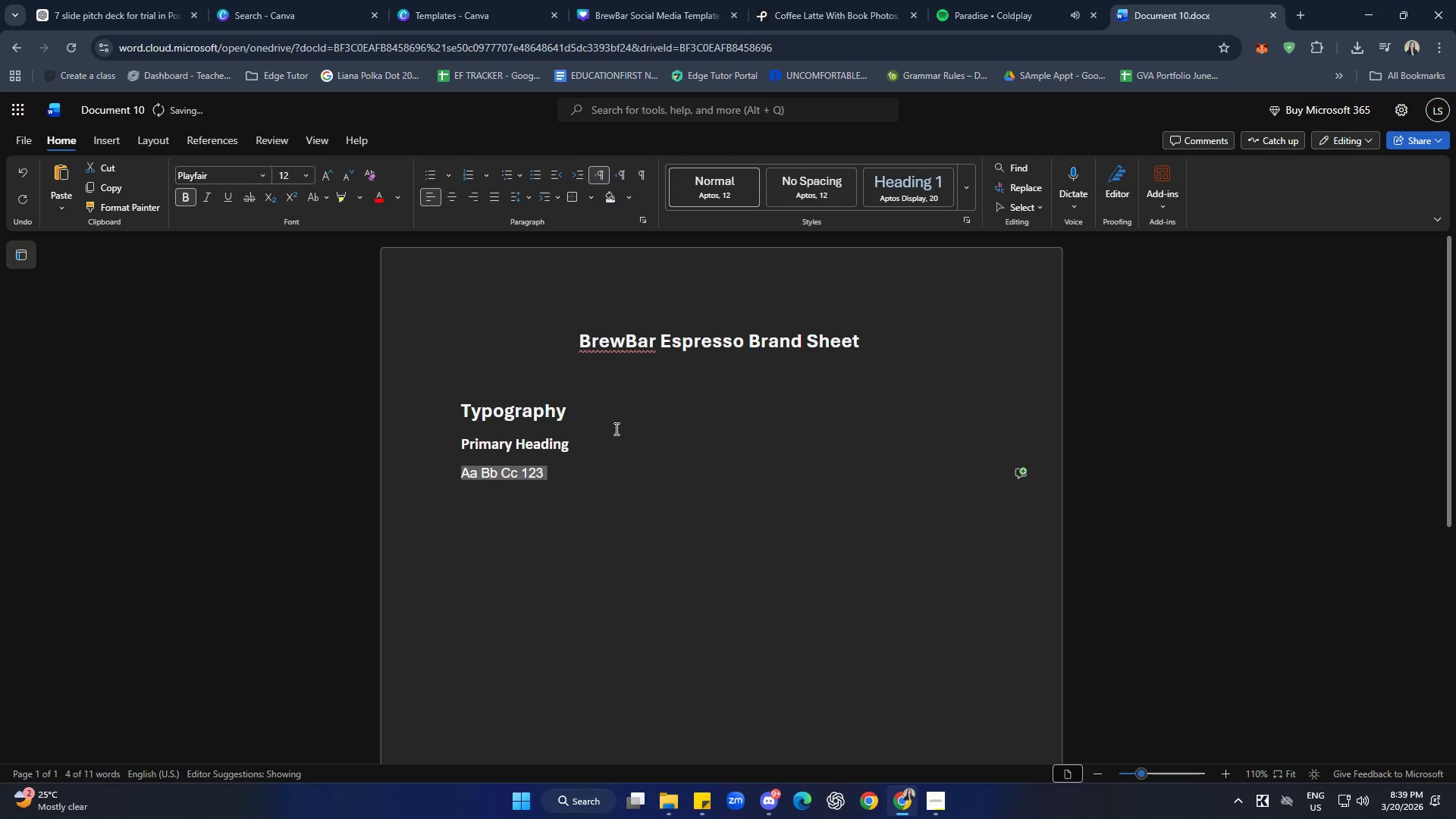 
left_click([638, 463])
 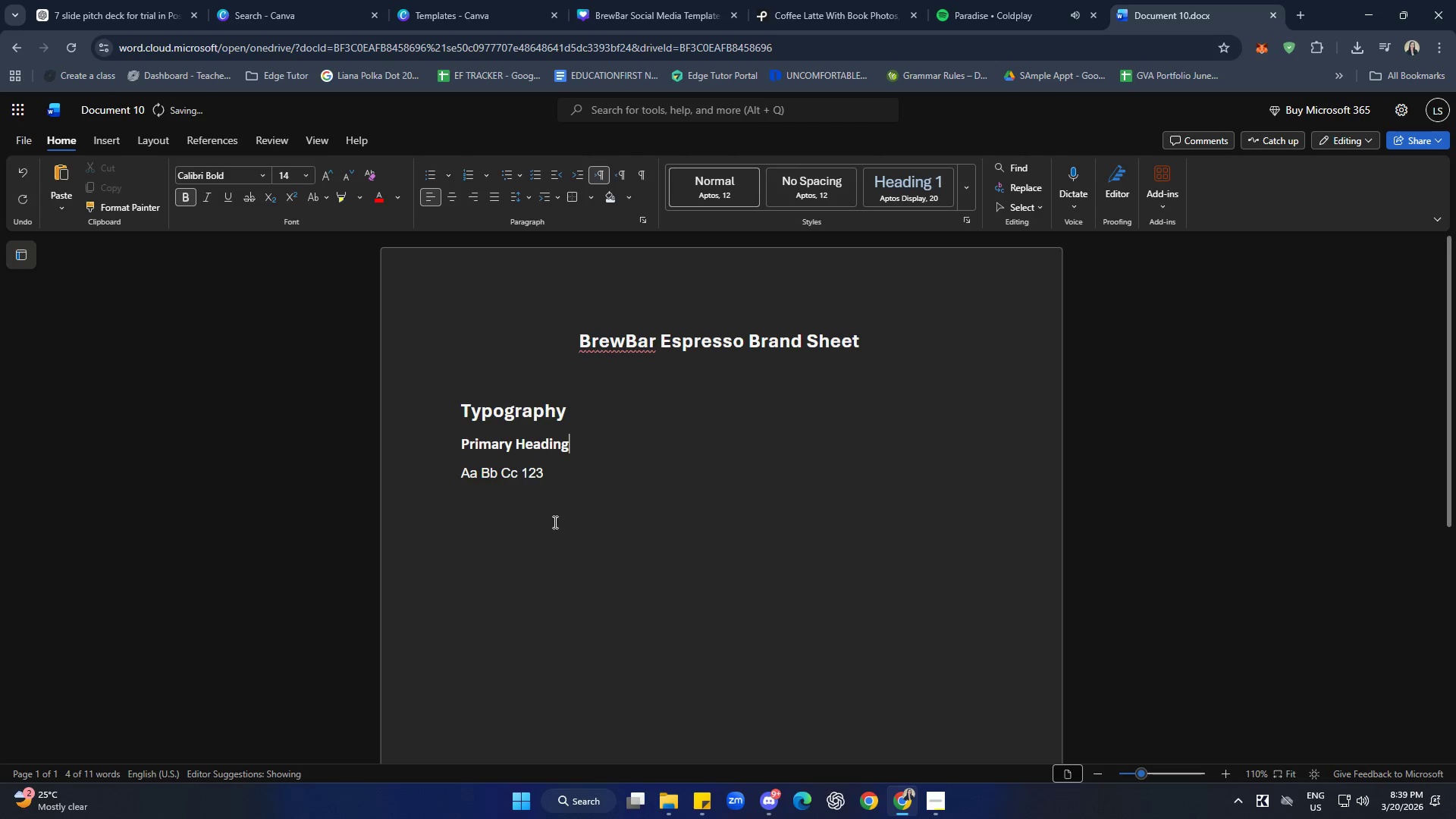 
left_click([544, 485])
 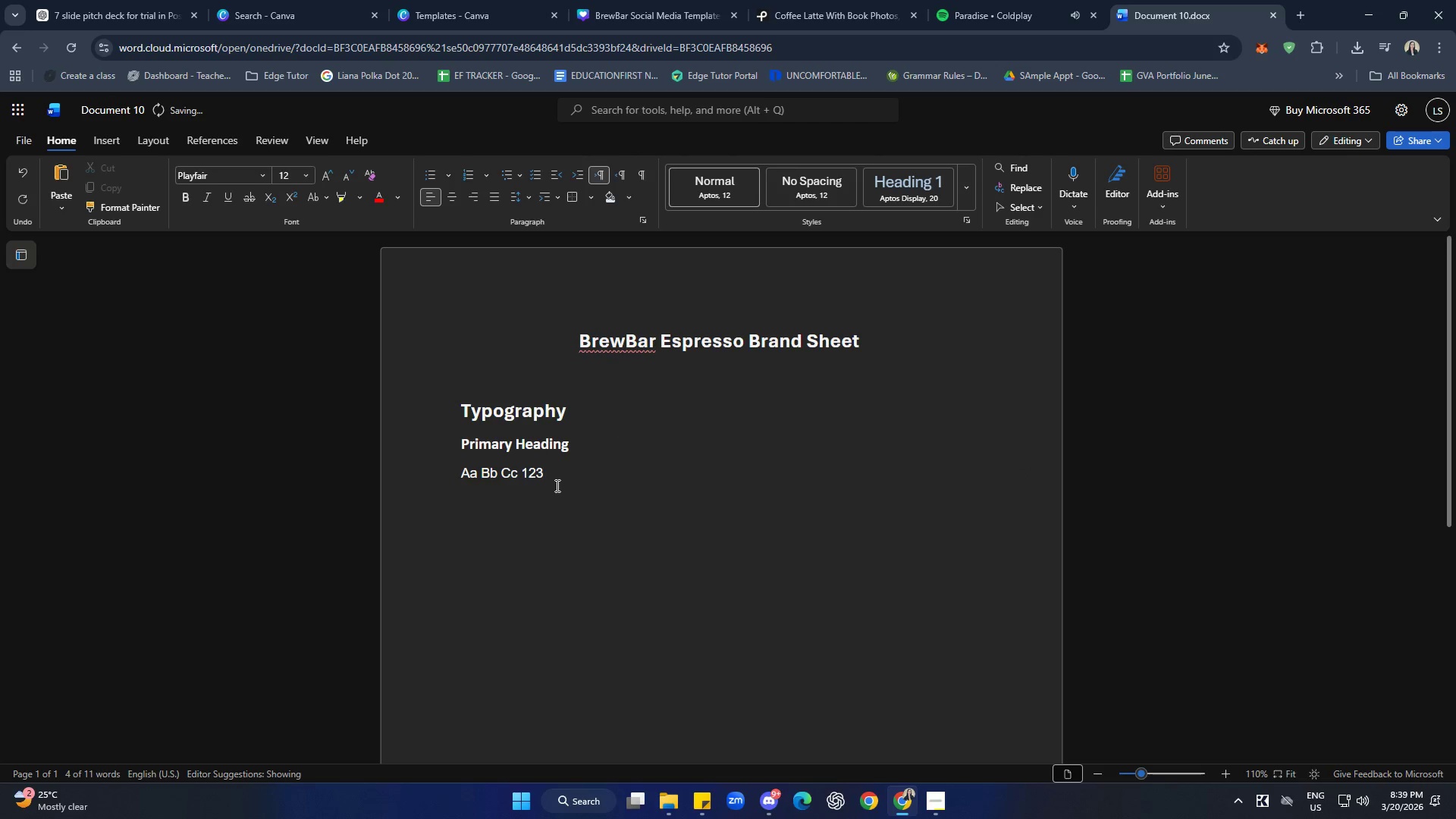 
key(Enter)
 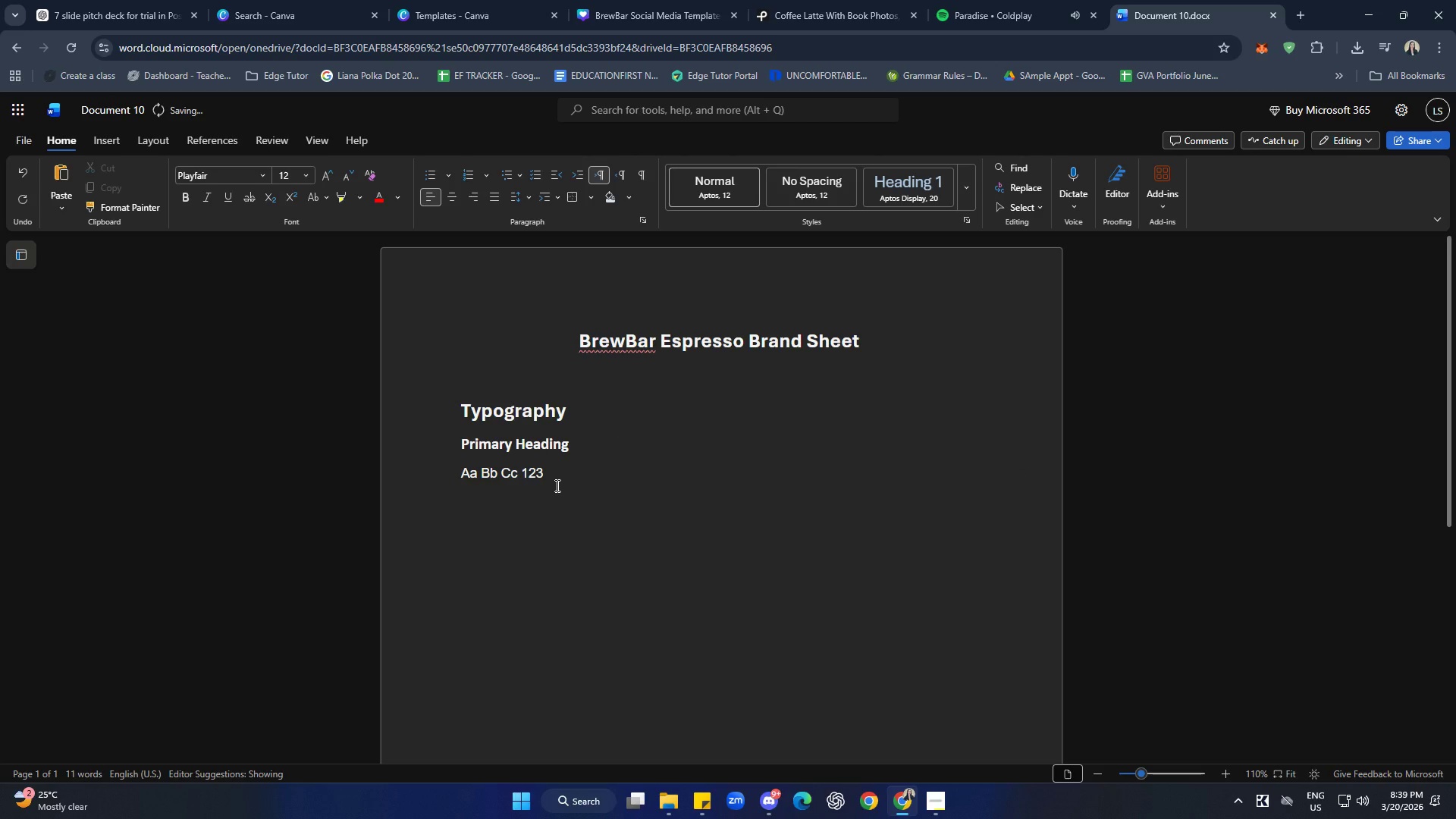 
type(Used for: )
 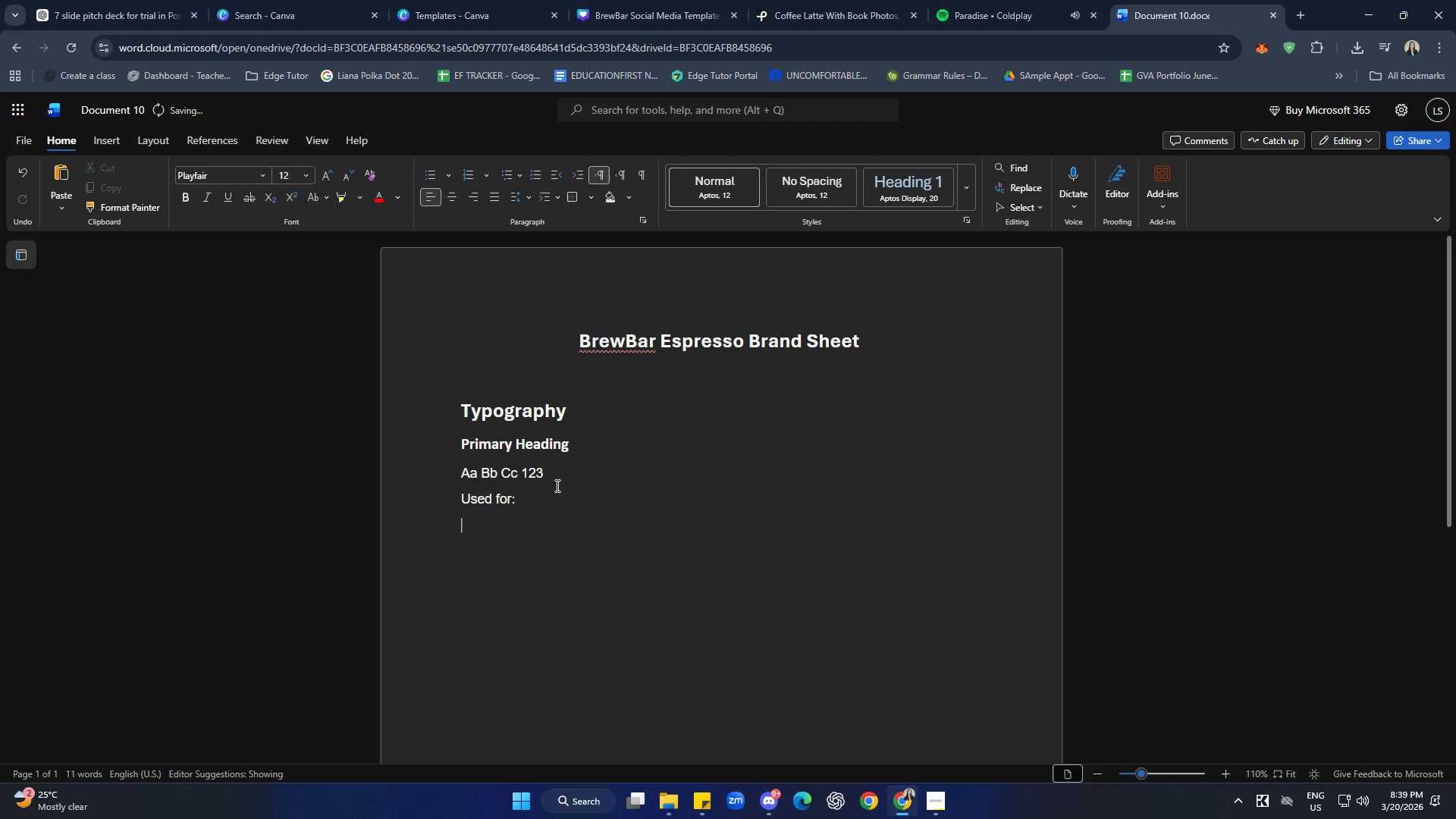 
 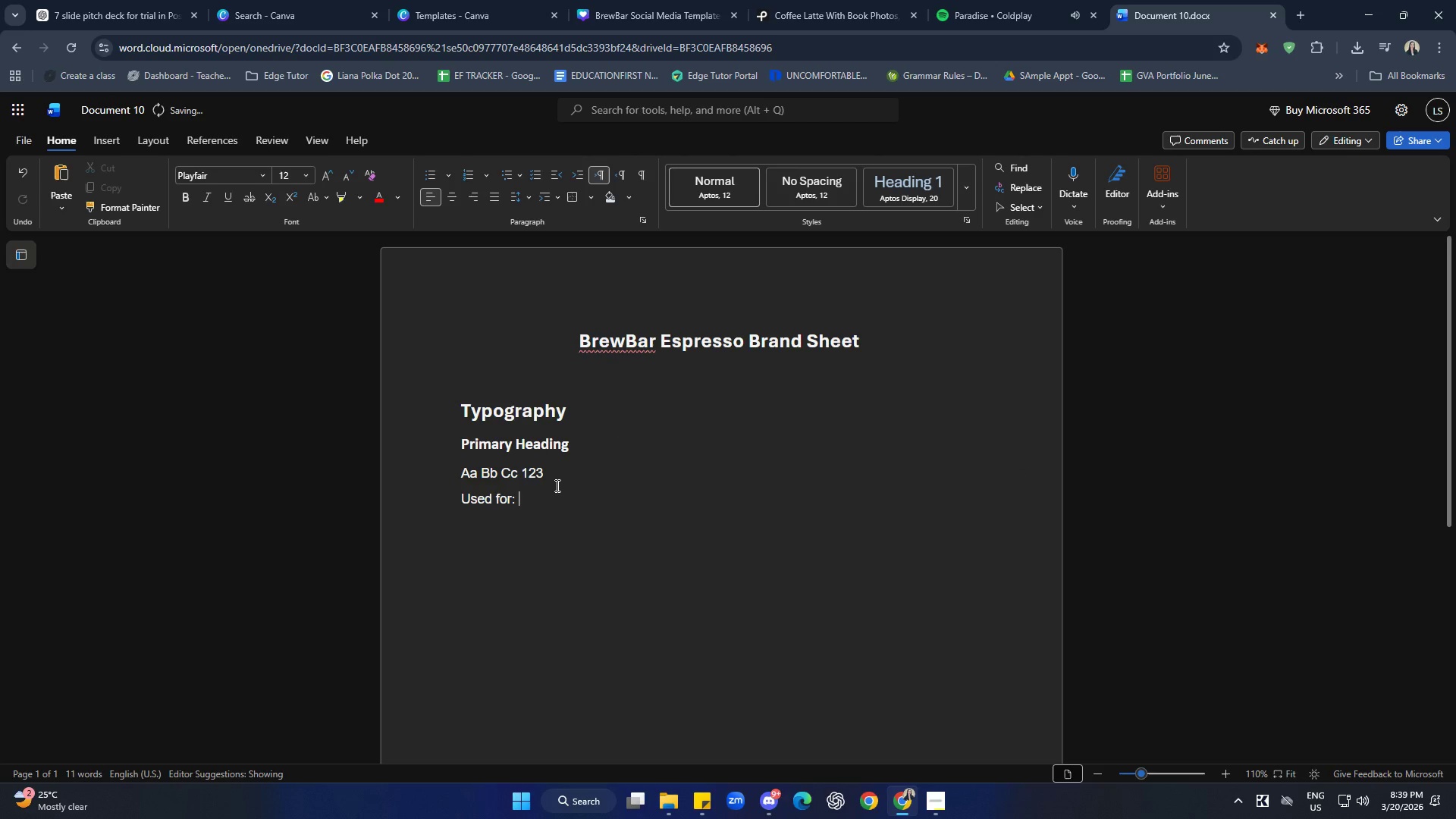 
key(Enter)
 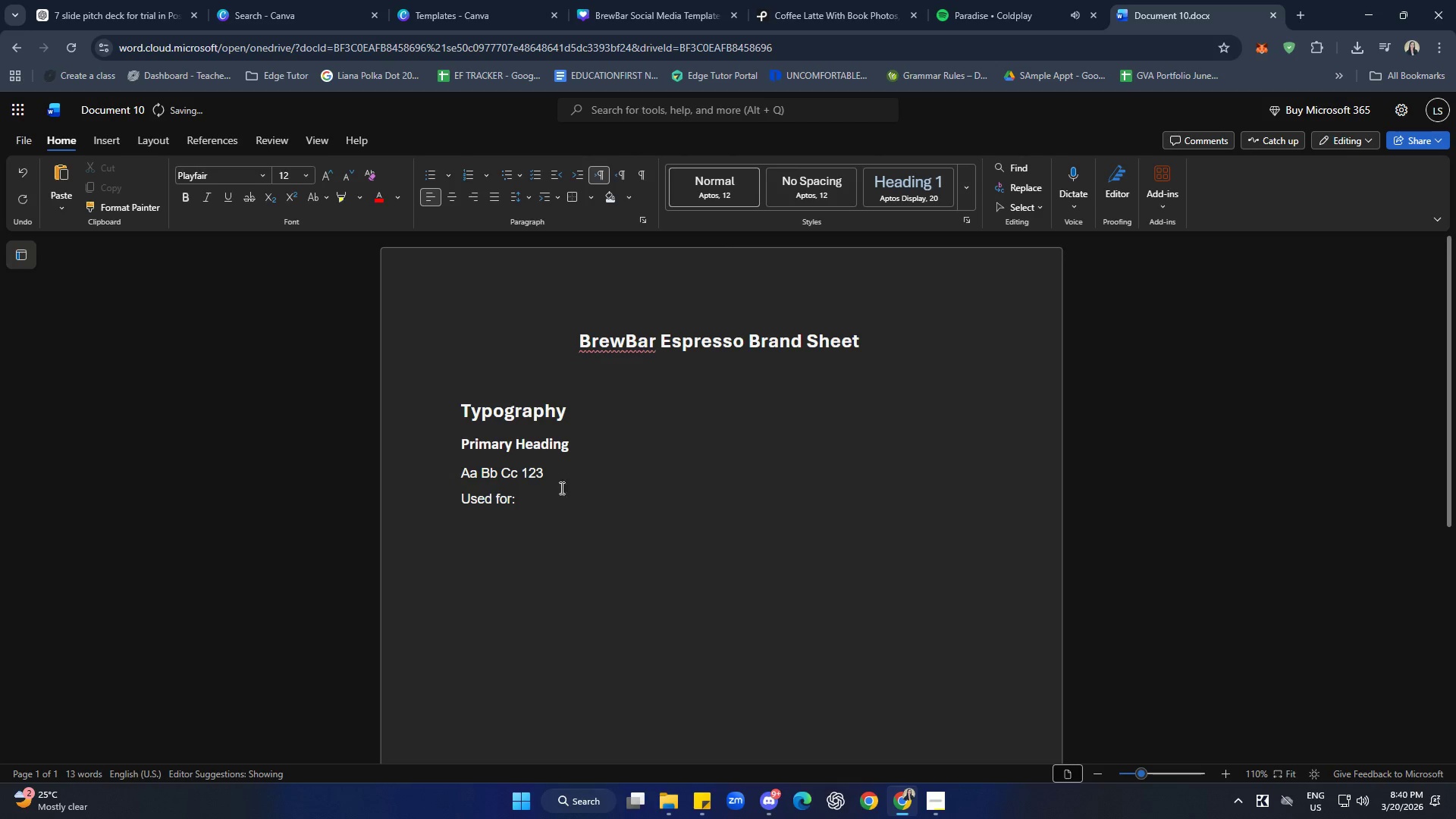 
left_click([433, 174])
 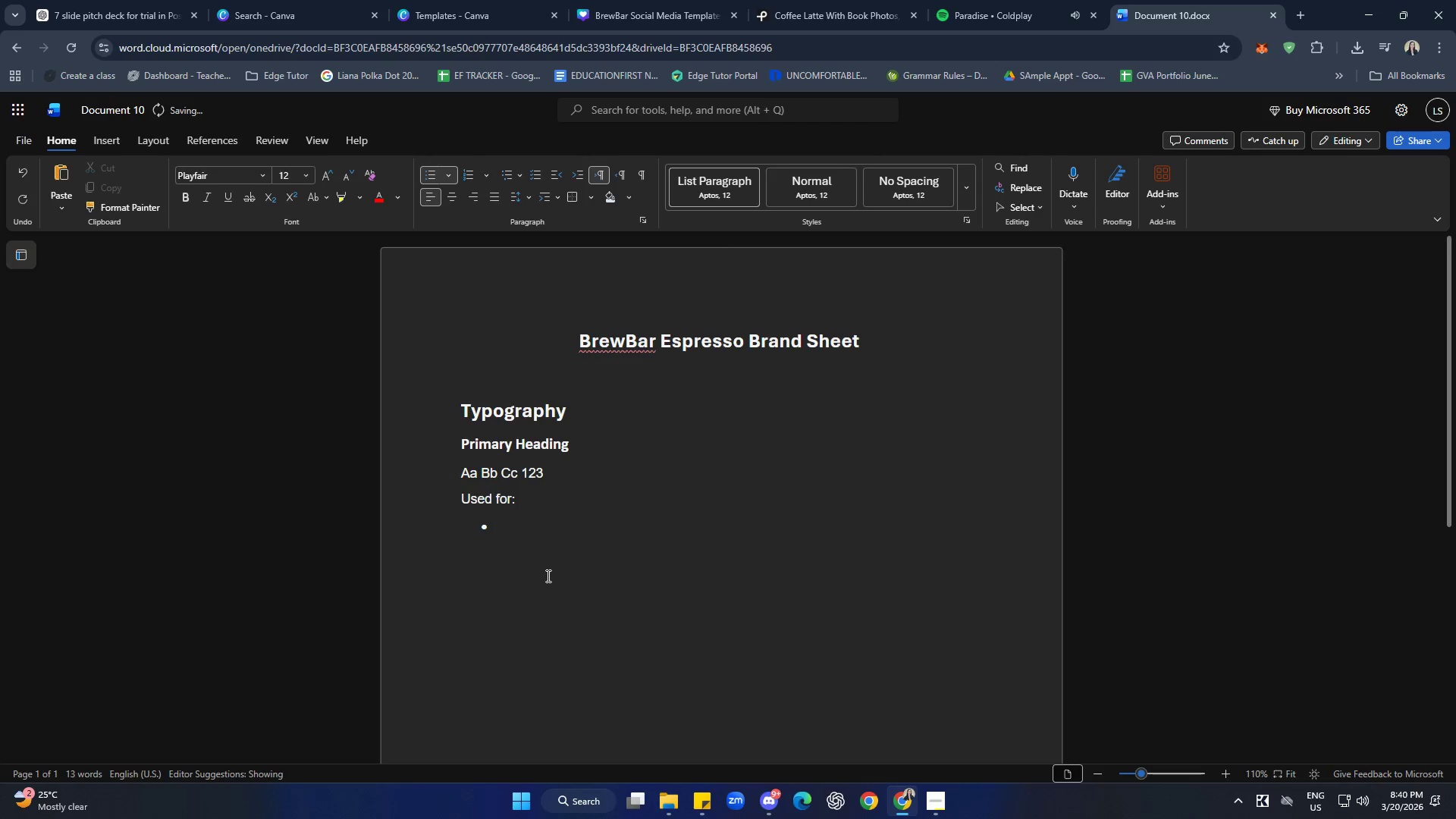 
type(Main Titles)
 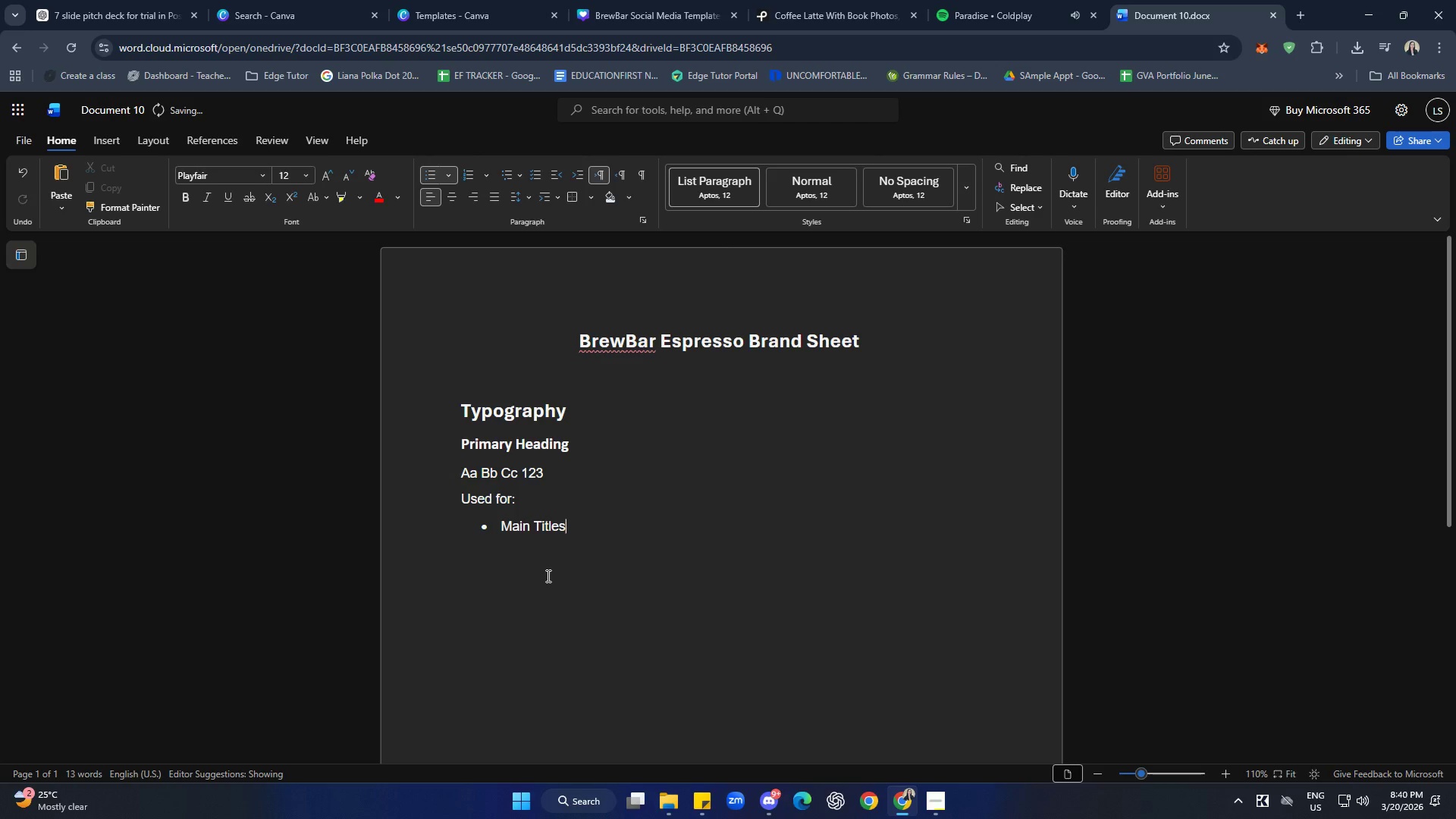 
key(Enter)
 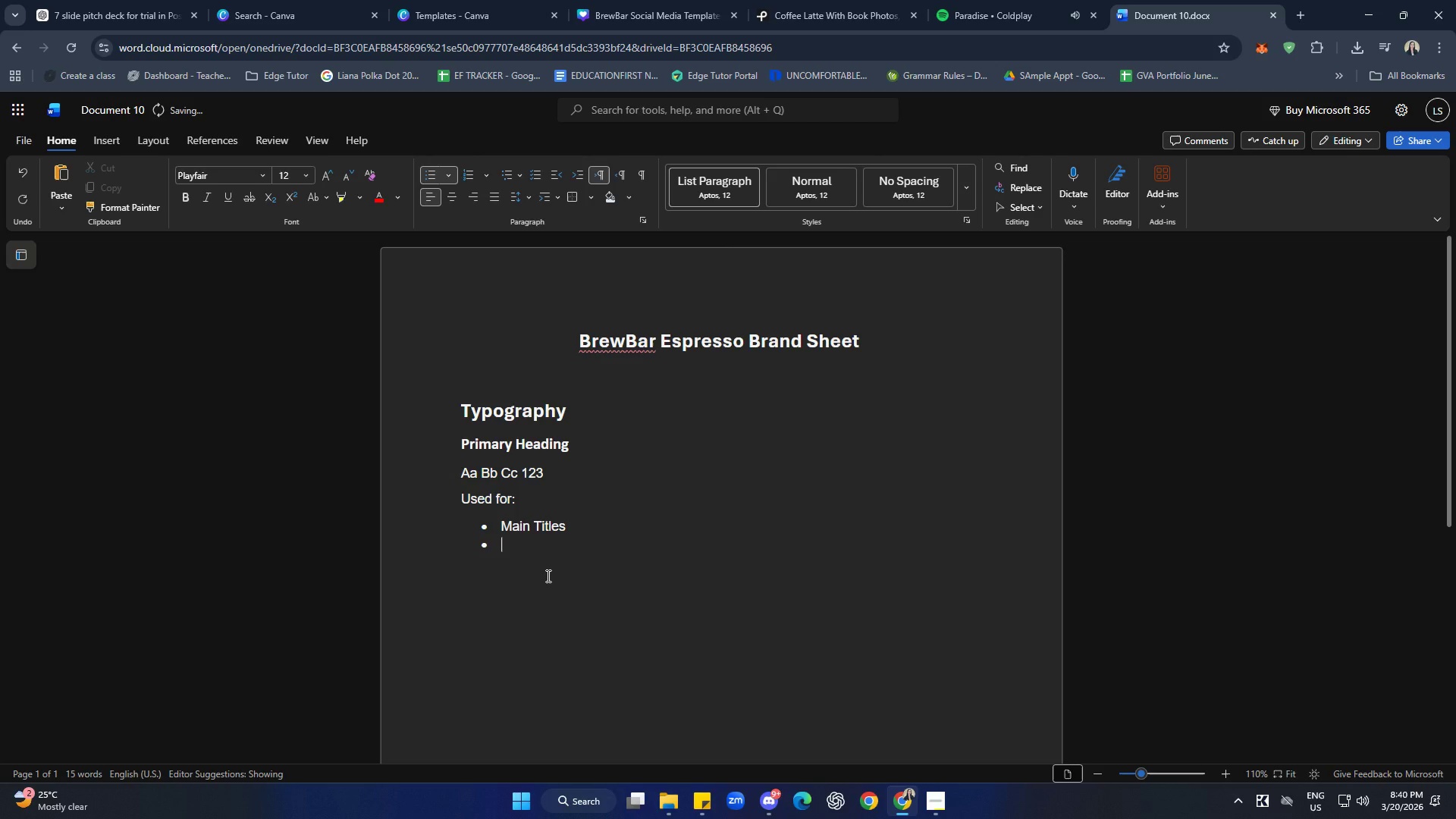 
type(Headlines)
 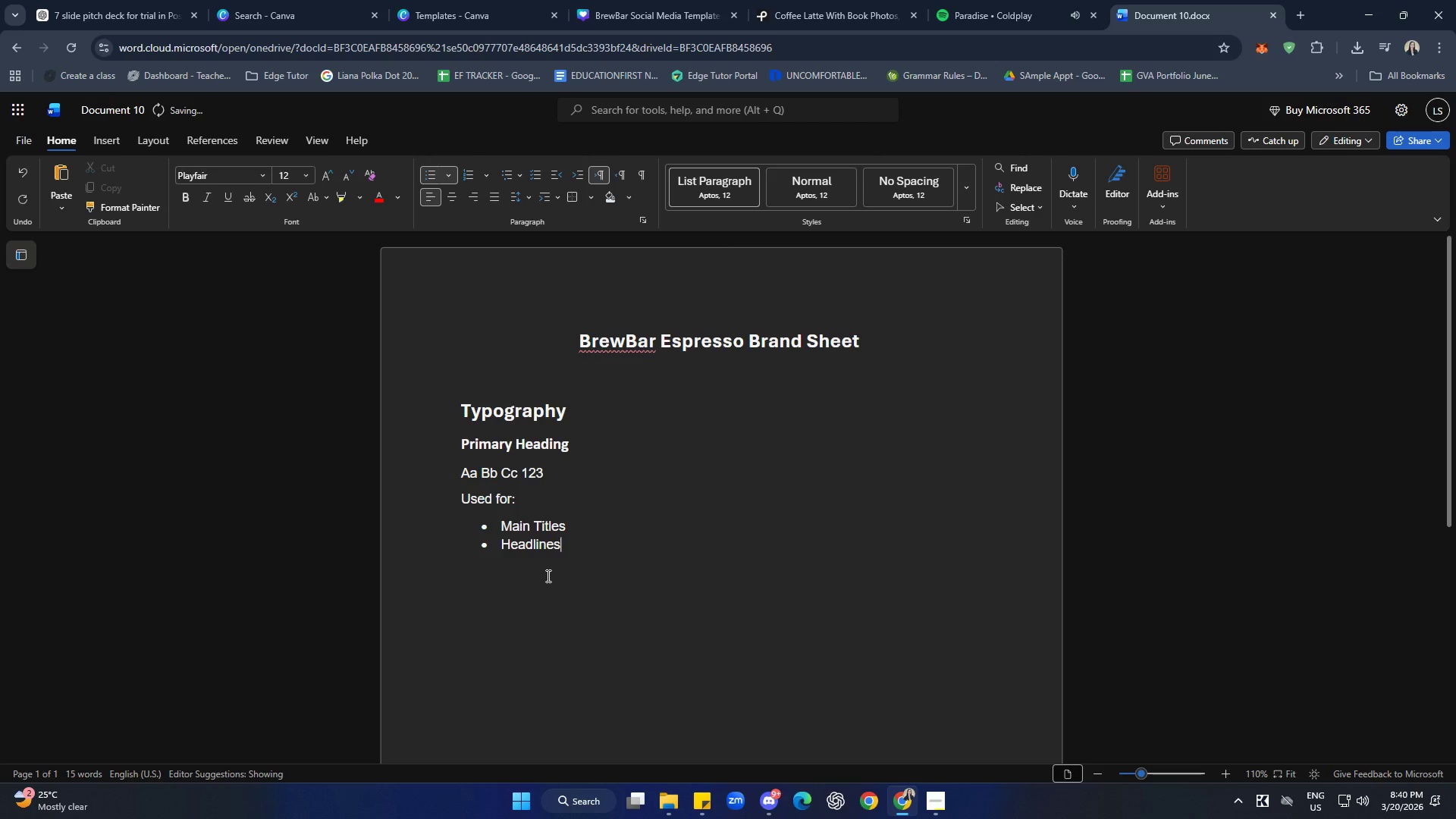 
key(Enter)
 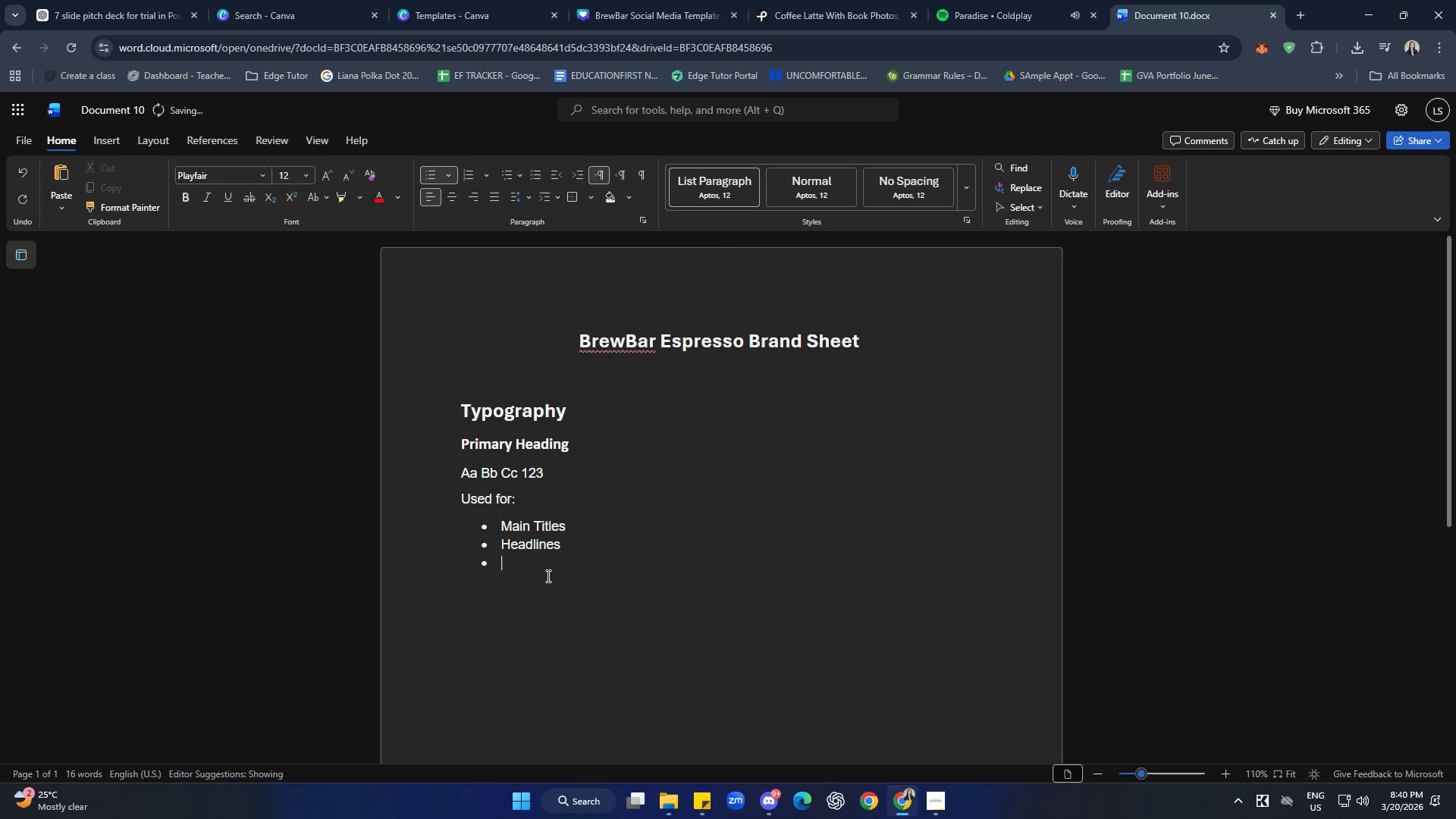 
type(Brand Name)
 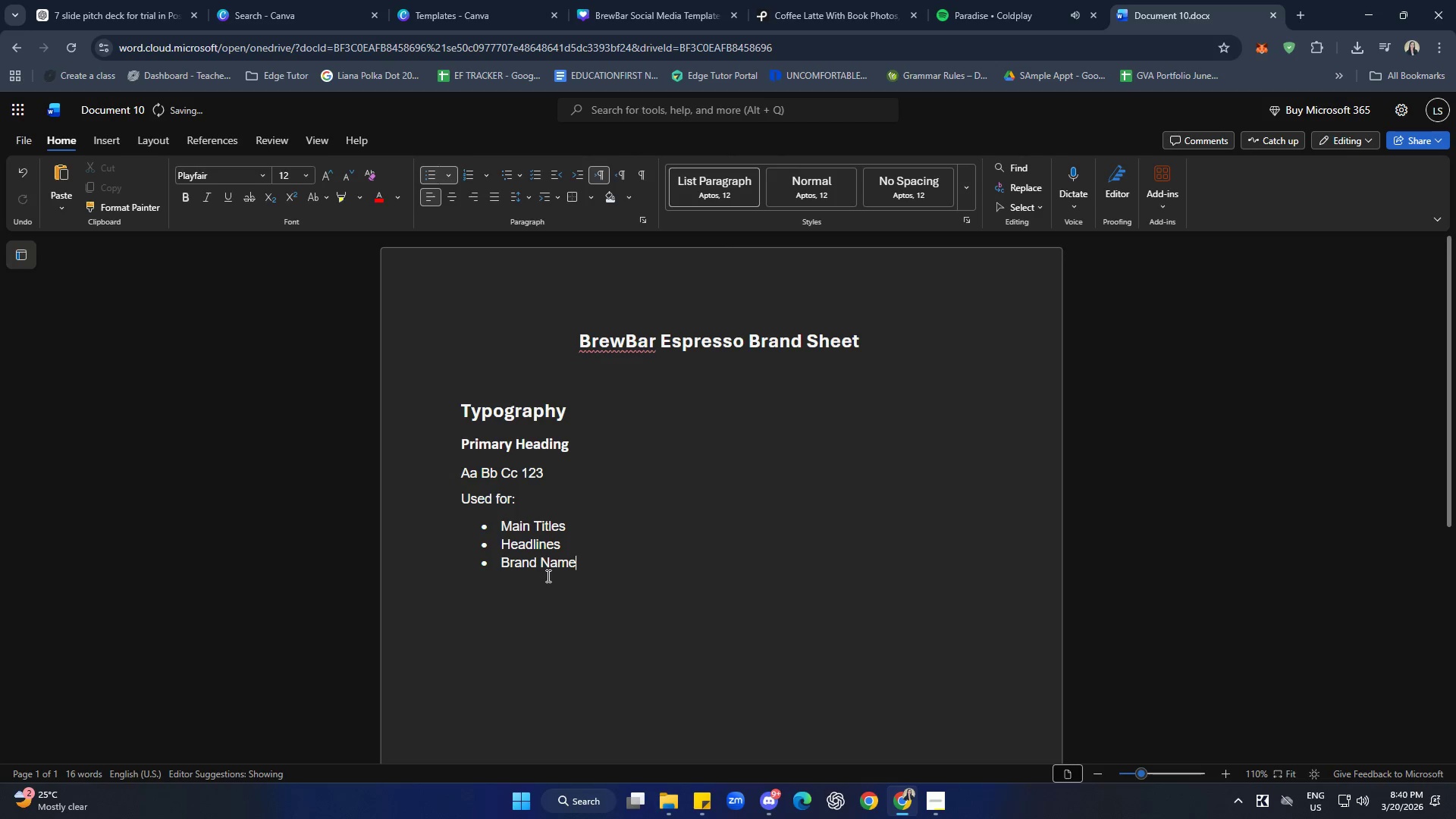 
key(Enter)
 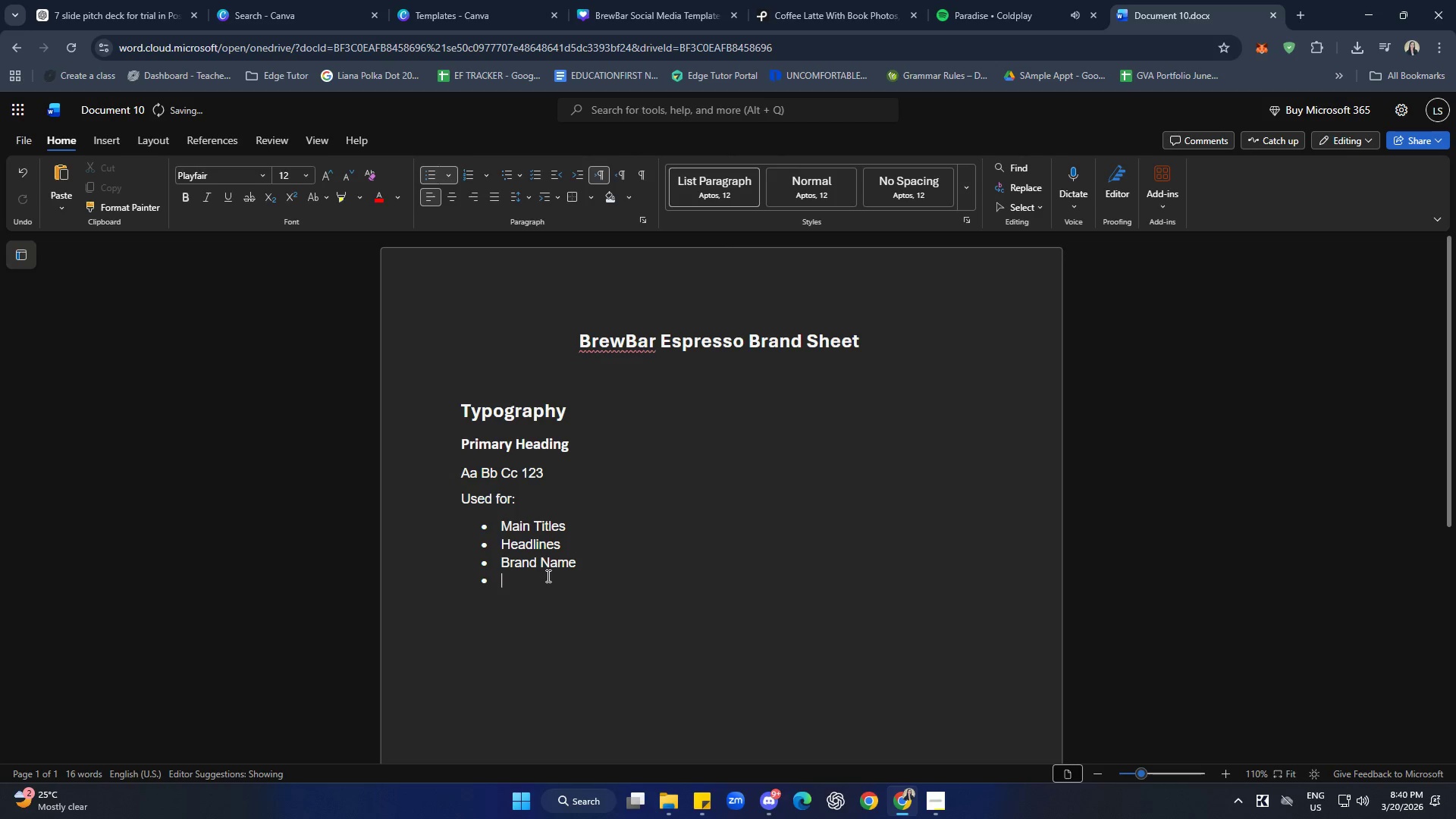 
key(Enter)
 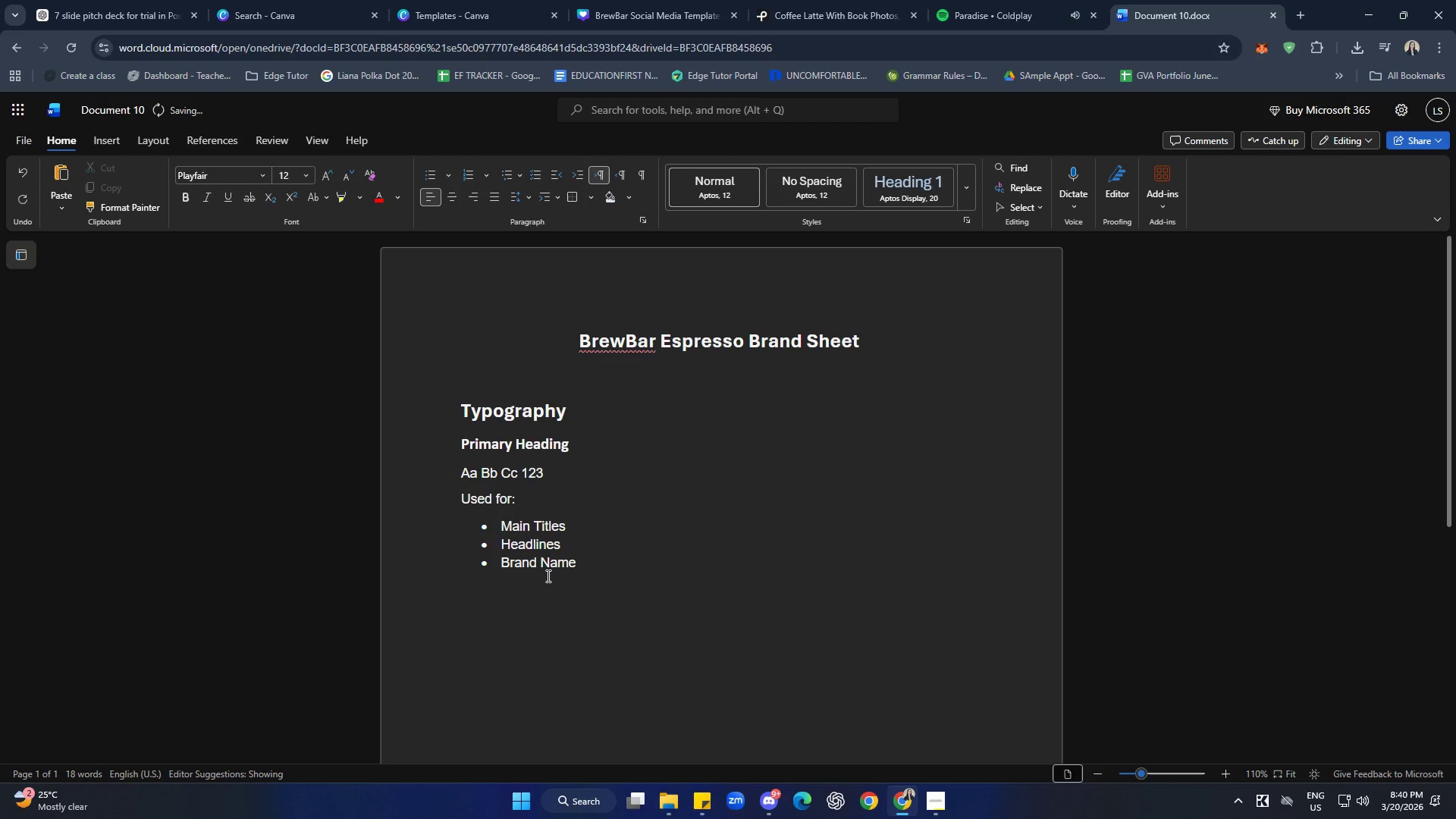 
left_click([551, 566])
 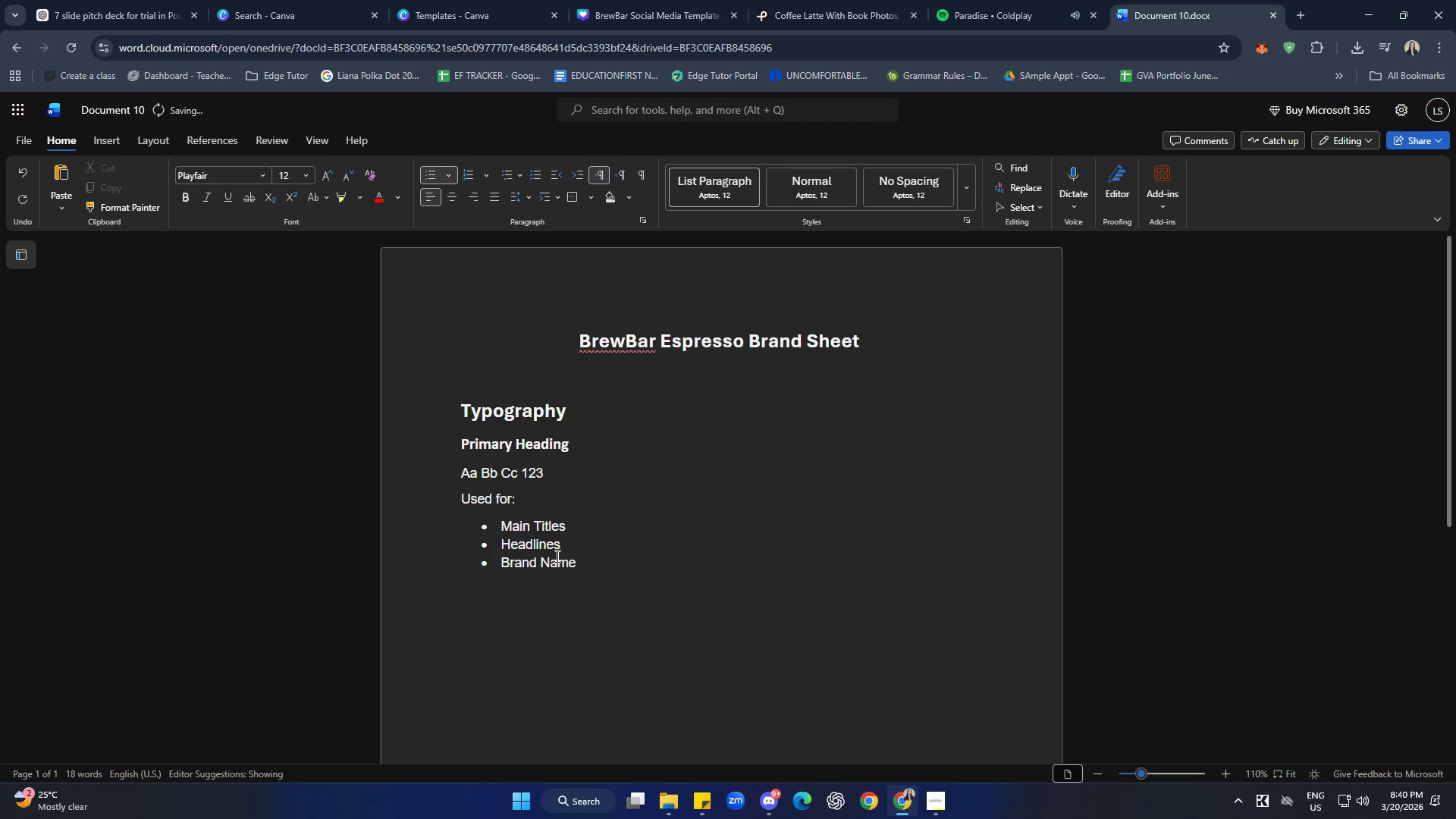 
left_click([555, 553])
 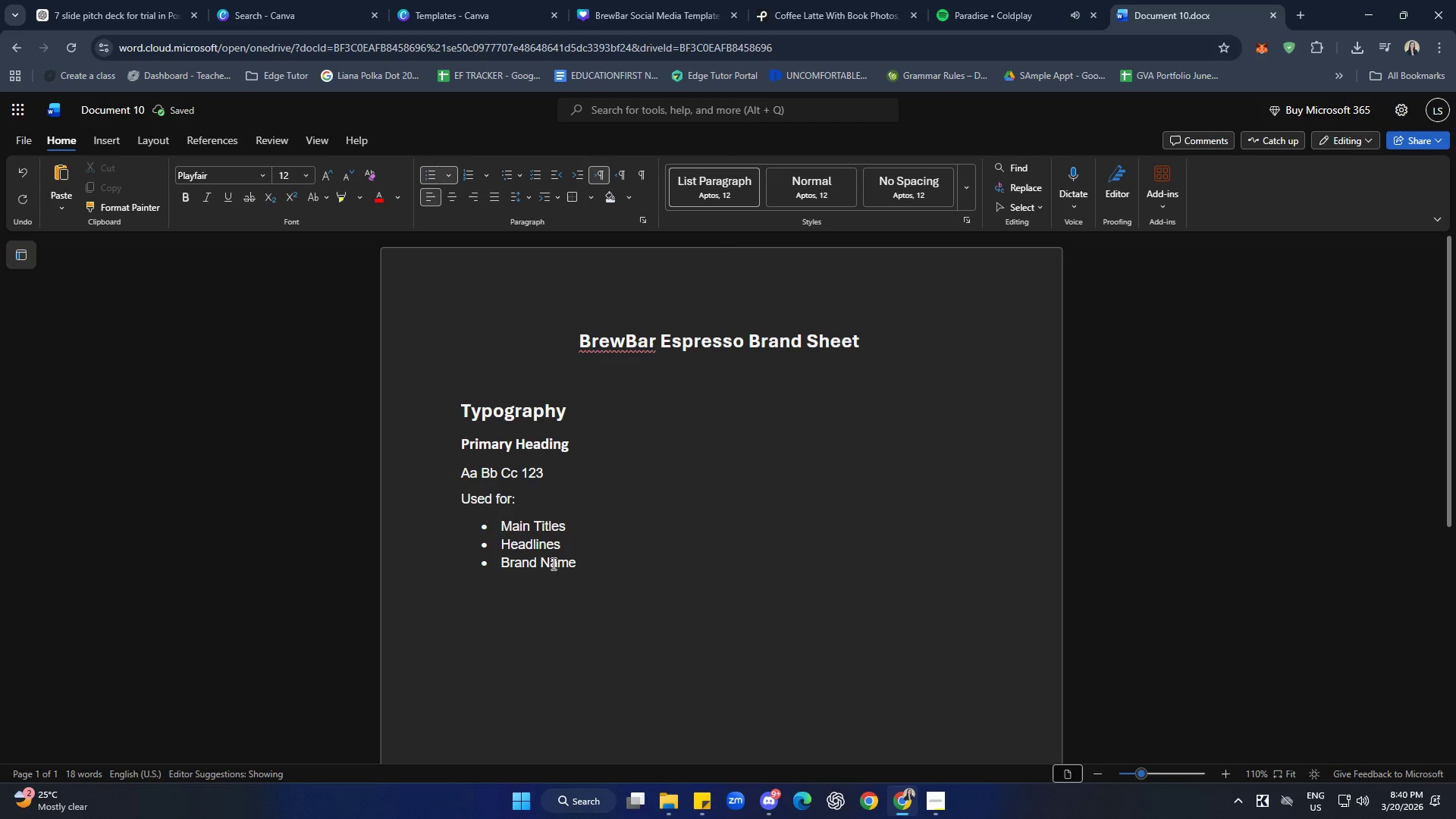 
left_click([552, 563])
 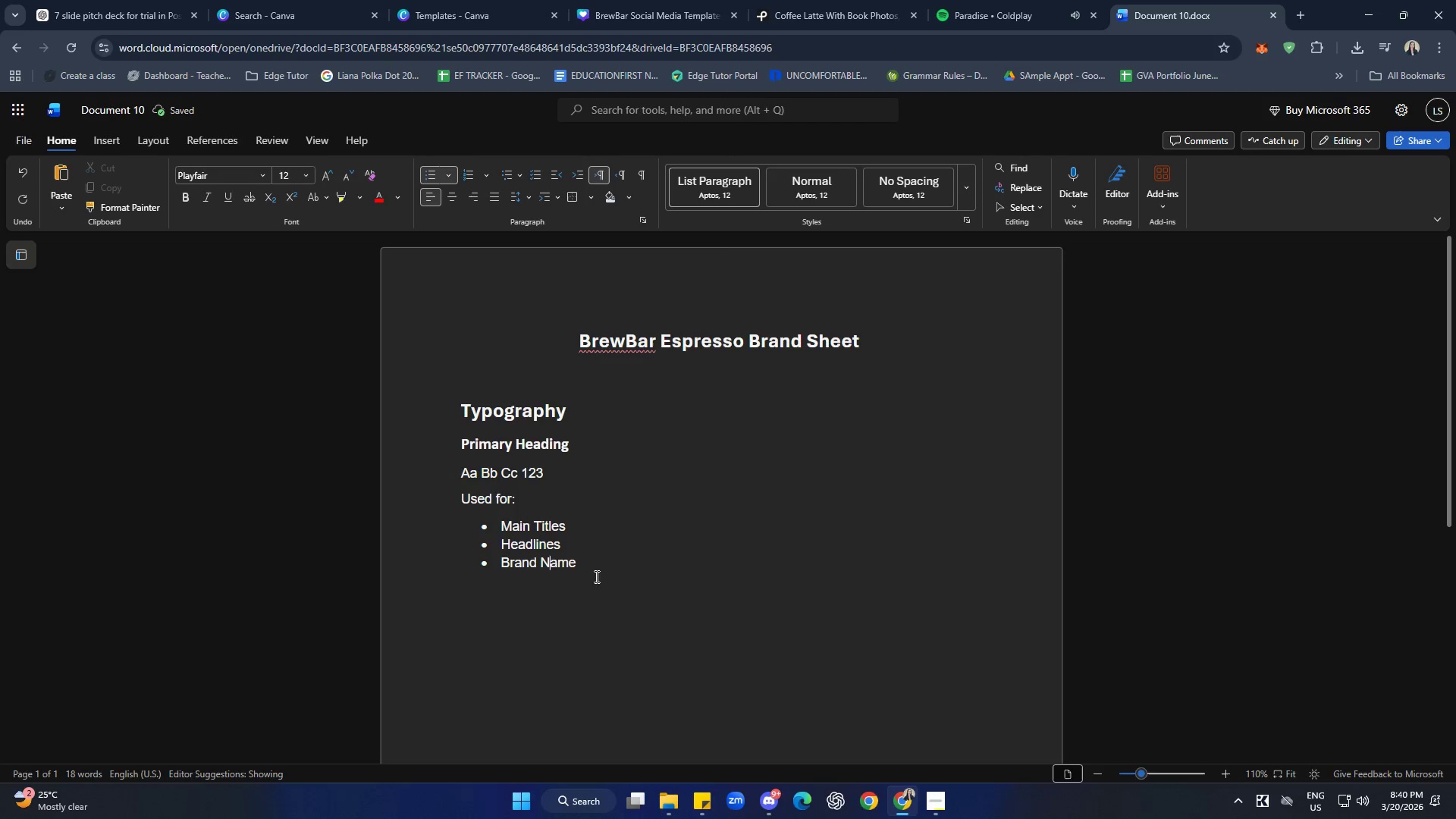 
left_click_drag(start_coordinate=[594, 570], to_coordinate=[488, 530])
 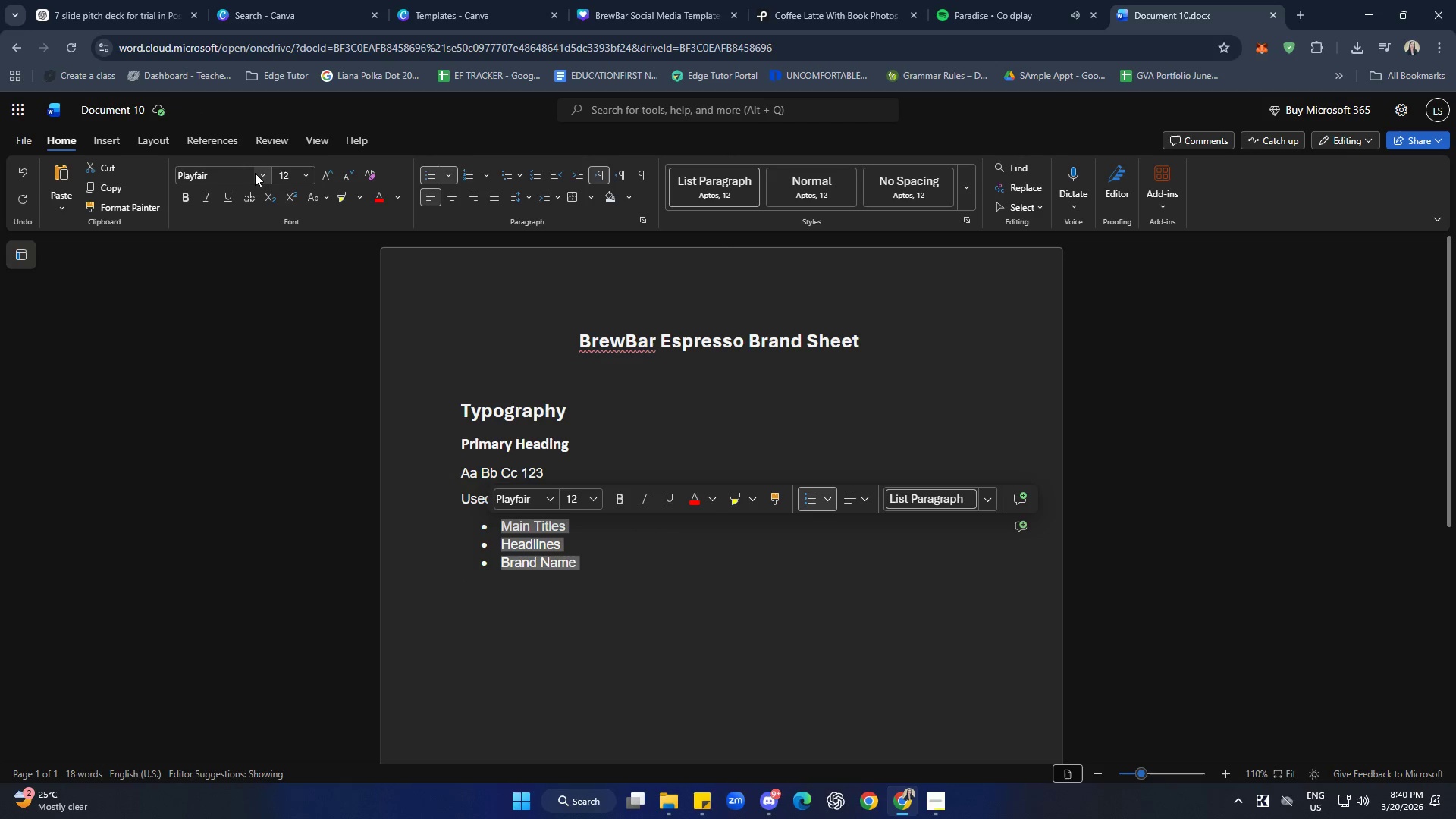 
left_click([266, 174])
 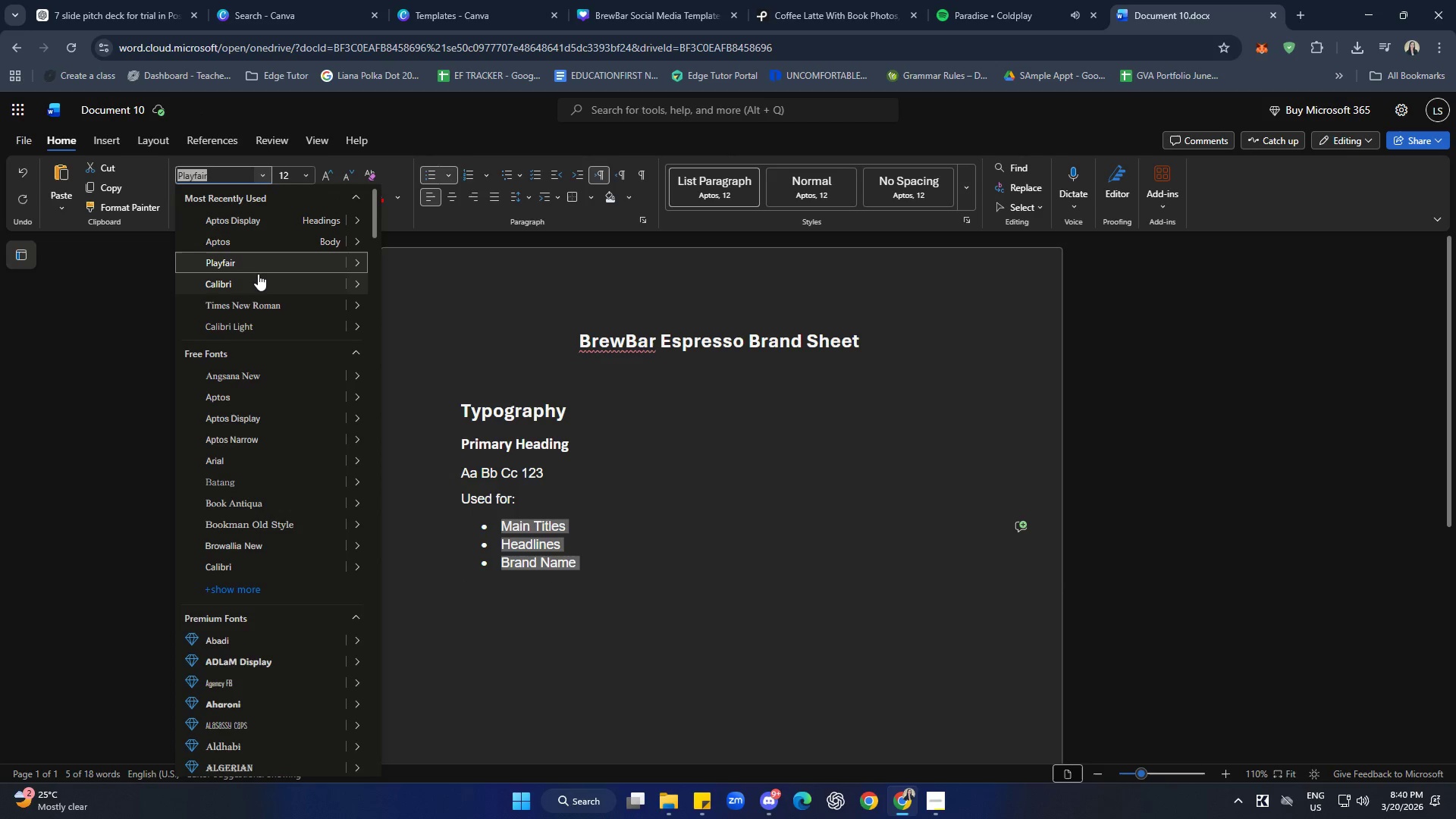 
left_click([256, 282])
 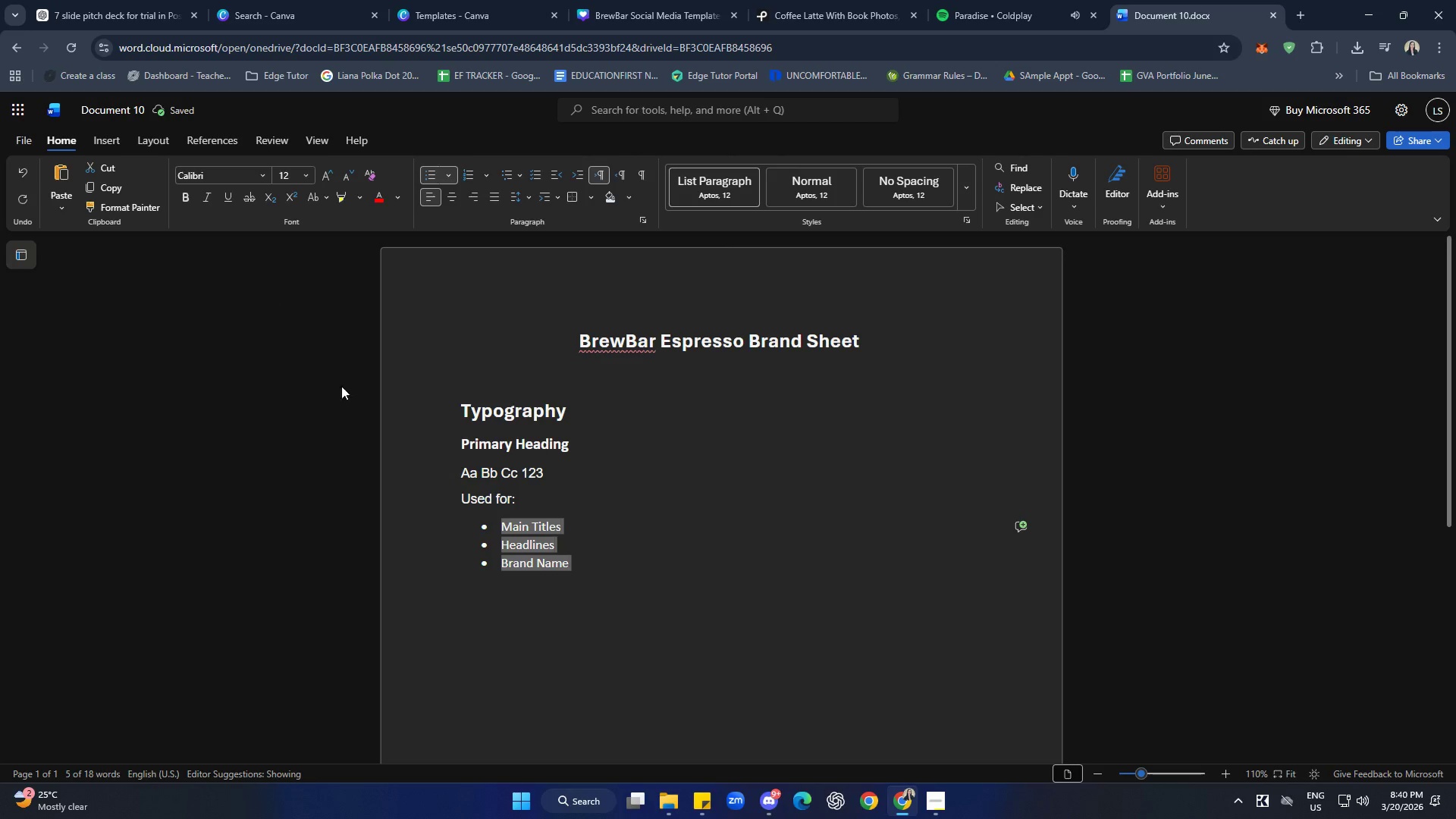 
left_click([667, 564])
 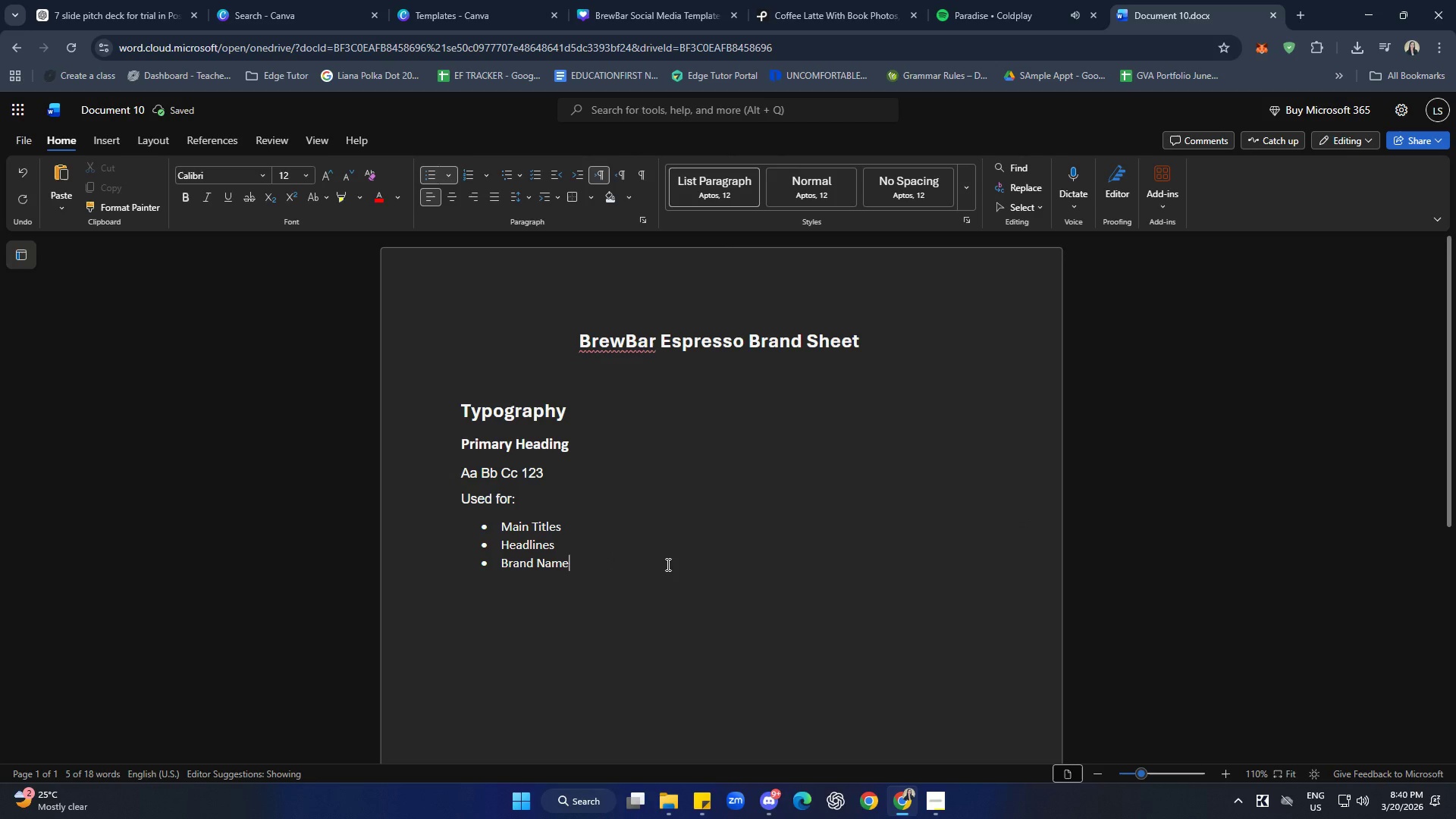 
left_click([667, 564])
 